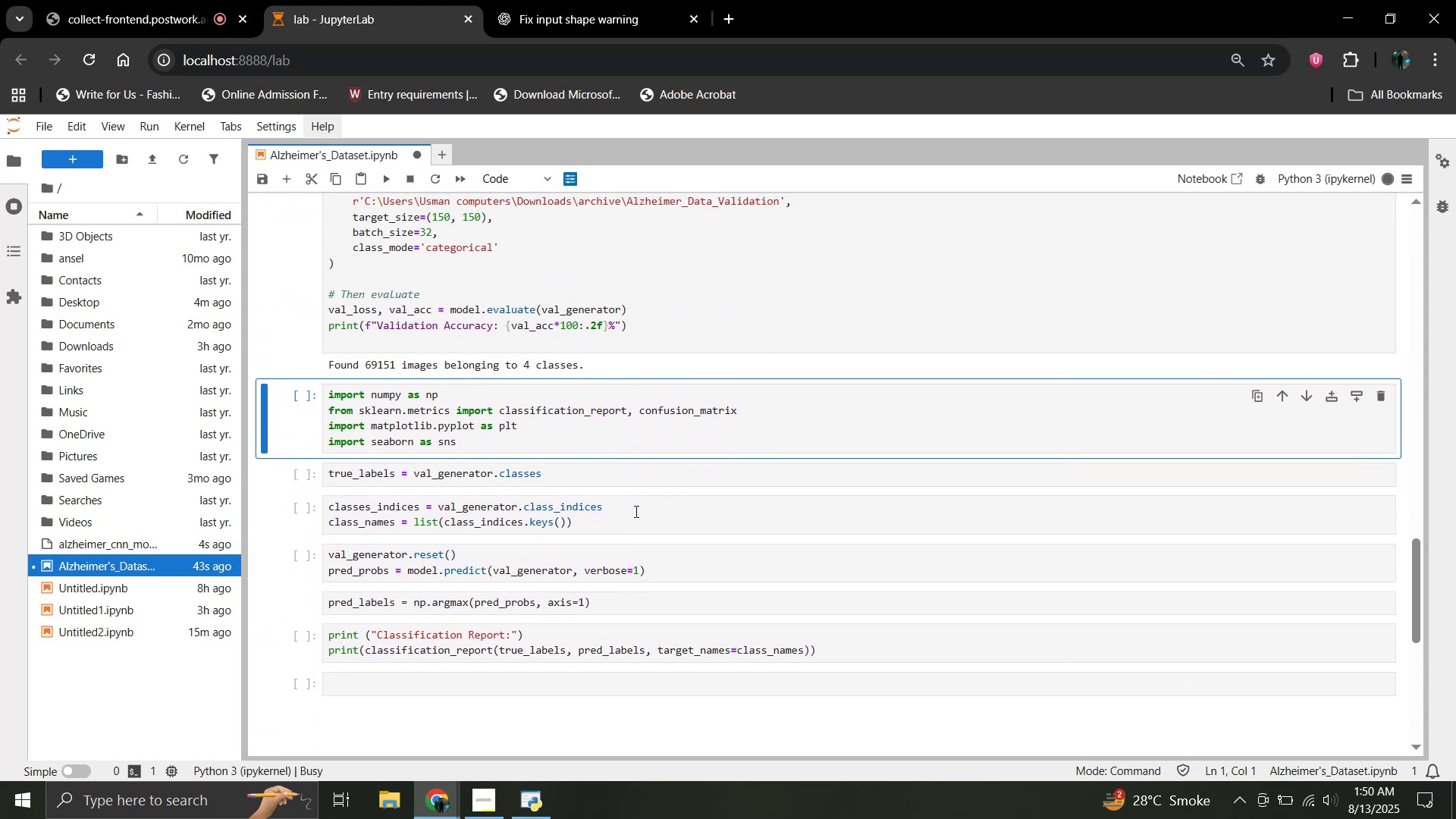 
scroll: coordinate [635, 511], scroll_direction: up, amount: 1.0
 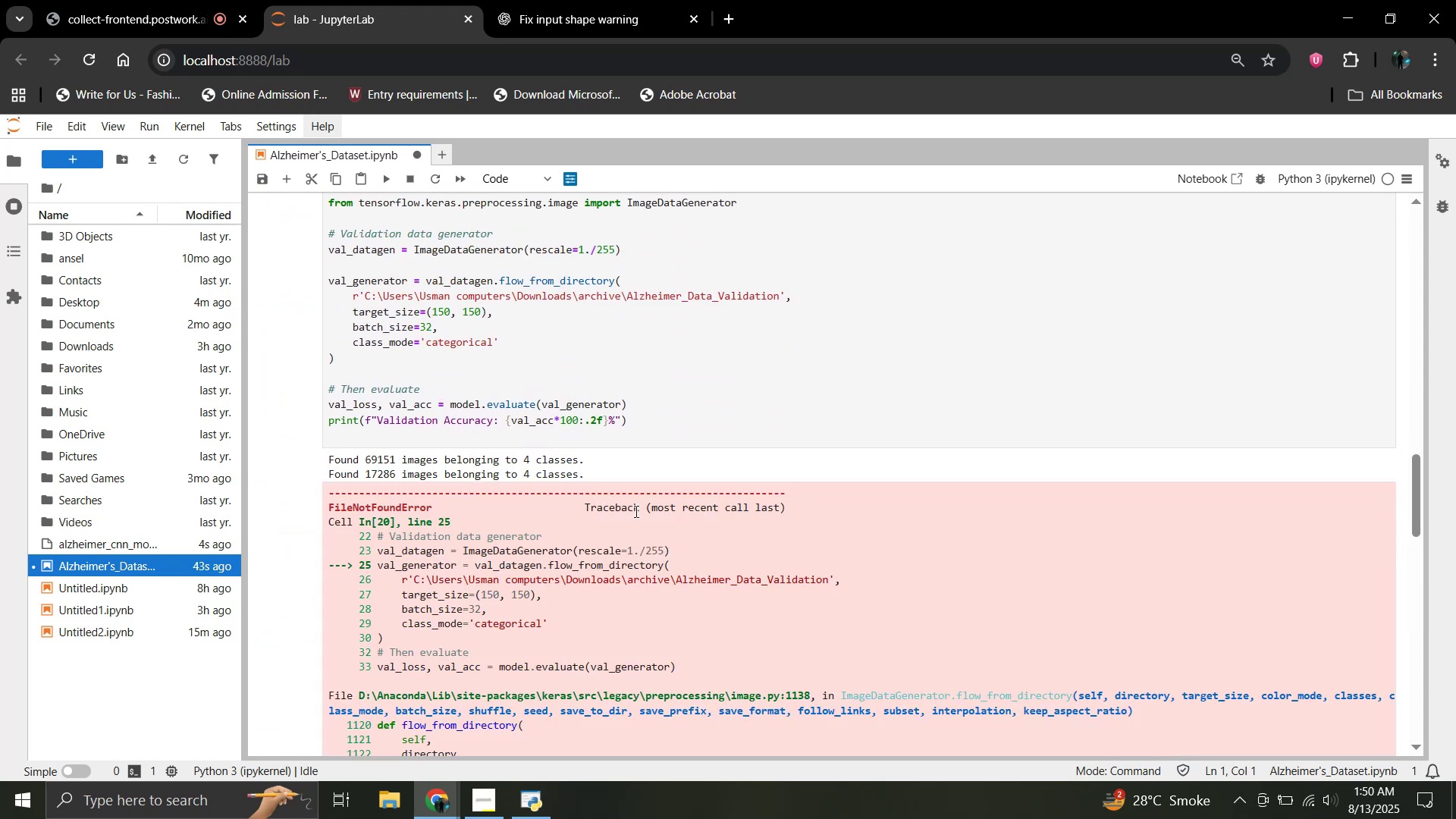 
scroll: coordinate [635, 511], scroll_direction: down, amount: 2.0
 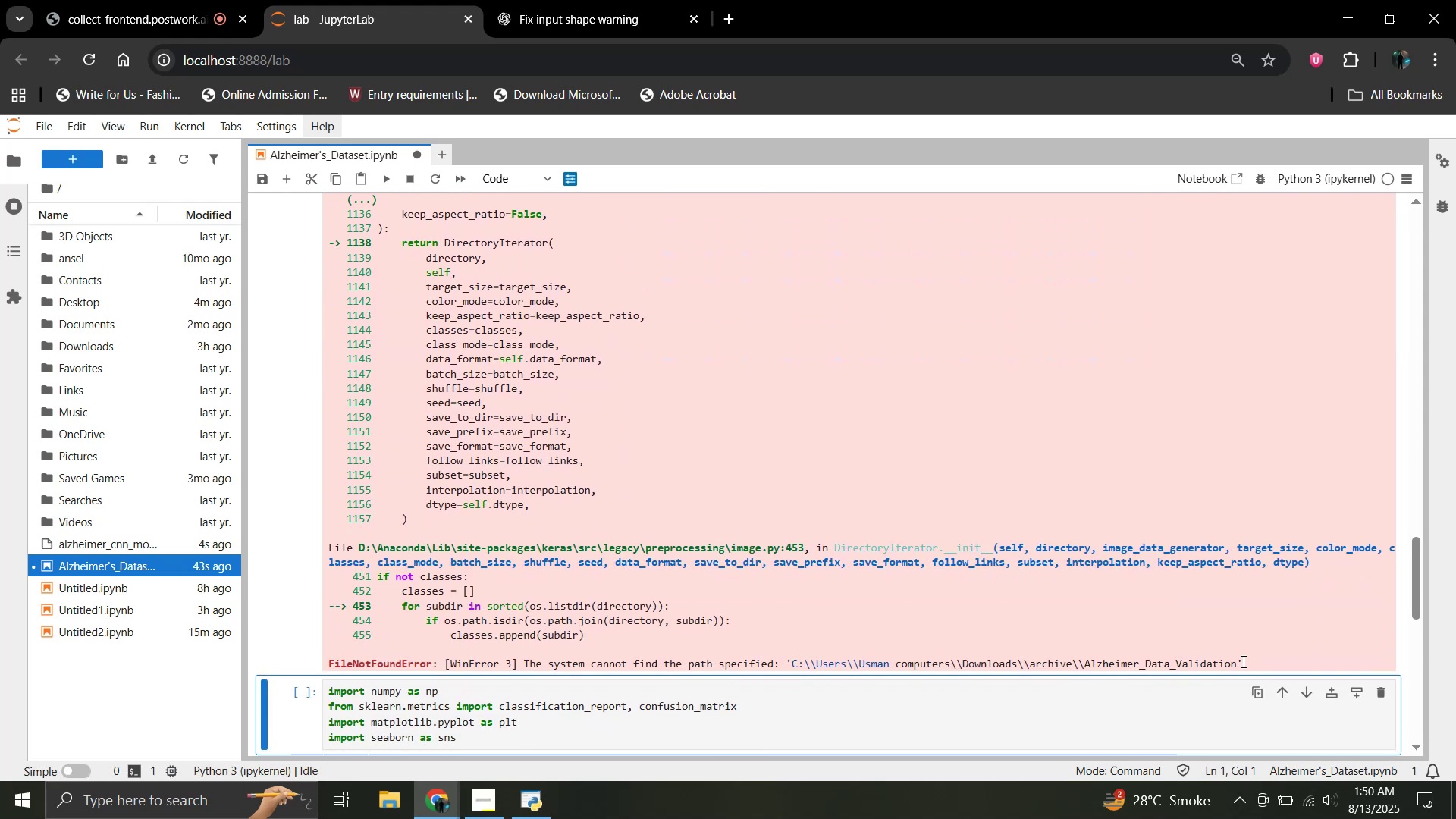 
scroll: coordinate [483, 447], scroll_direction: up, amount: 8.0
 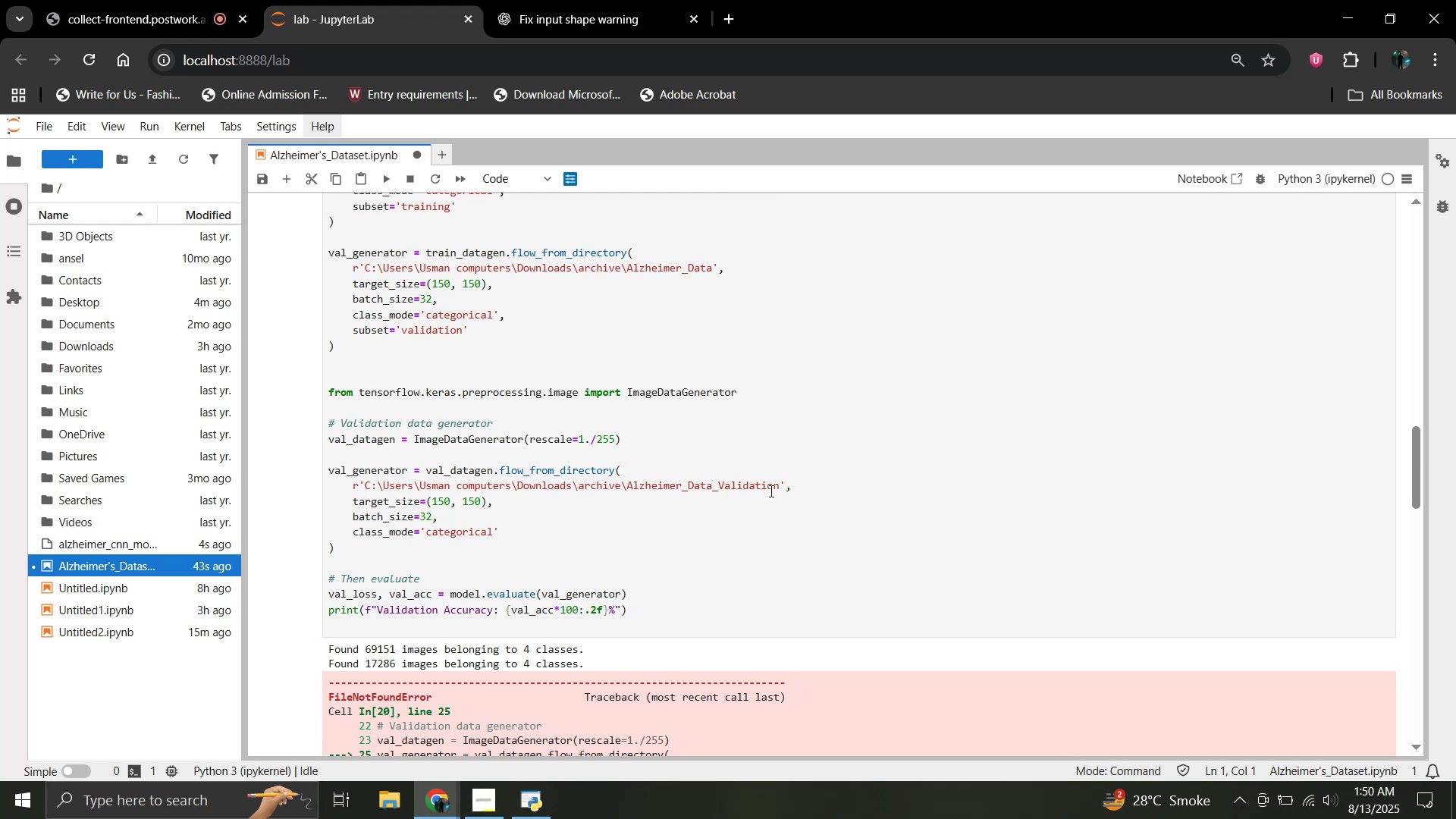 
wait(5.74)
 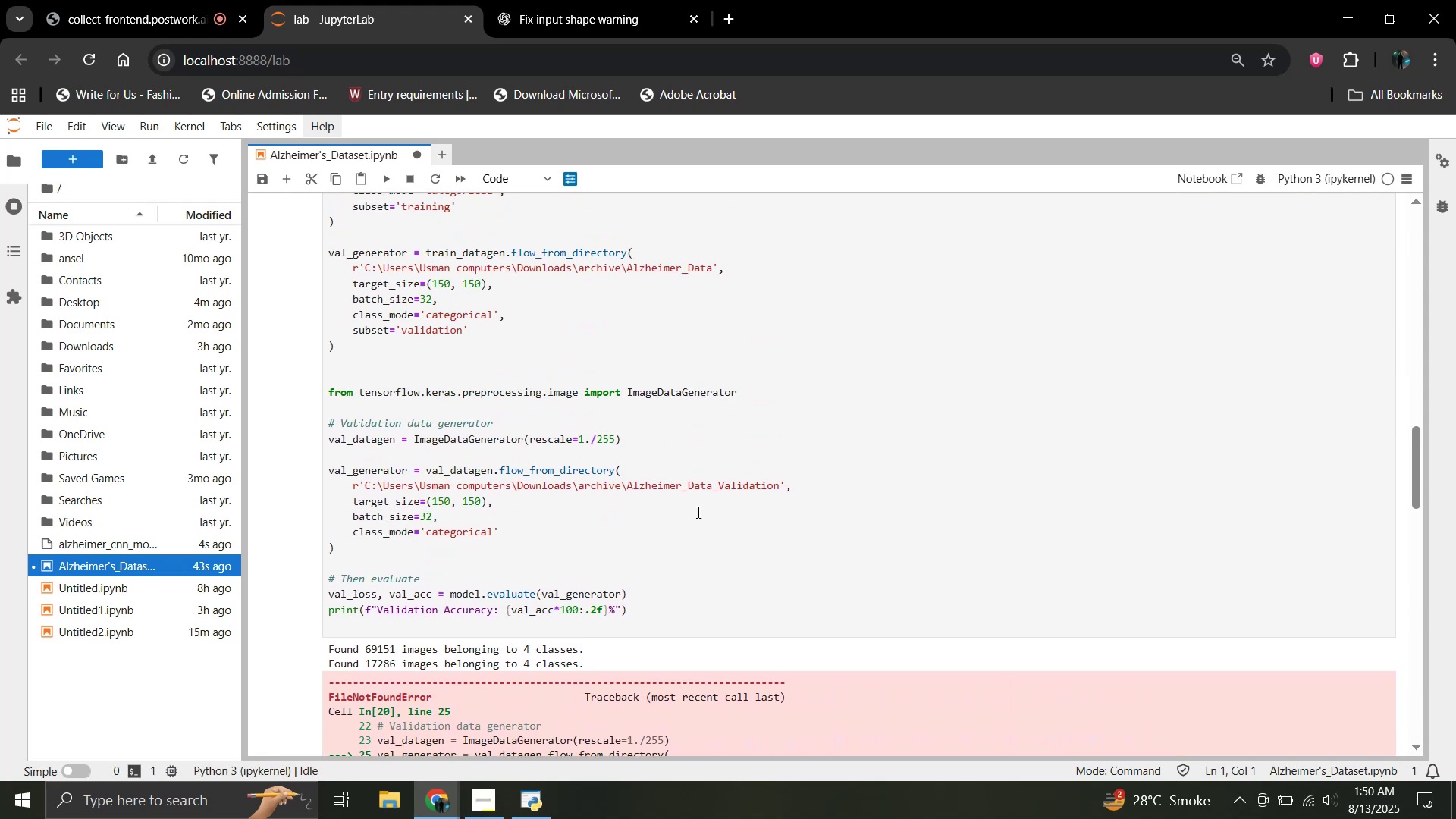 
left_click_drag(start_coordinate=[632, 623], to_coordinate=[325, 385])
 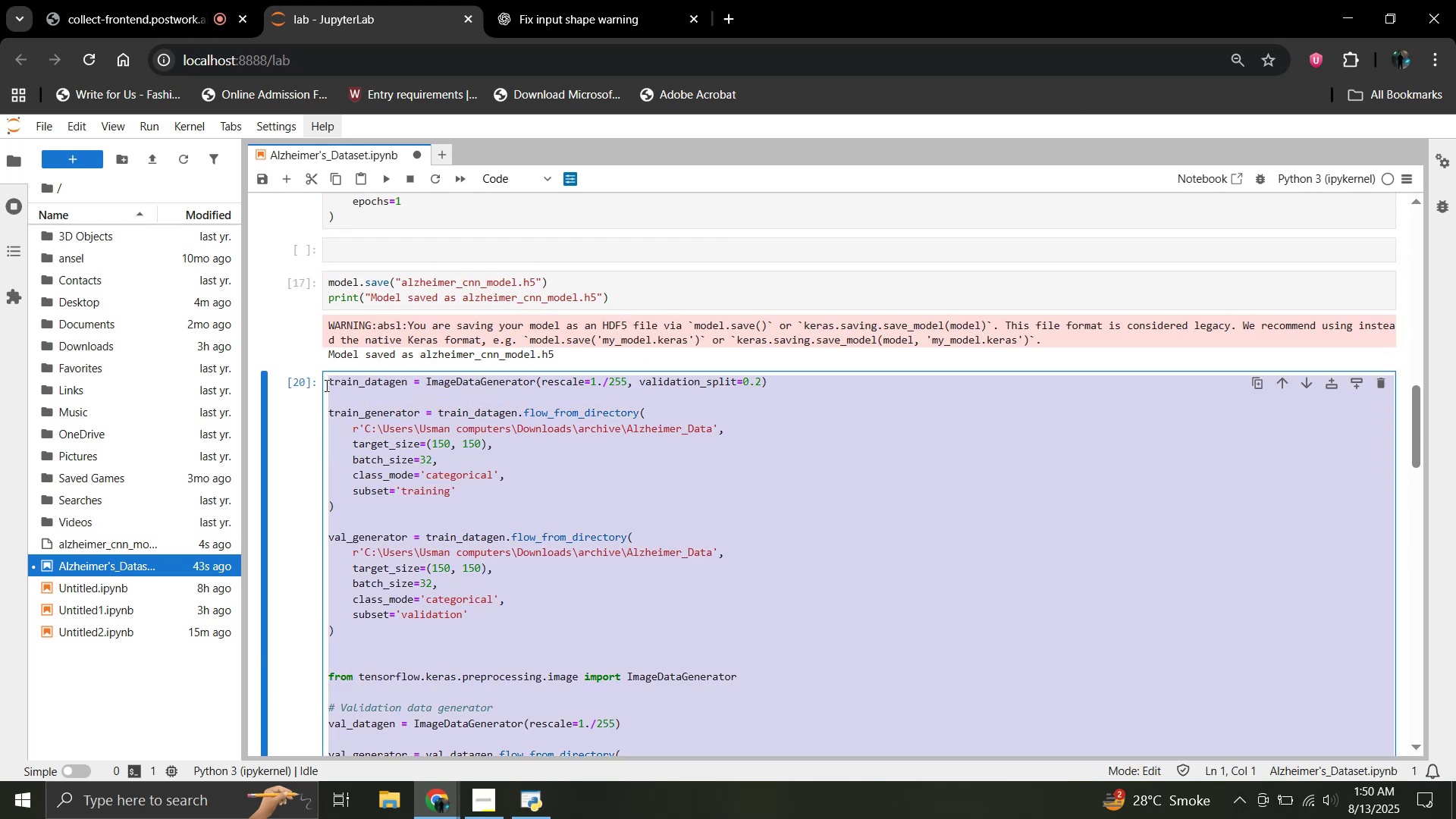 
scroll: coordinate [416, 514], scroll_direction: up, amount: 3.0
 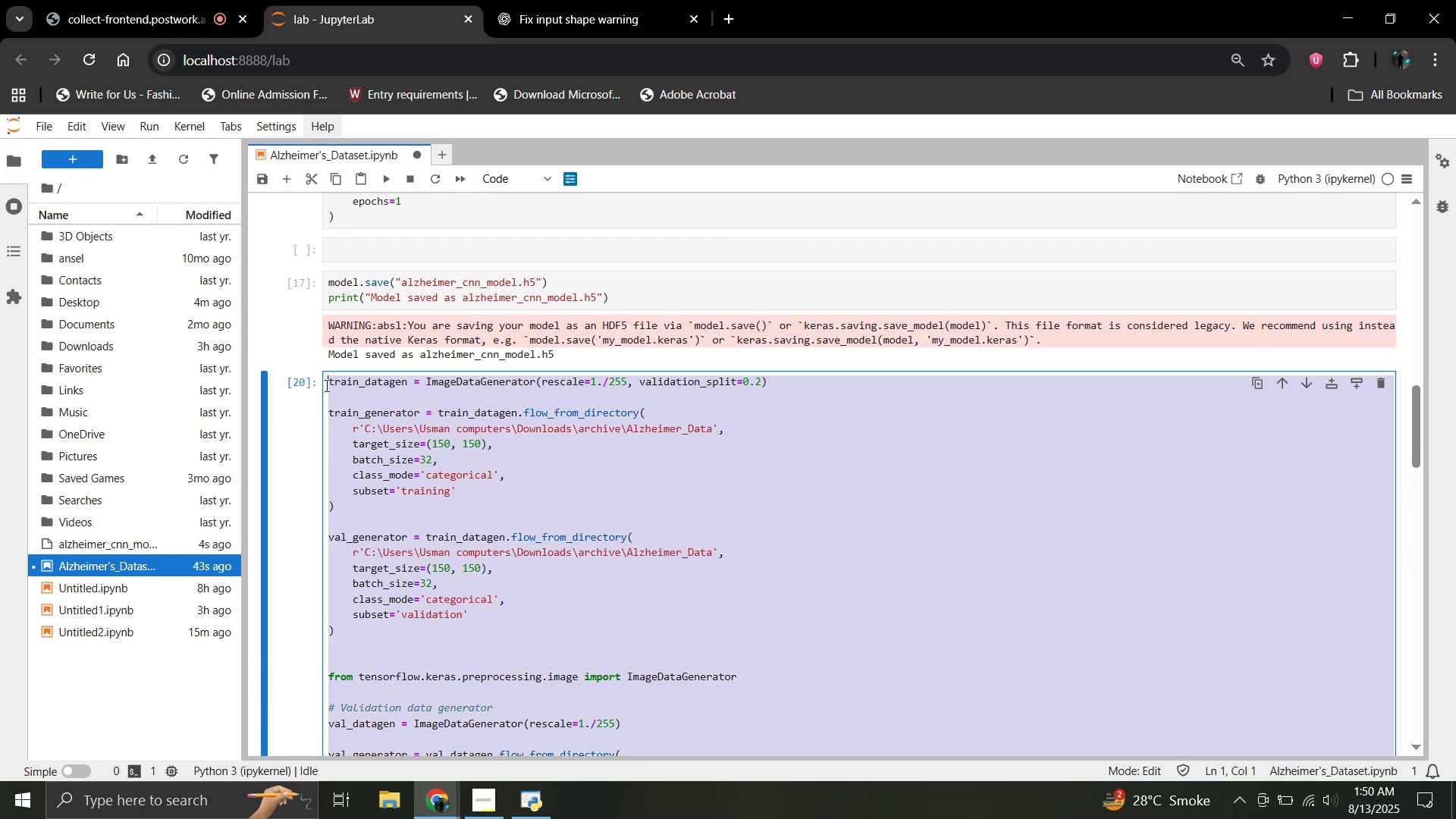 
key(Control+V)
 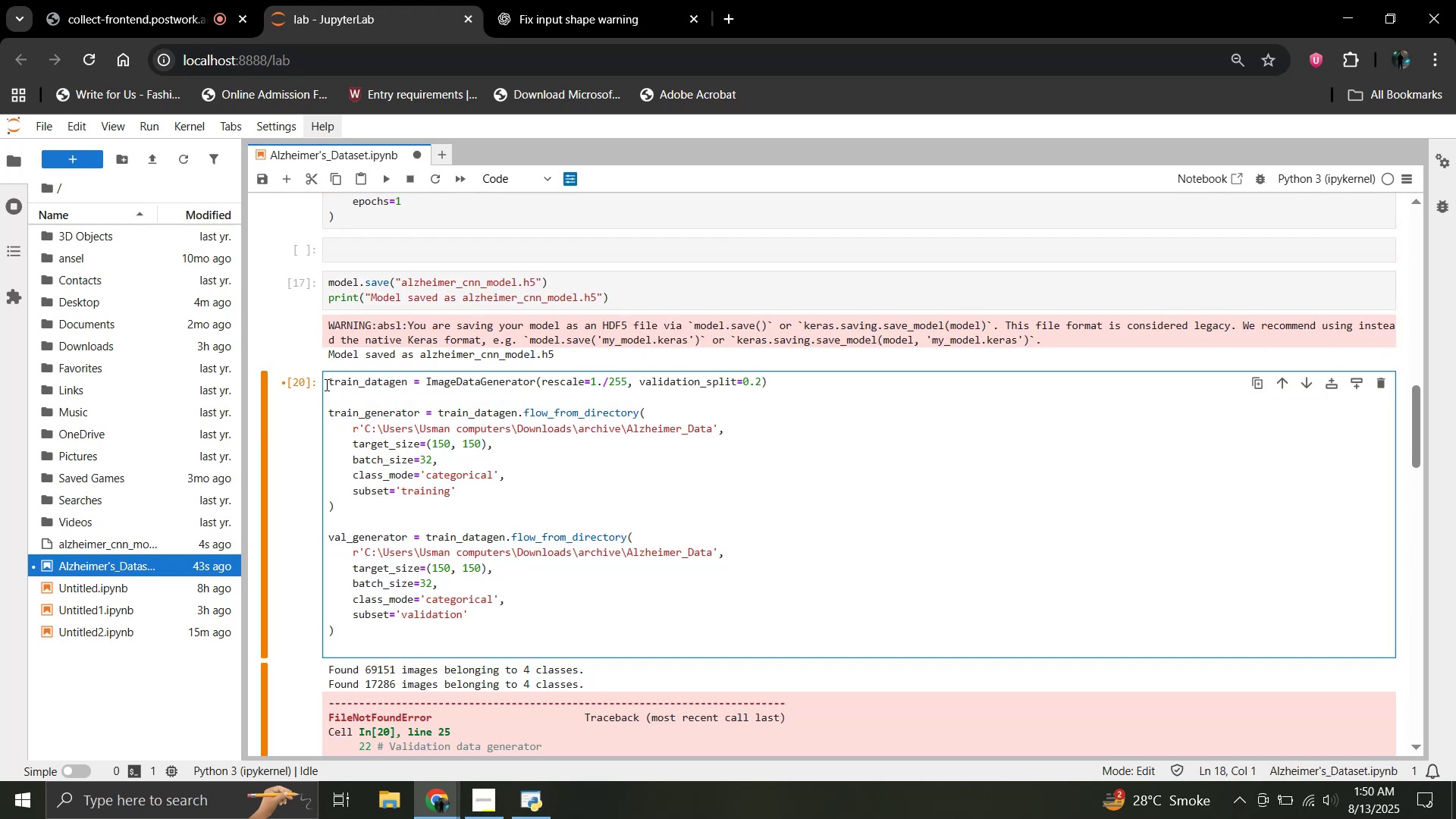 
key(Control+Z)
 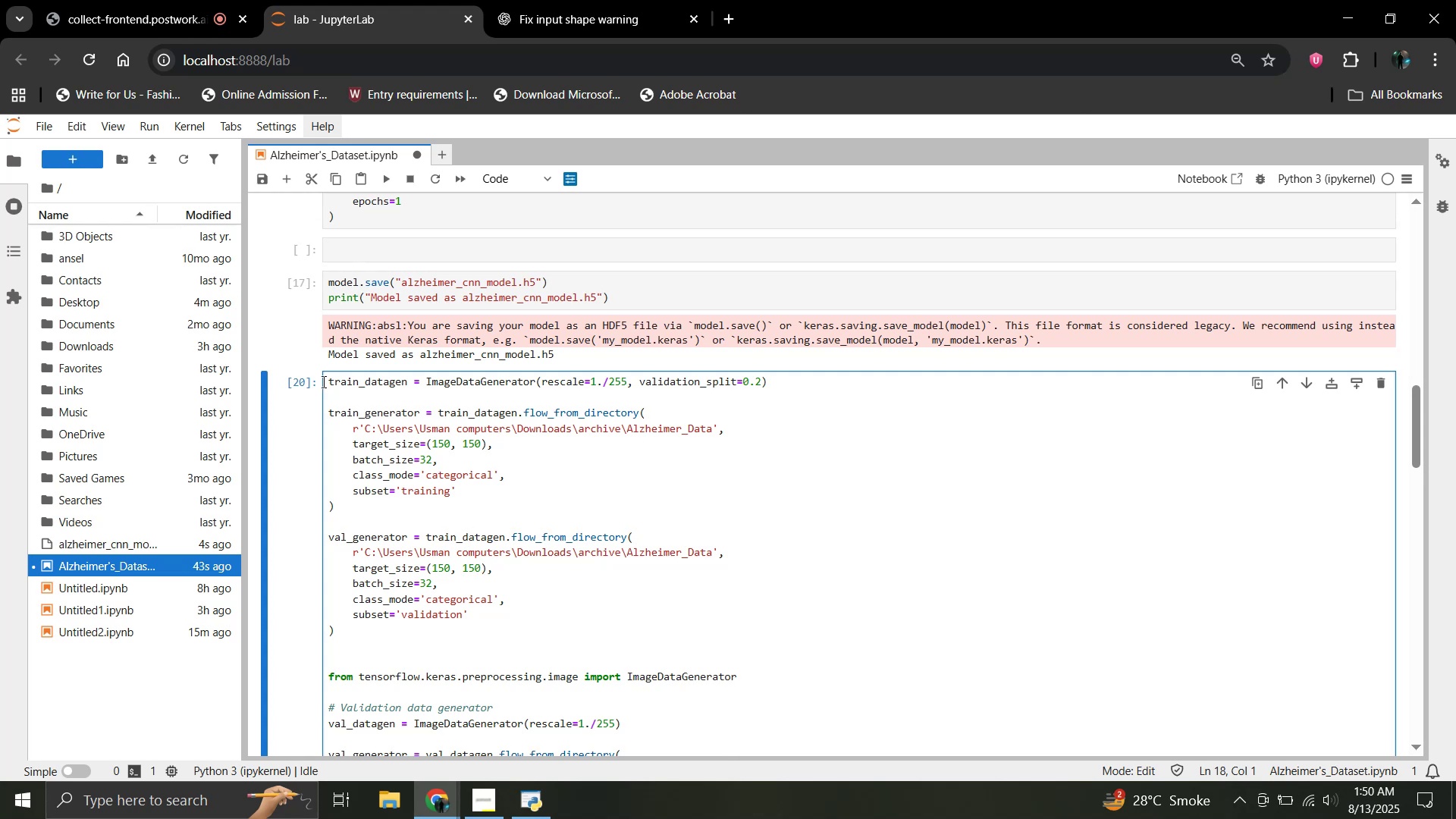 
left_click_drag(start_coordinate=[329, 380], to_coordinate=[647, 531])
 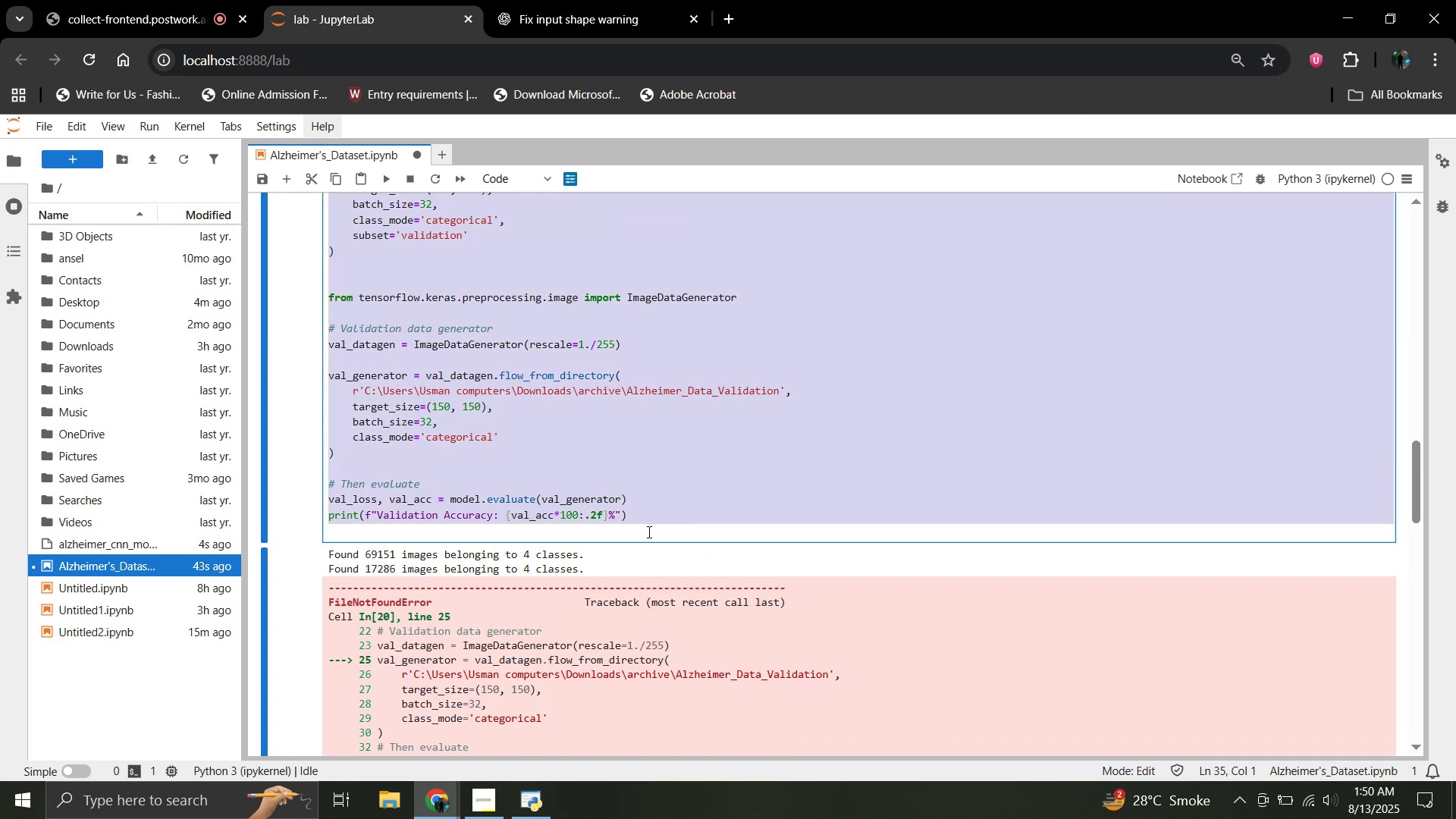 
scroll: coordinate [413, 465], scroll_direction: down, amount: 4.0
 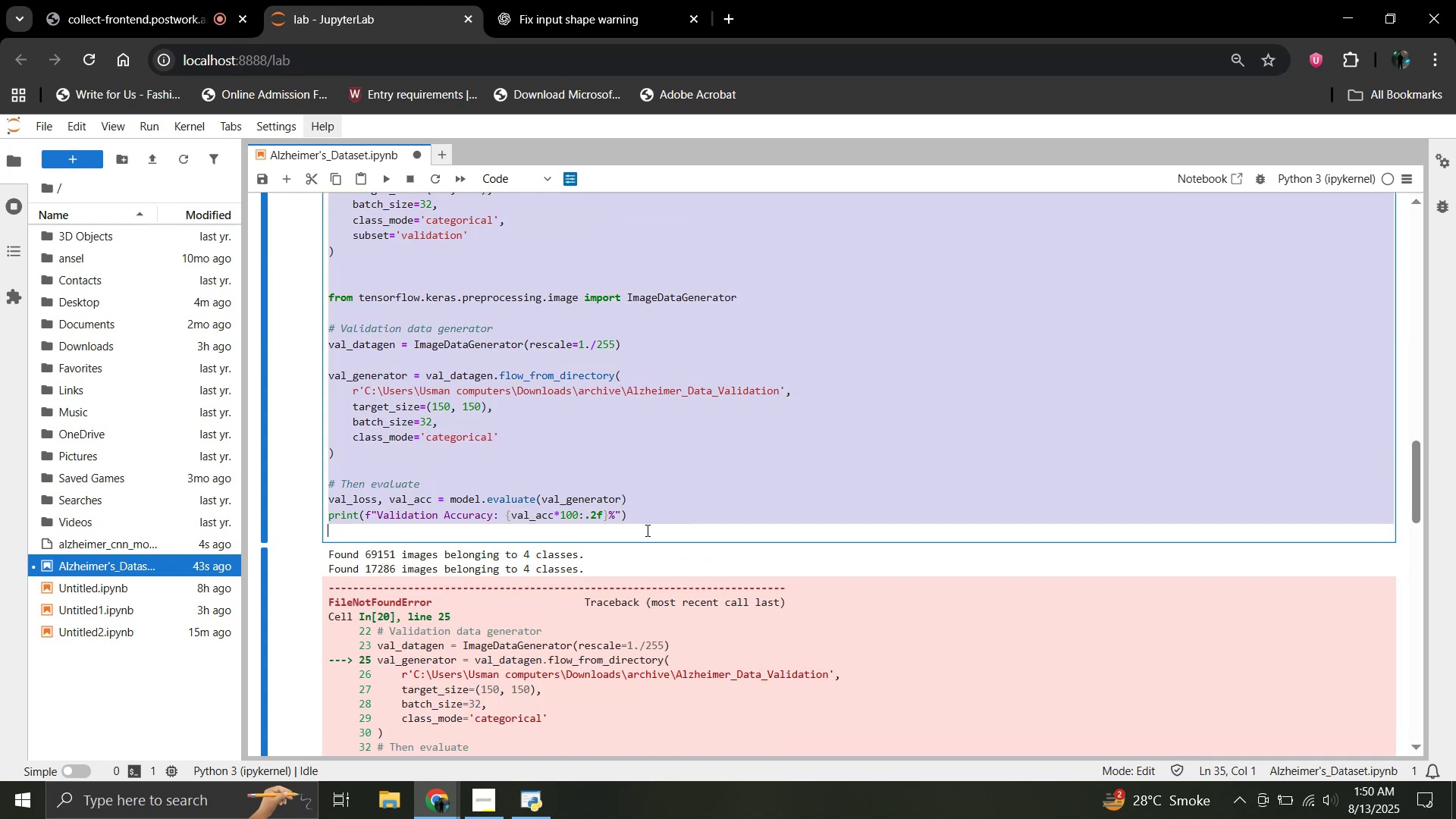 
key(Control+V)
 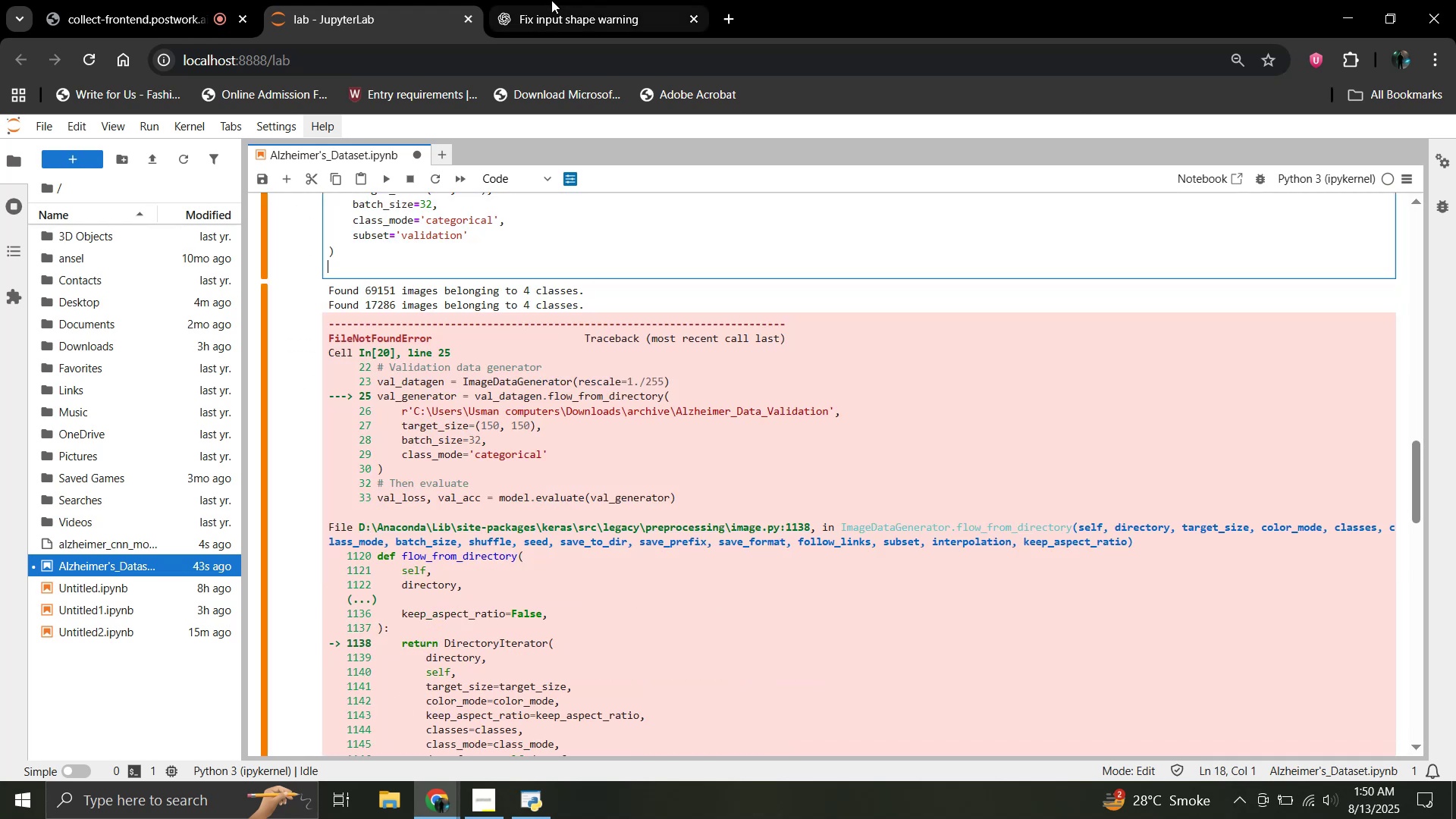 
left_click([551, 0])
 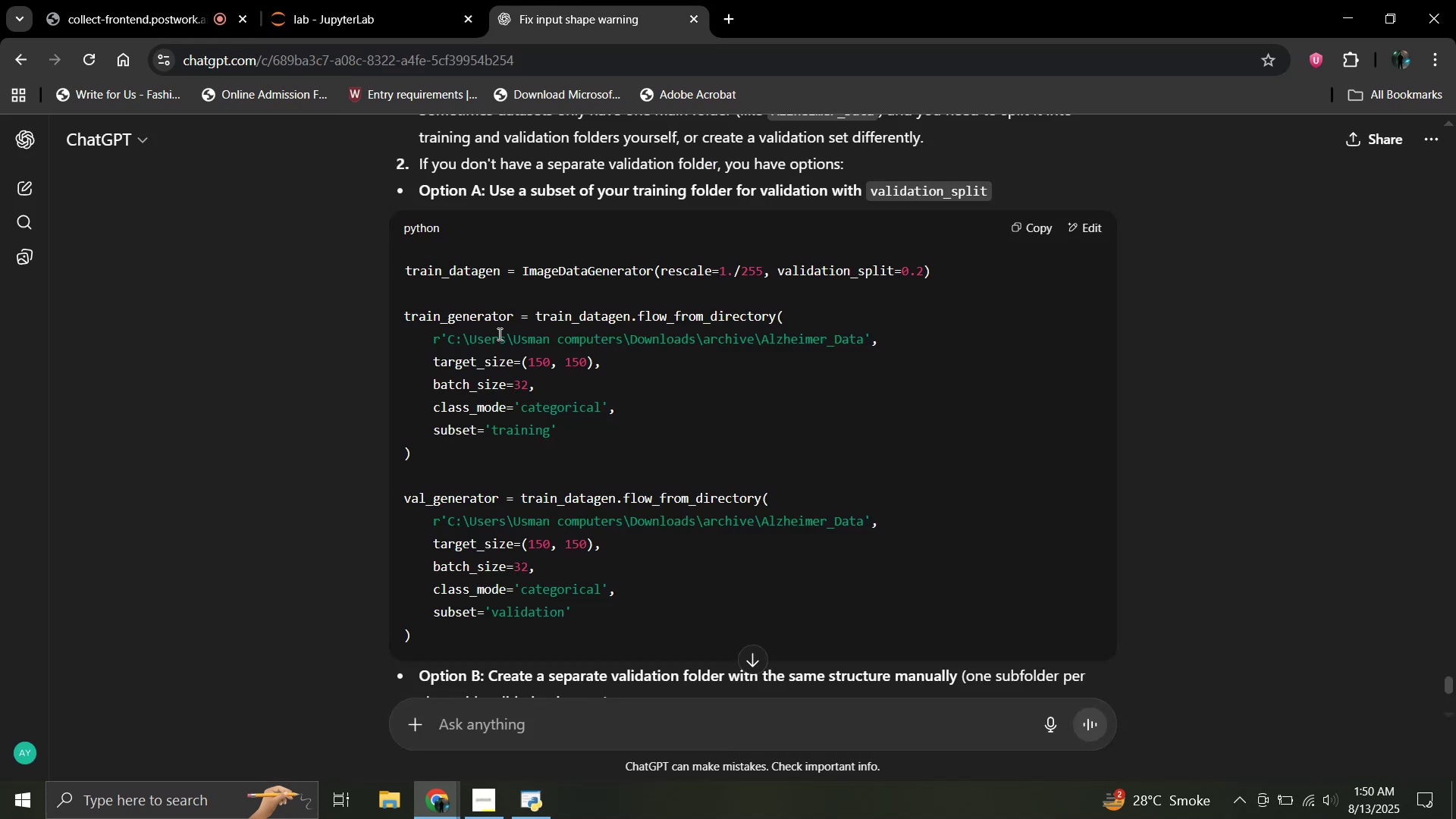 
left_click([351, 0])
 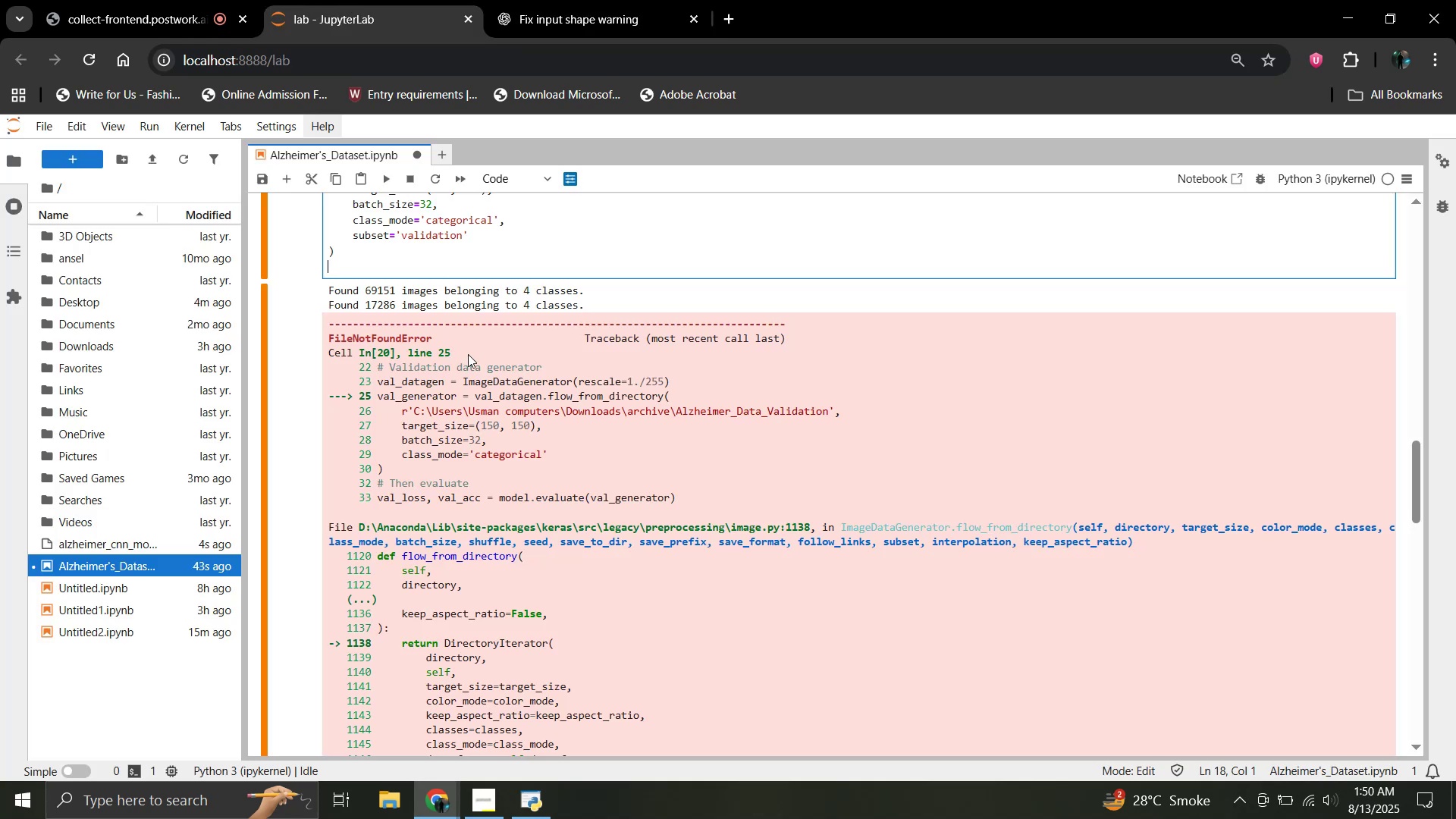 
key(Control+Z)
 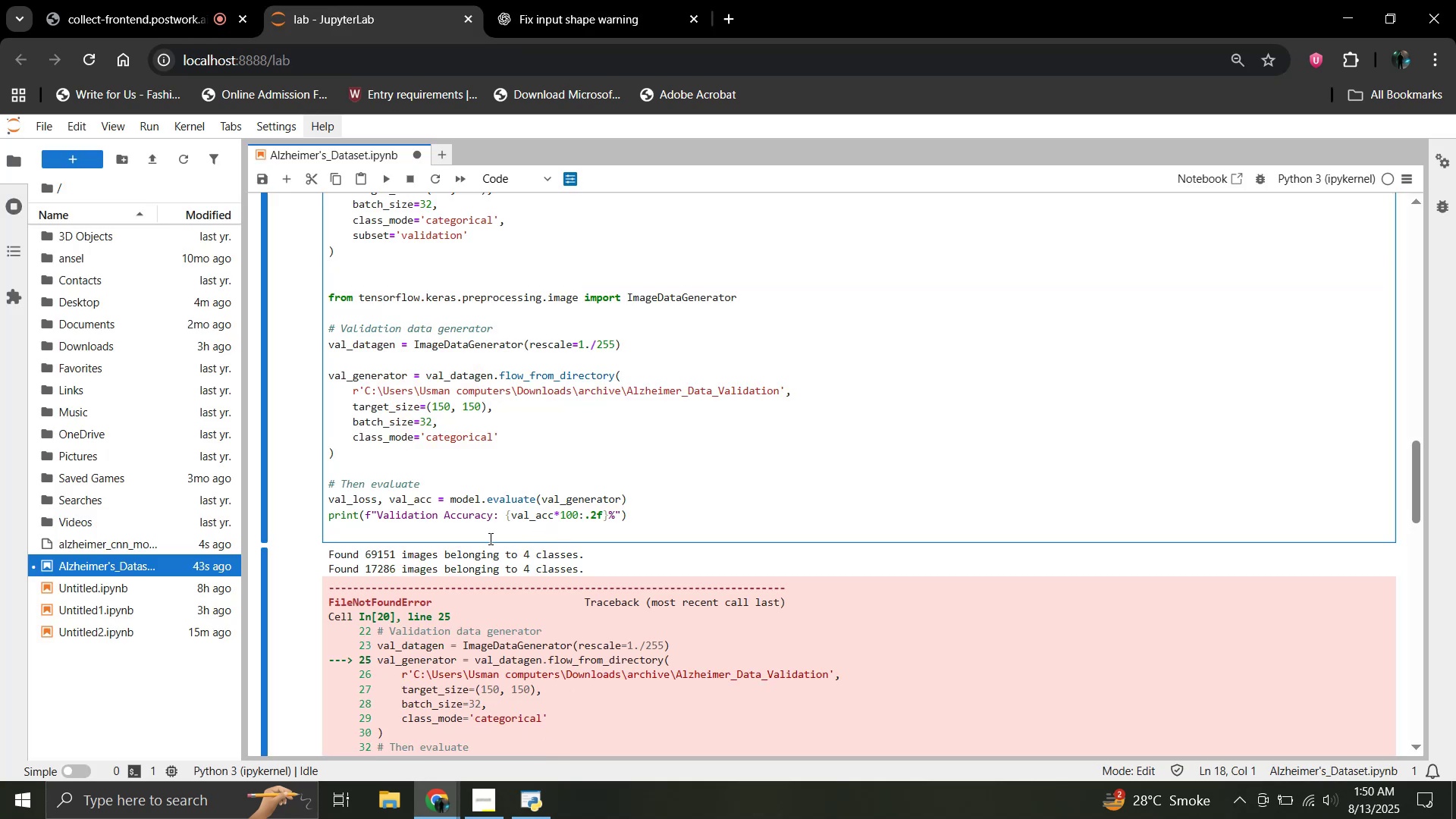 
scroll: coordinate [438, 617], scroll_direction: down, amount: 9.0
 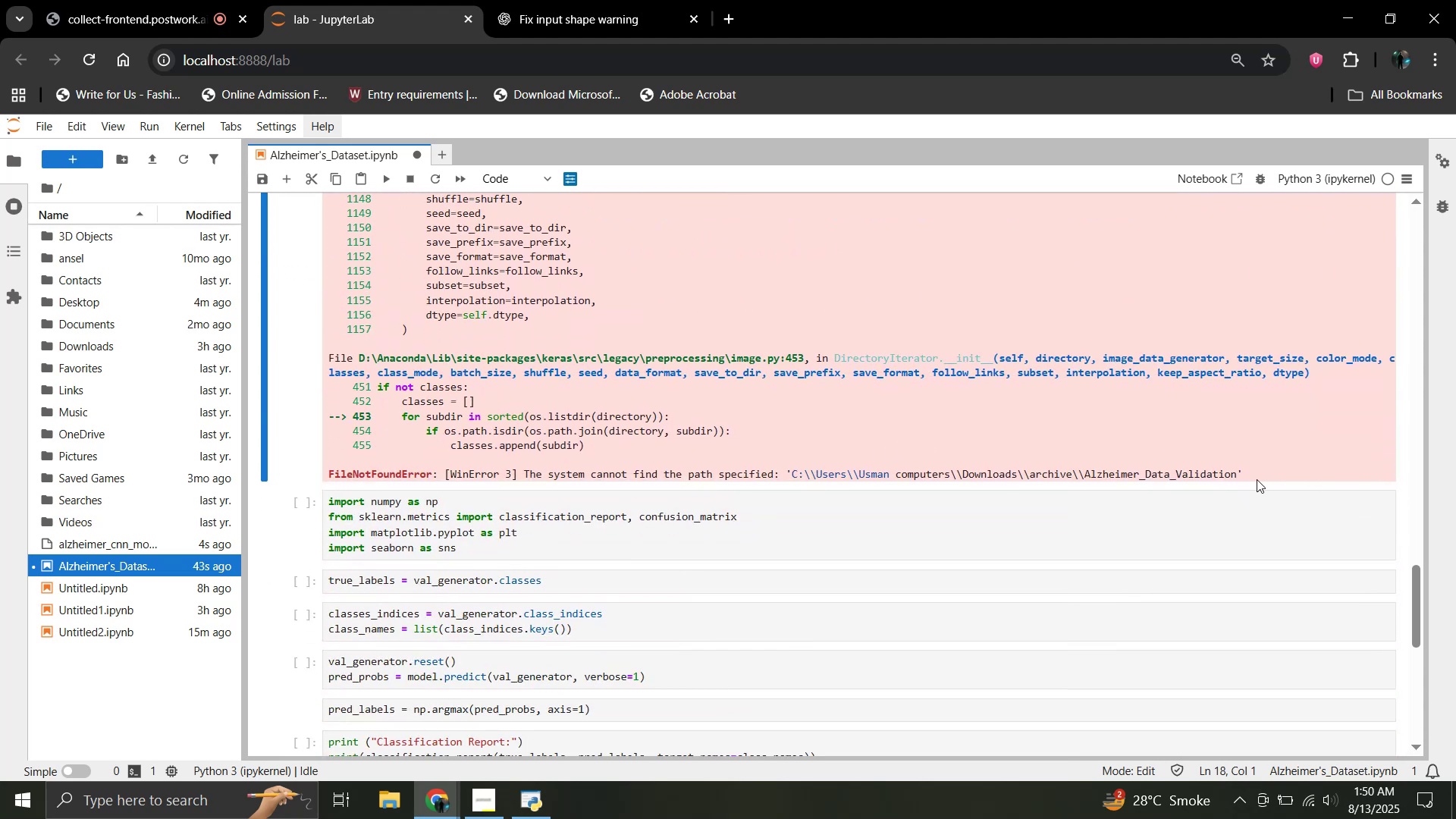 
left_click_drag(start_coordinate=[1247, 476], to_coordinate=[330, 419])
 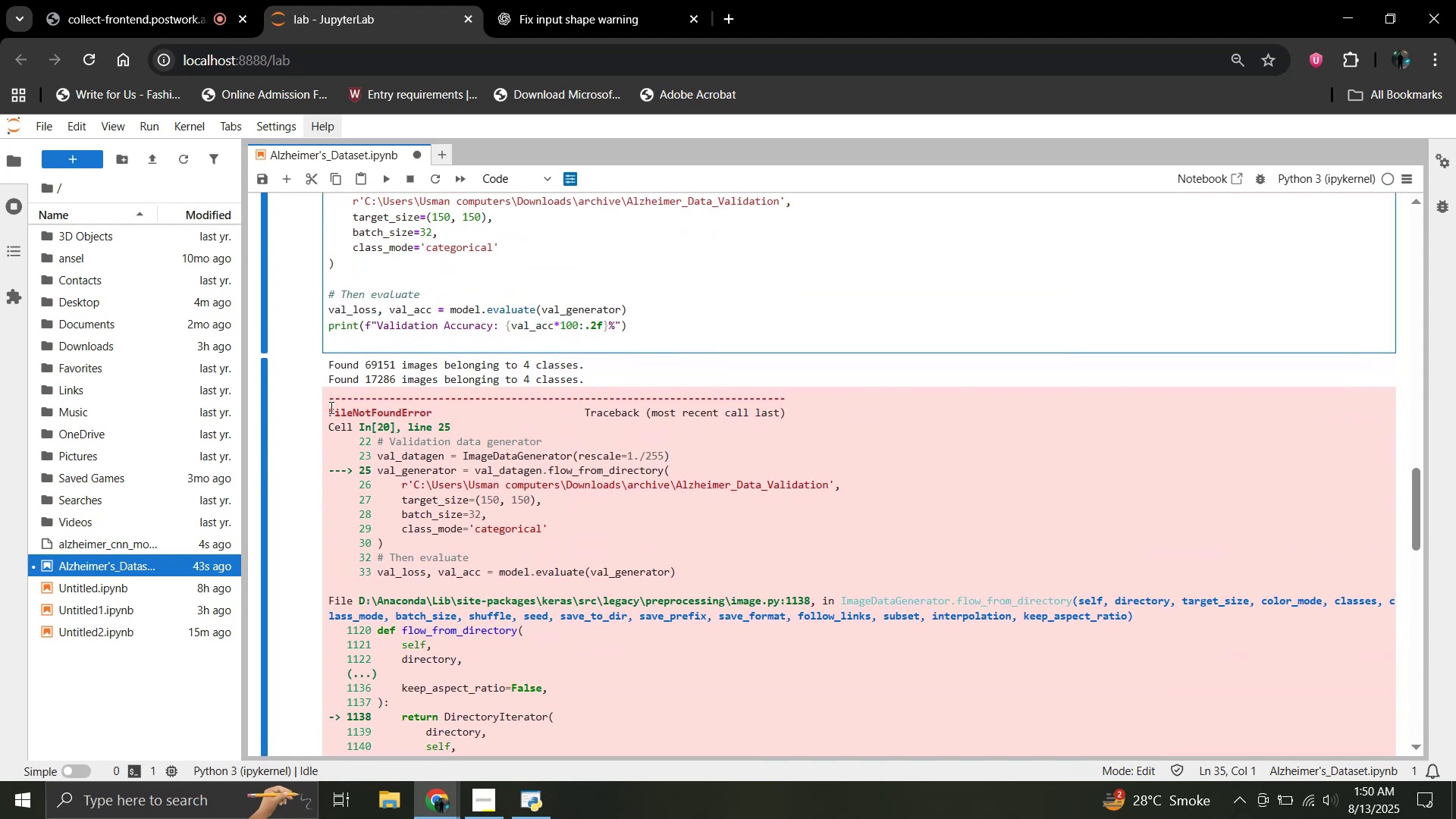 
scroll: coordinate [413, 415], scroll_direction: up, amount: 8.0
 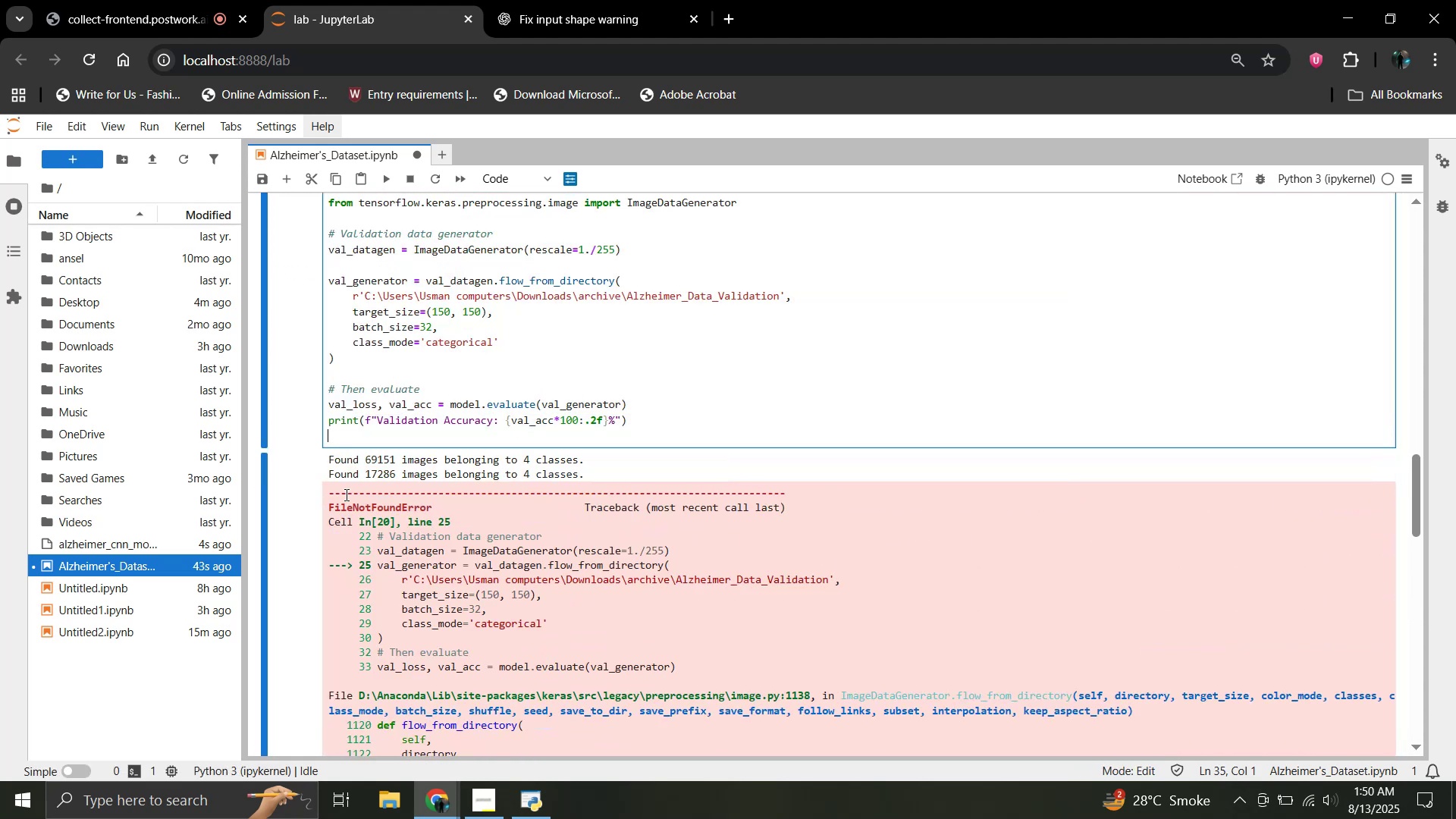 
scroll: coordinate [343, 494], scroll_direction: down, amount: 1.0
 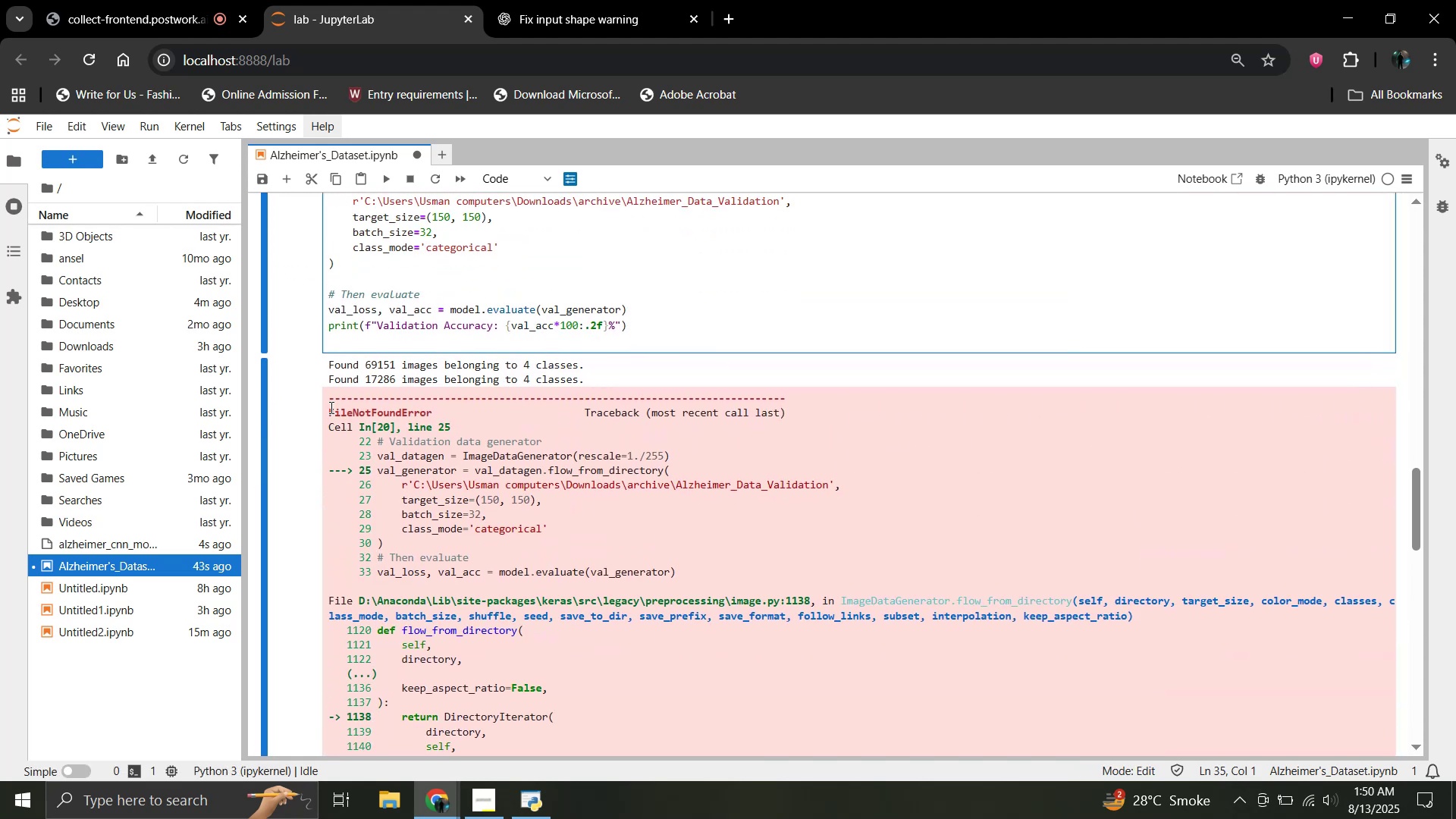 
left_click_drag(start_coordinate=[328, 407], to_coordinate=[1250, 384])
 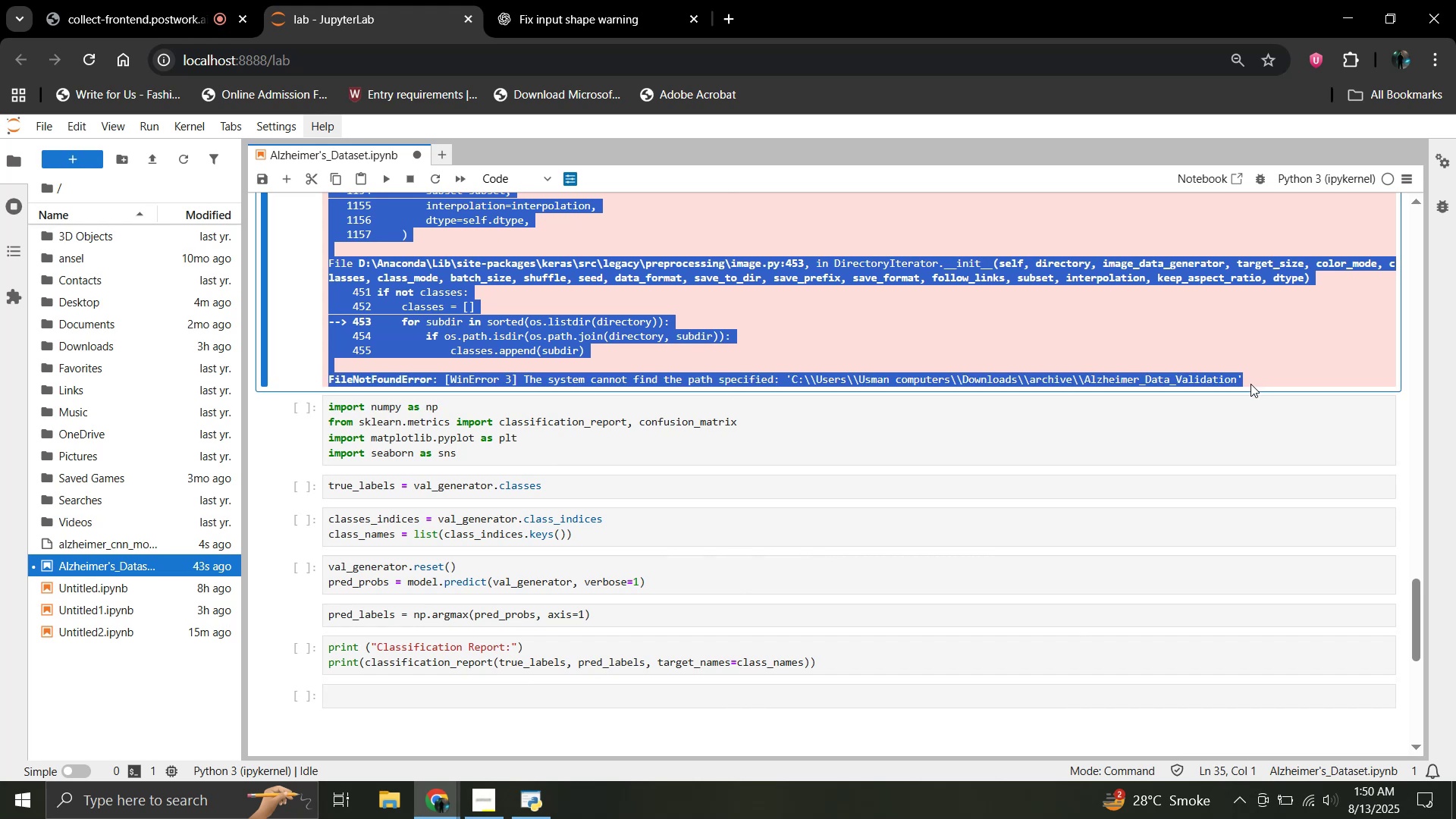 
scroll: coordinate [495, 481], scroll_direction: down, amount: 8.0
 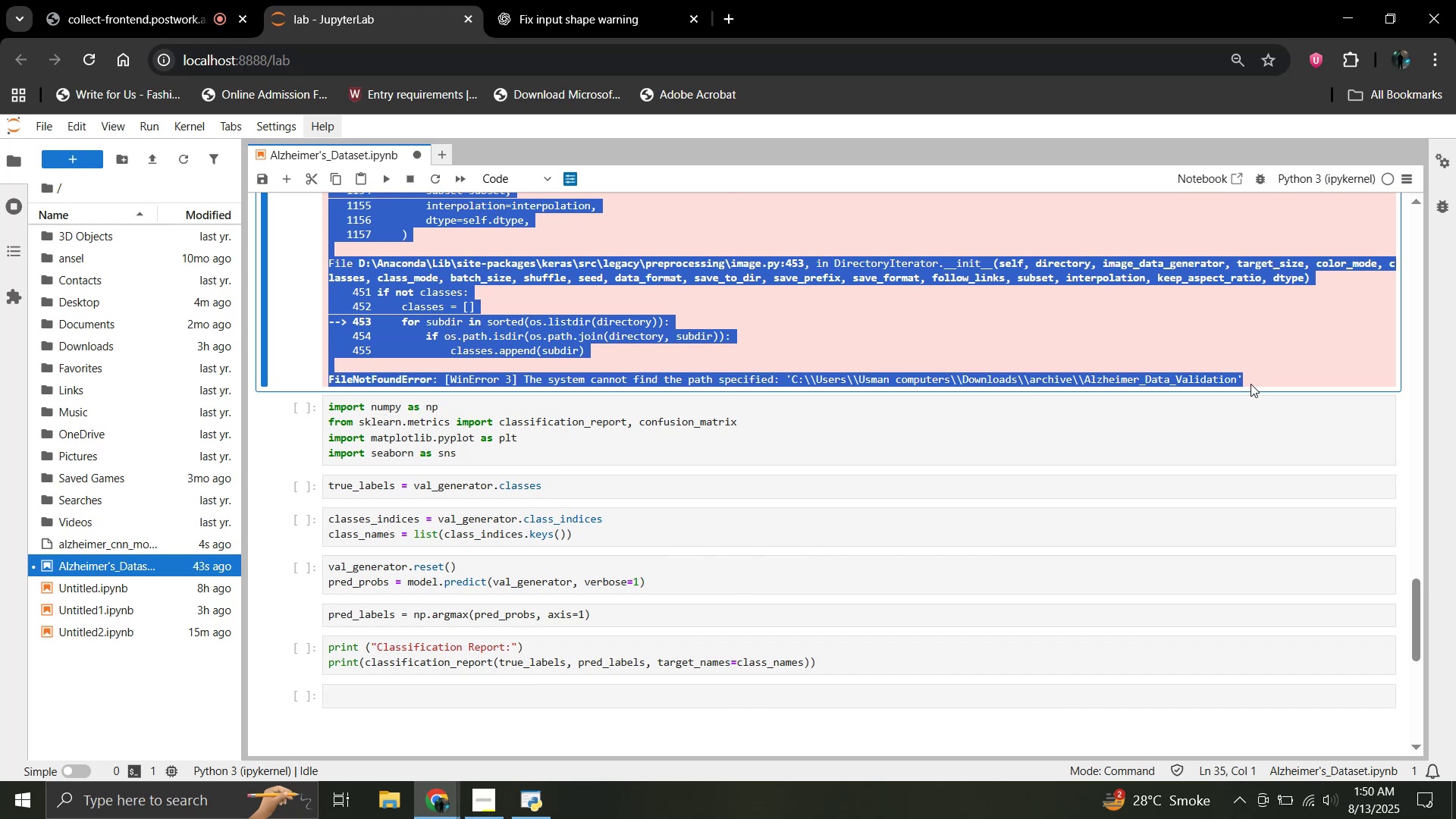 
key(Control+C)
 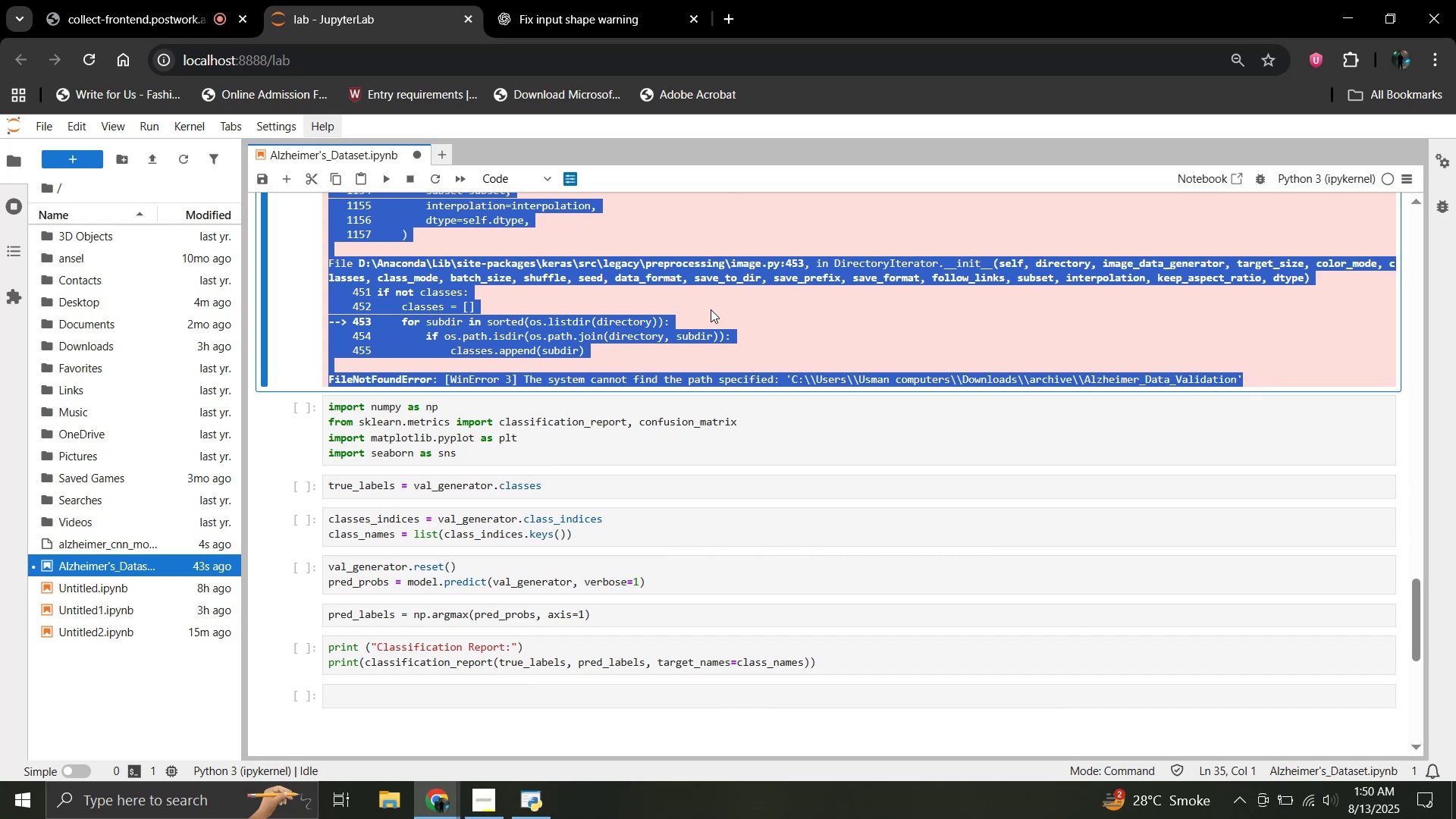 
scroll: coordinate [422, 394], scroll_direction: up, amount: 12.0
 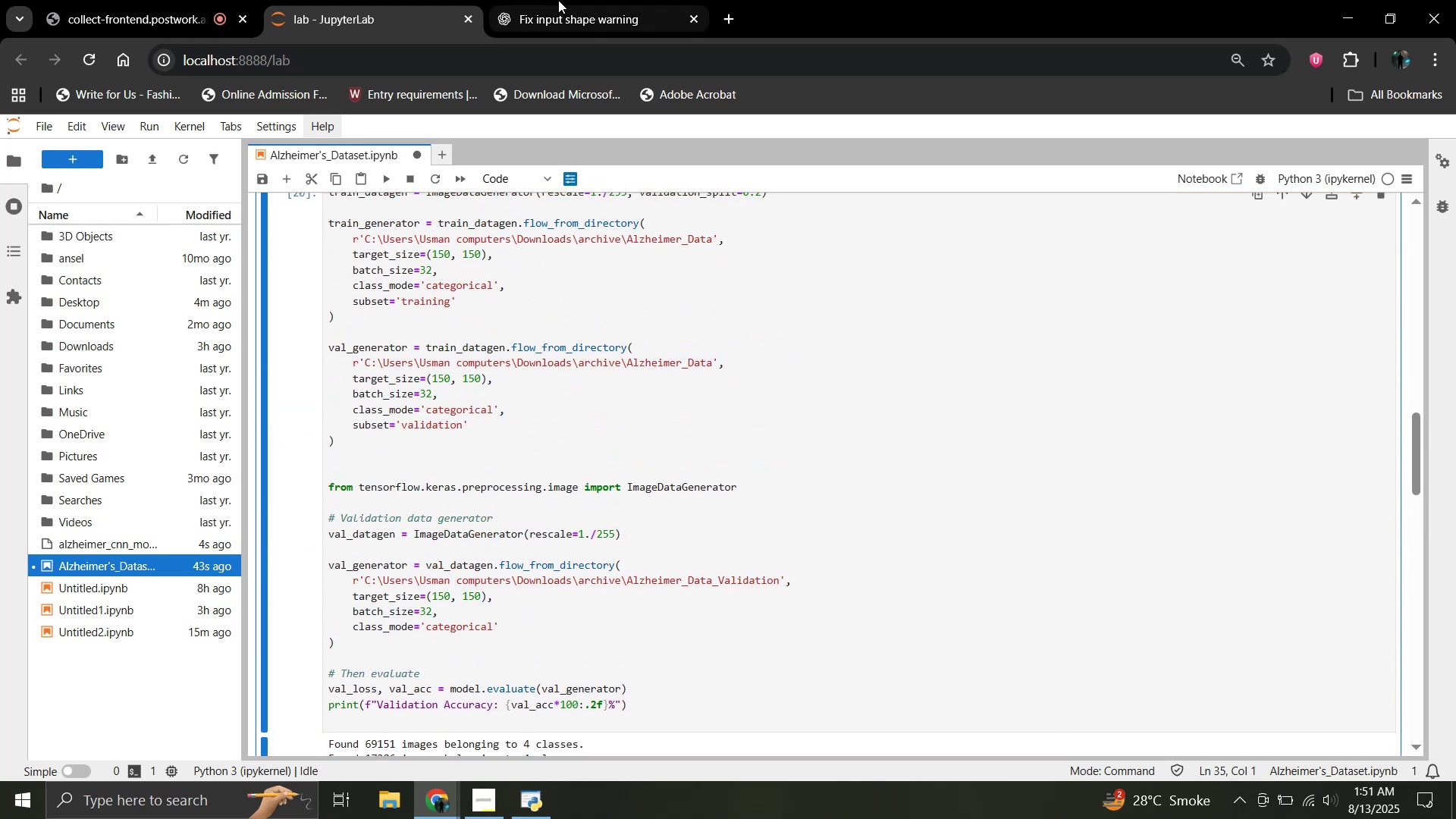 
left_click([558, 0])
 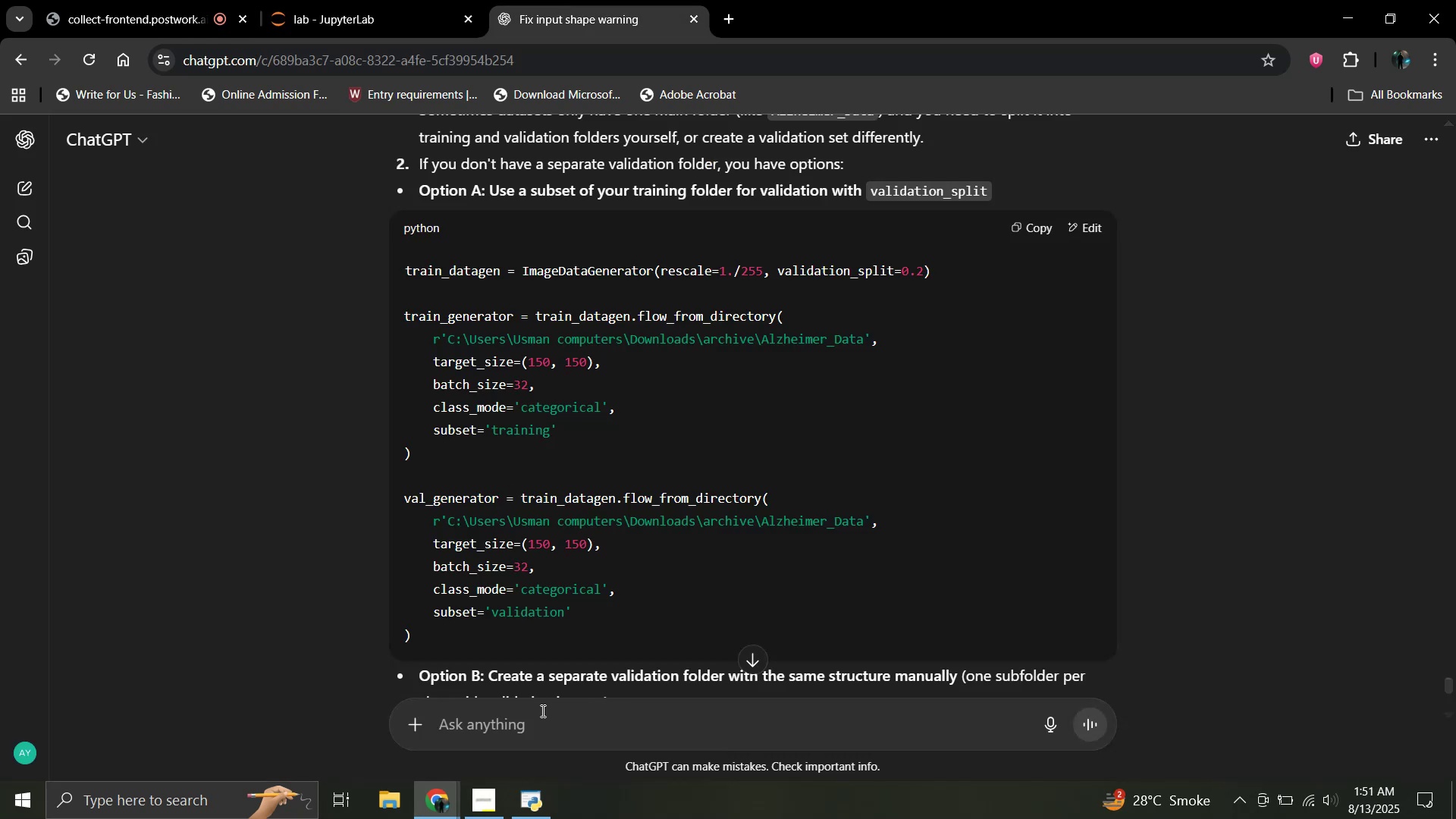 
left_click([541, 711])
 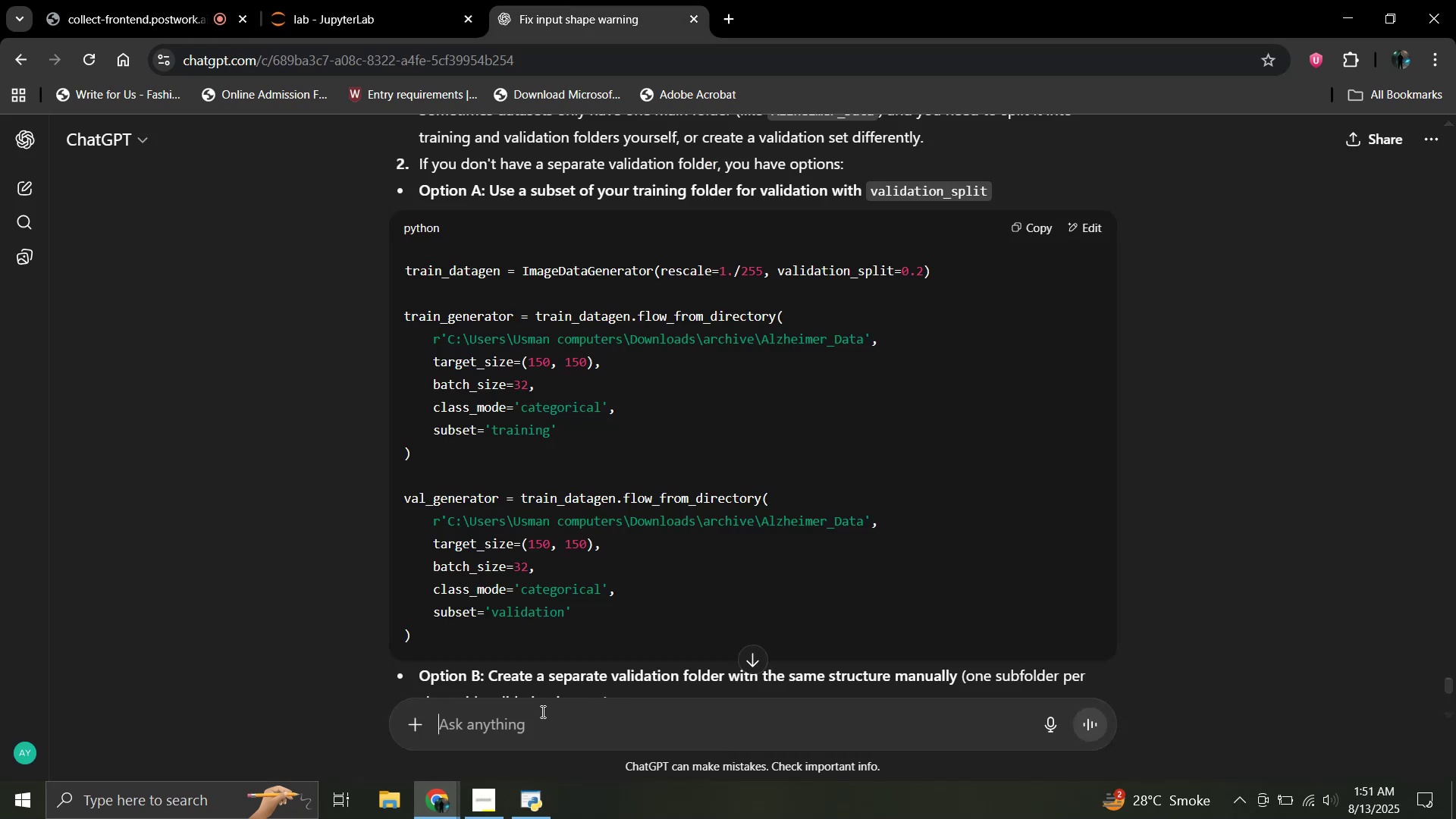 
key(Control+V)
 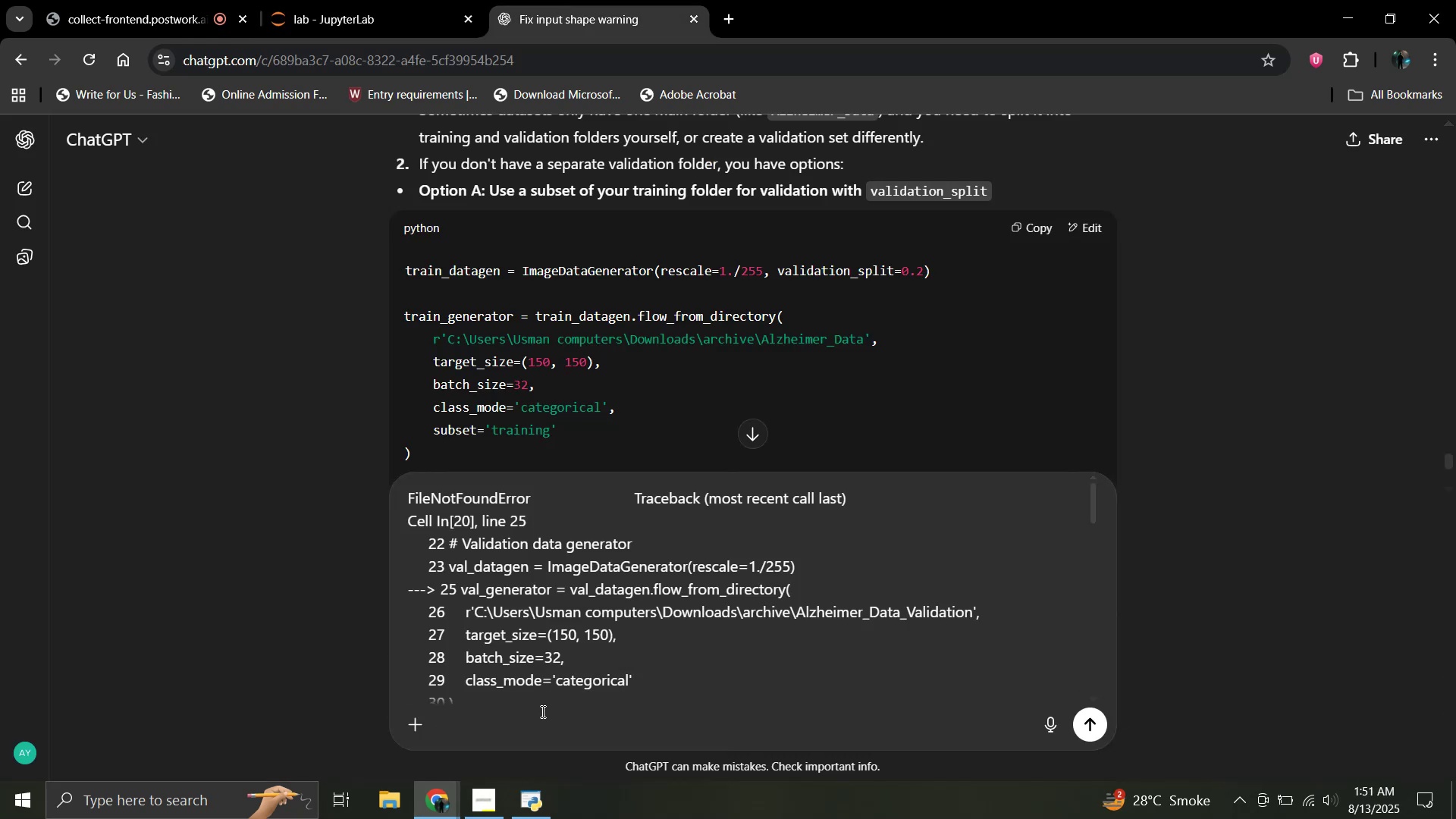 
key(Shift+Enter)
 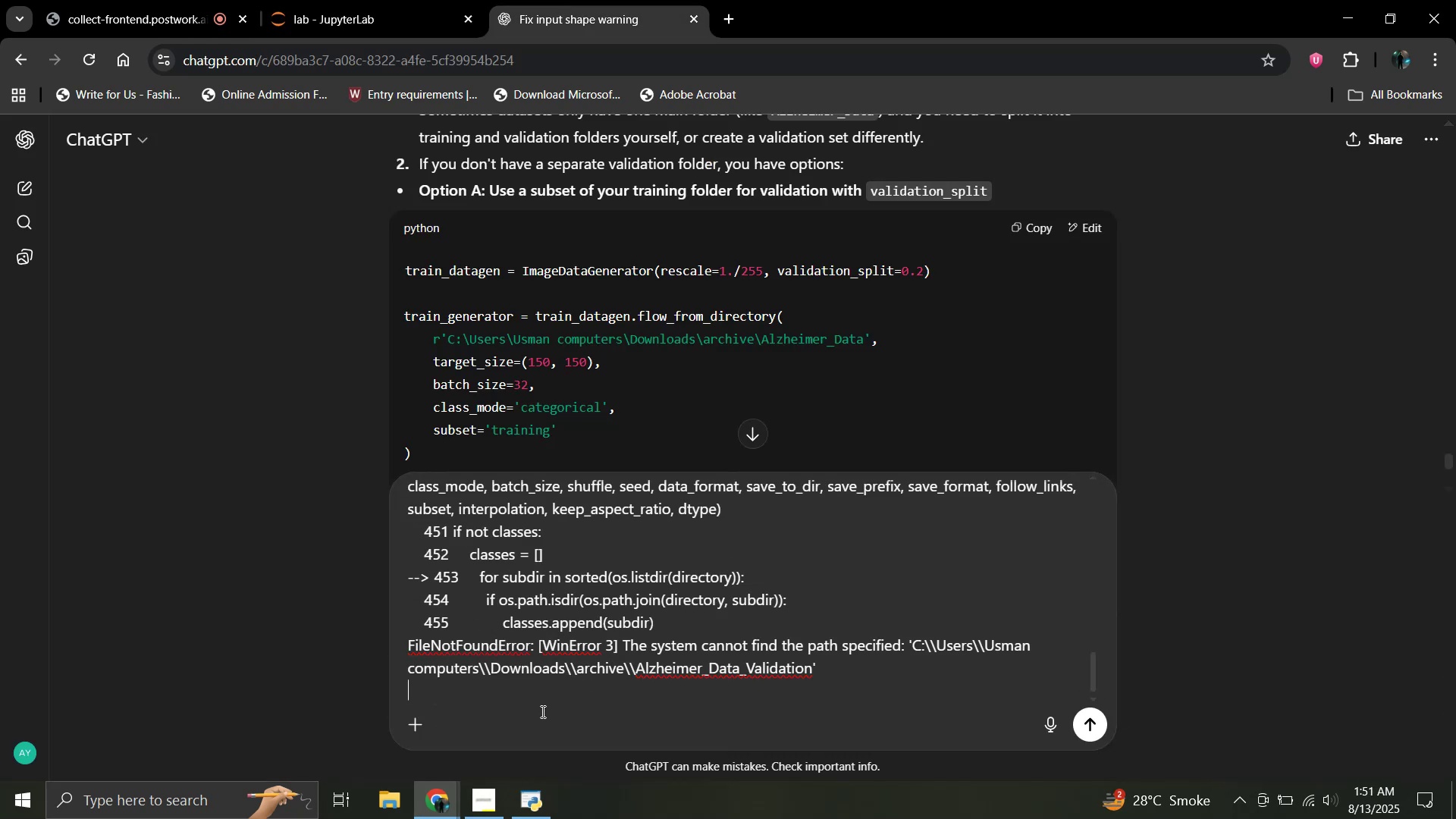 
key(Shift+Enter)
 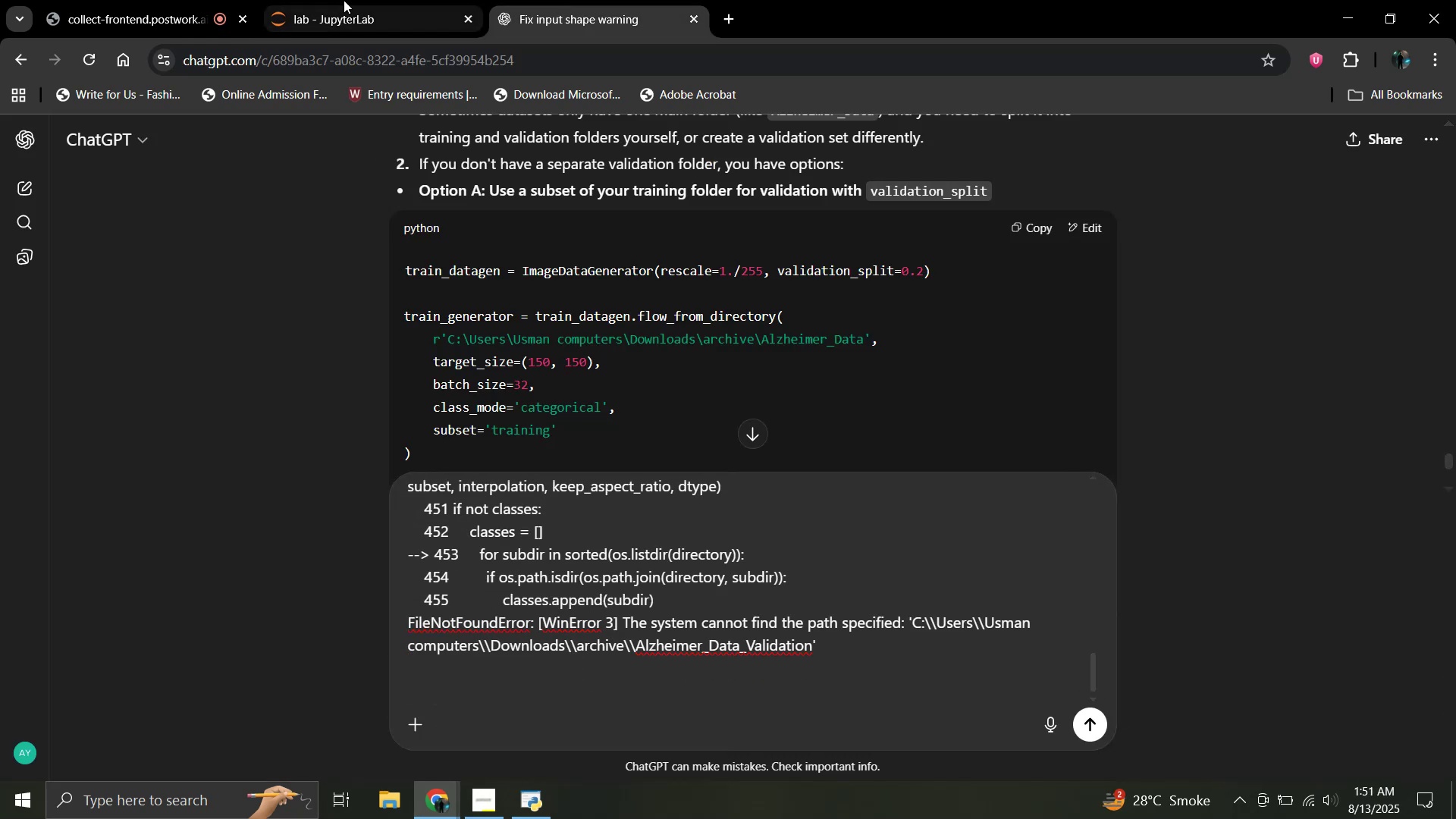 
left_click([344, 0])
 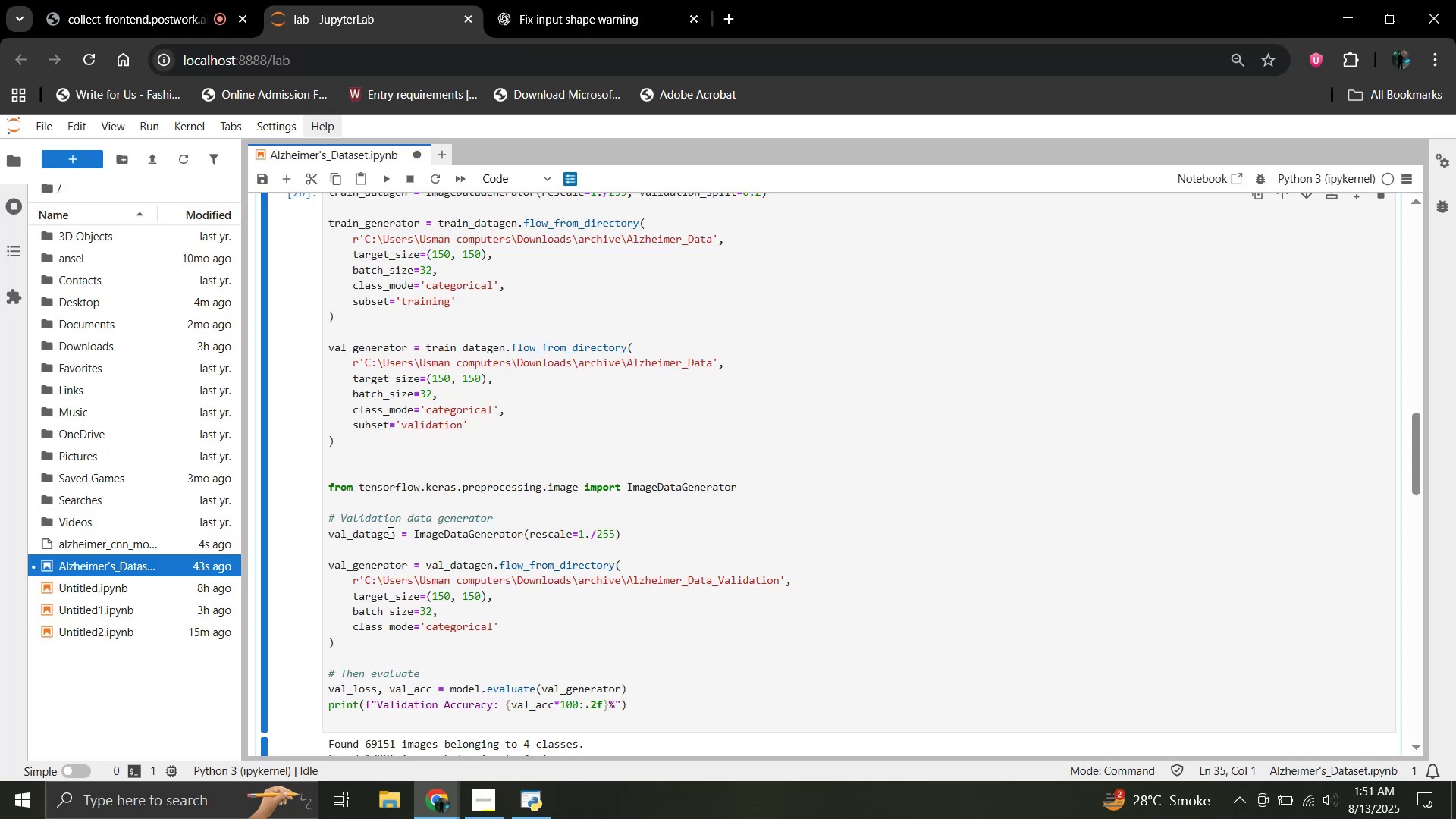 
scroll: coordinate [389, 532], scroll_direction: down, amount: 3.0
 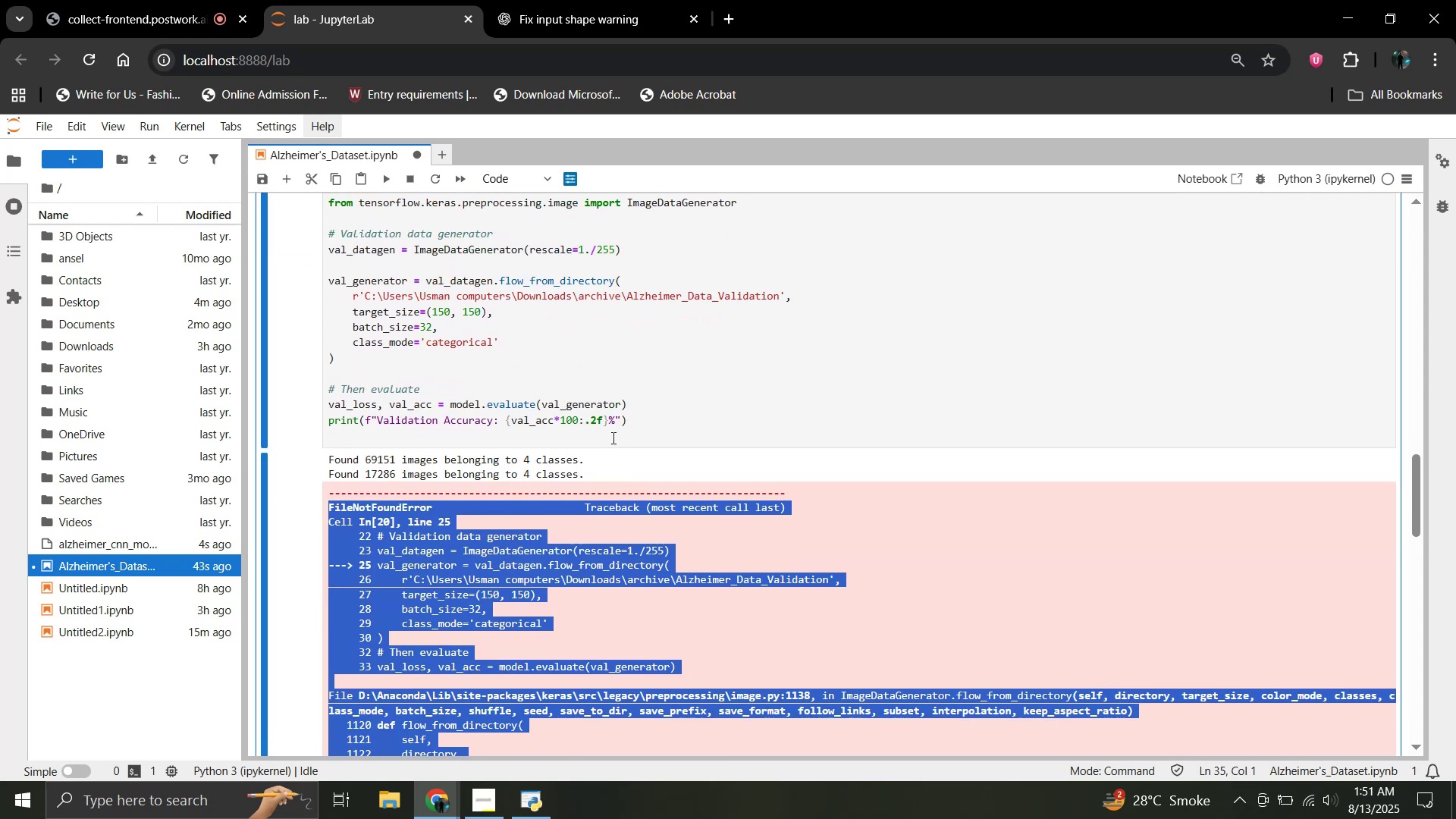 
left_click_drag(start_coordinate=[628, 419], to_coordinate=[325, 388])
 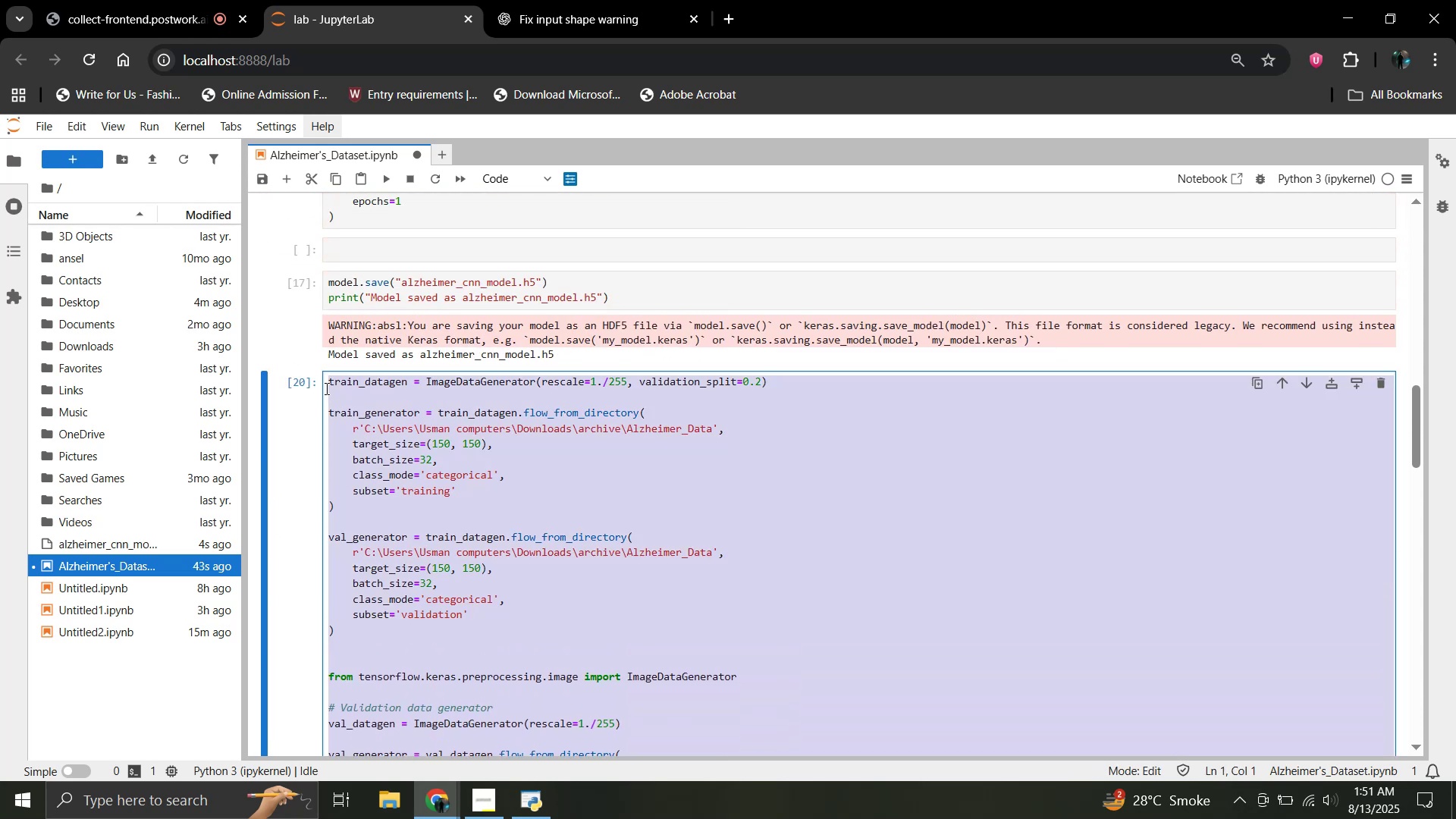 
scroll: coordinate [373, 376], scroll_direction: up, amount: 5.0
 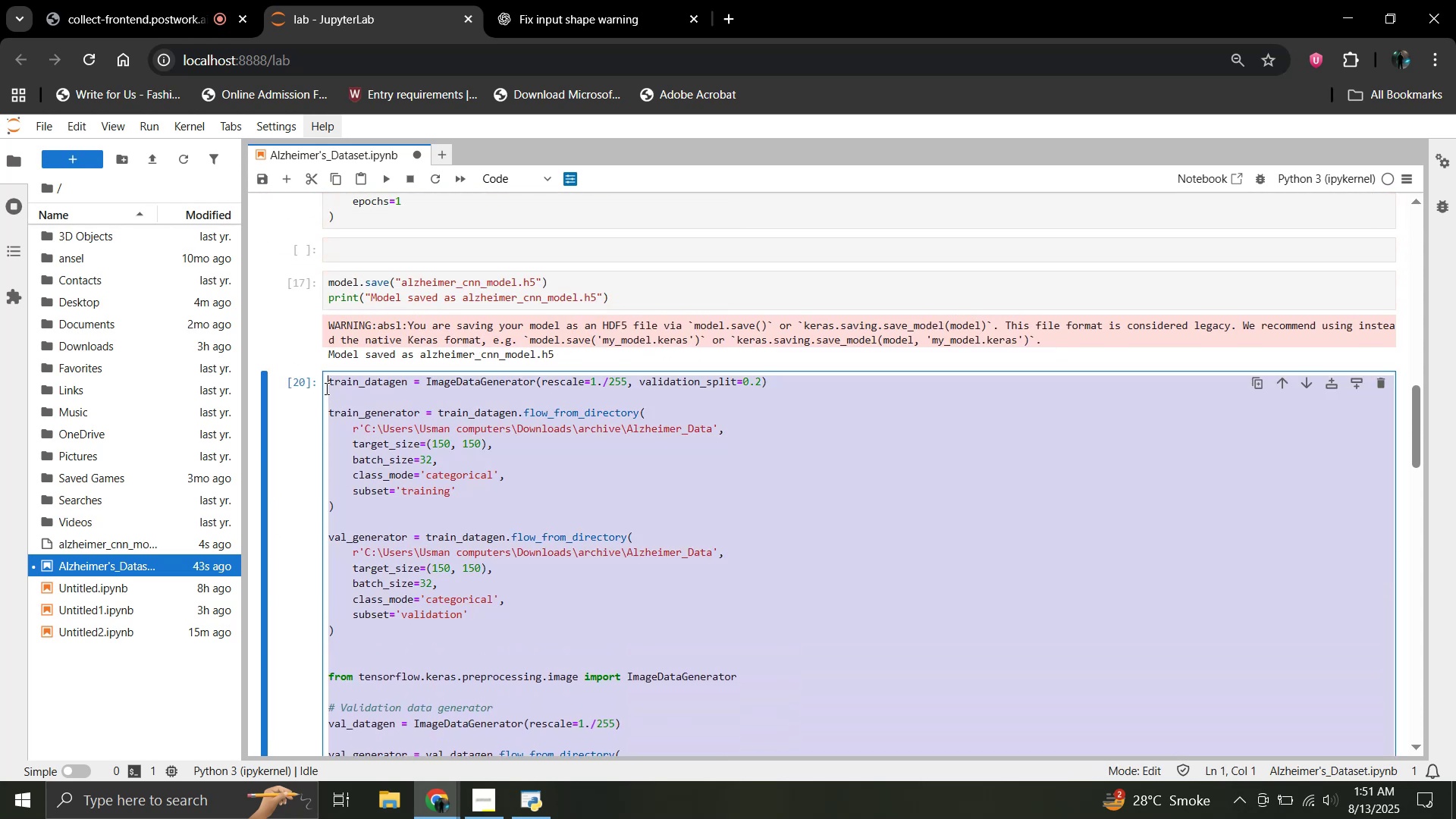 
key(Control+C)
 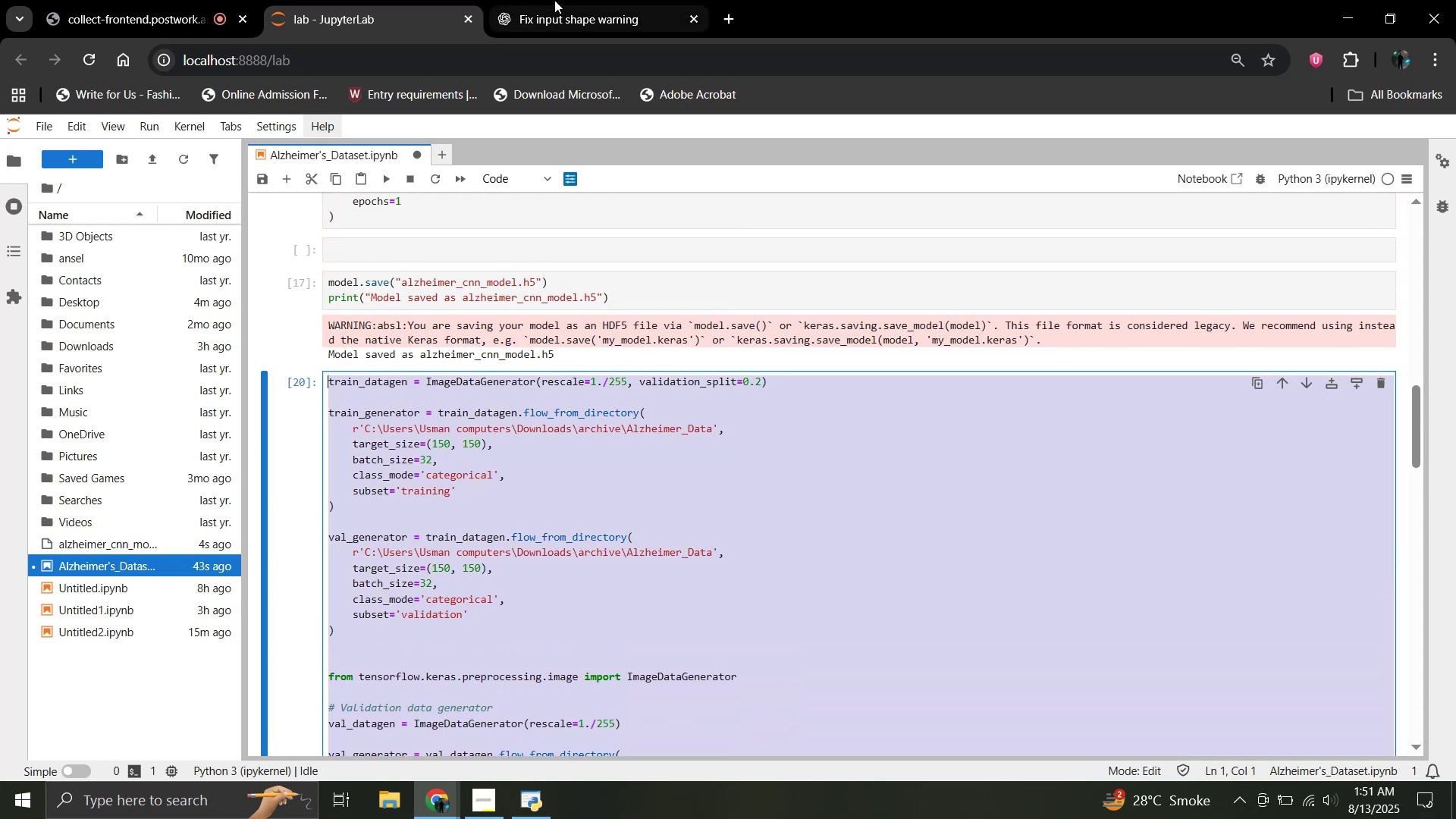 
left_click([555, 0])
 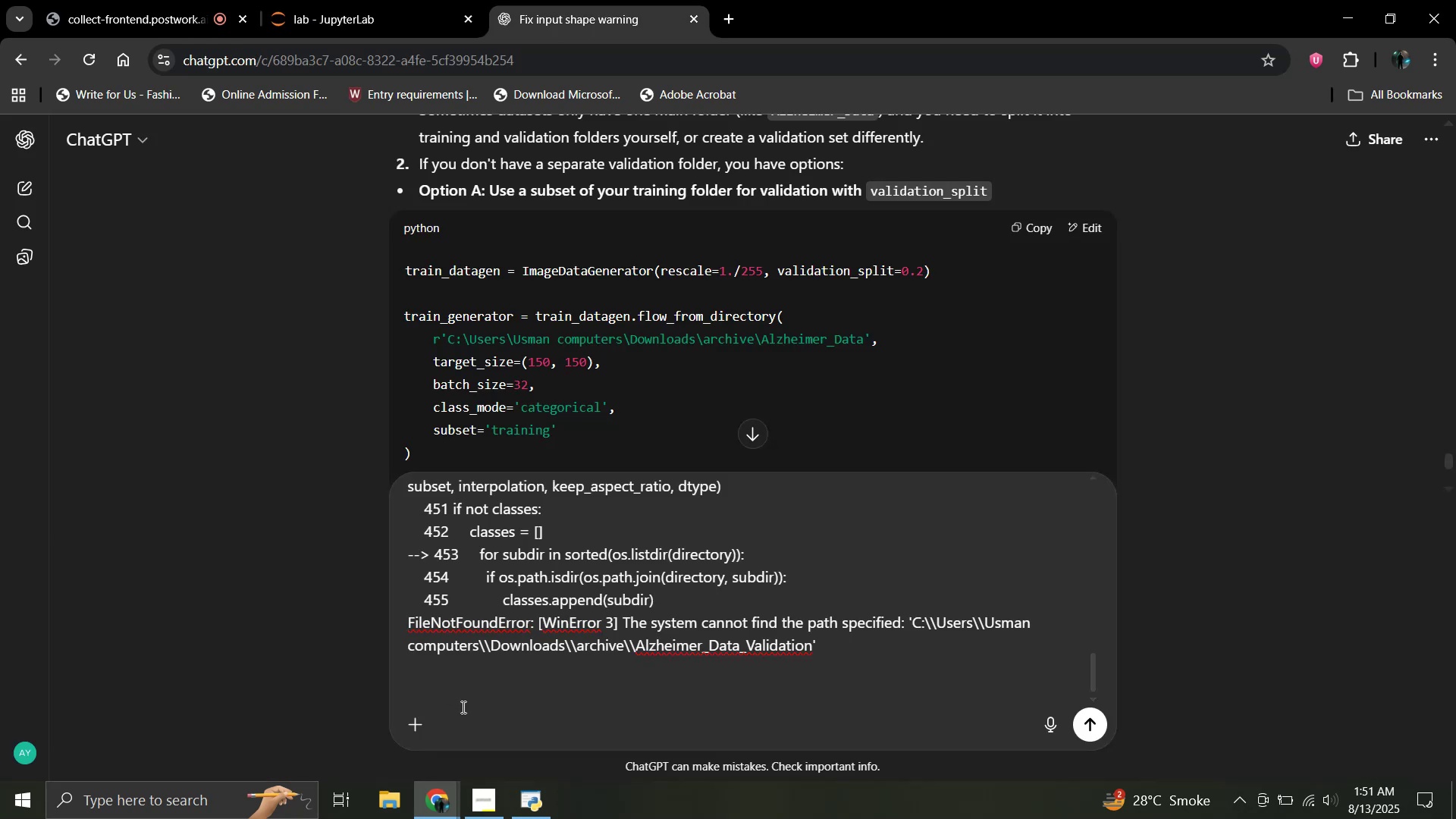 
key(Control+V)
 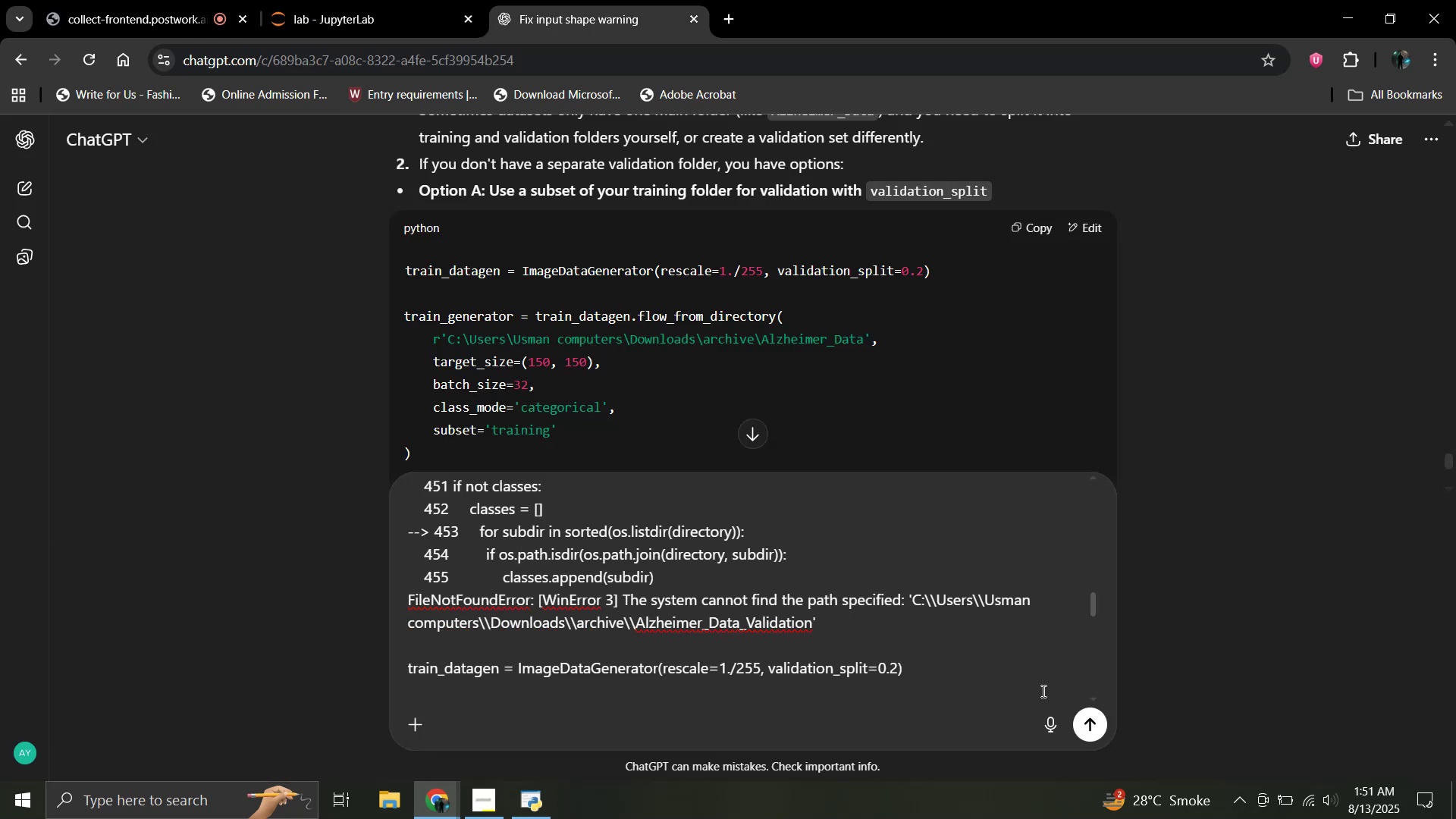 
left_click([1092, 719])
 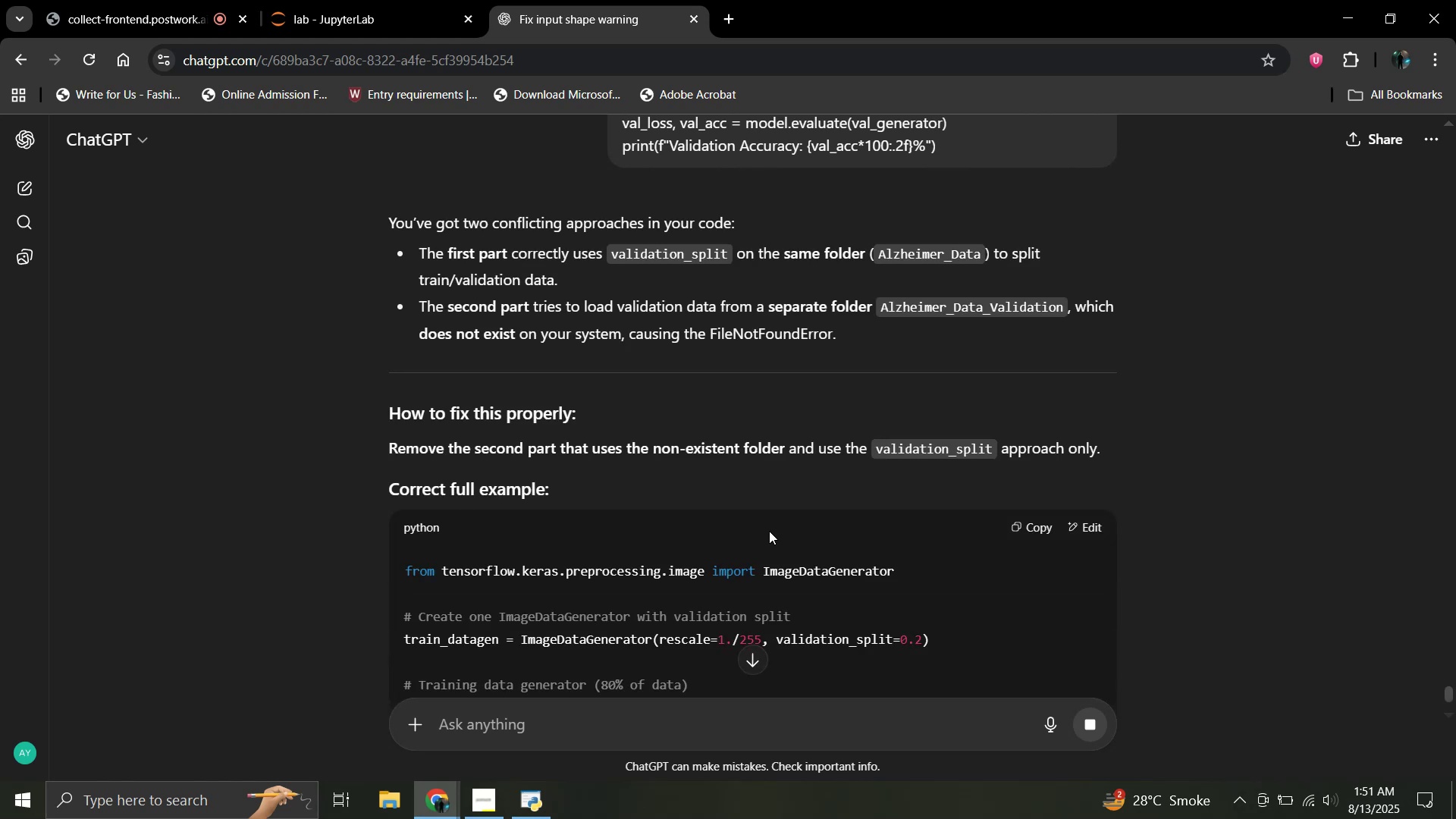 
wait(5.59)
 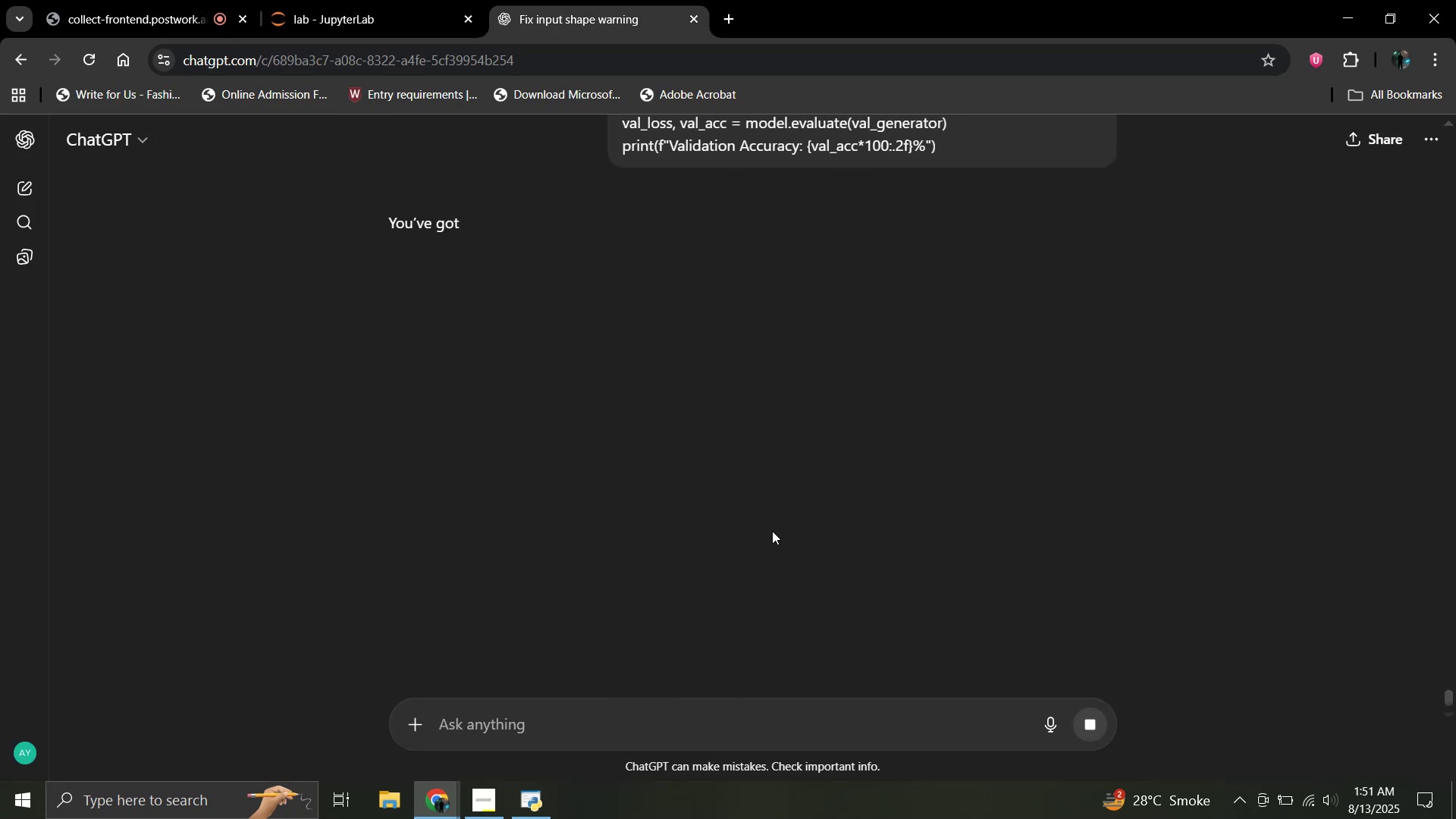 
scroll: coordinate [767, 531], scroll_direction: down, amount: 1.0
 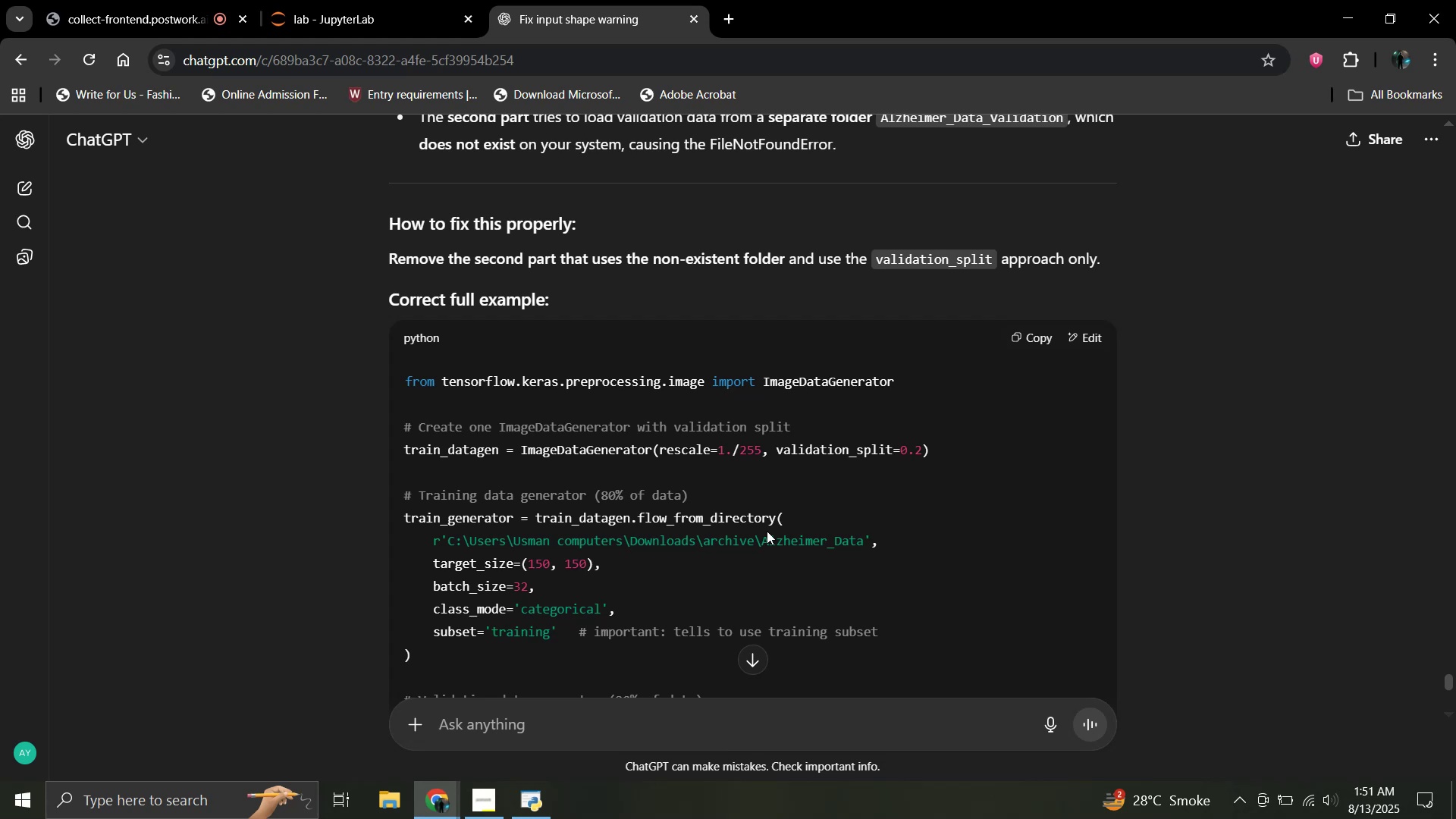 
wait(11.09)
 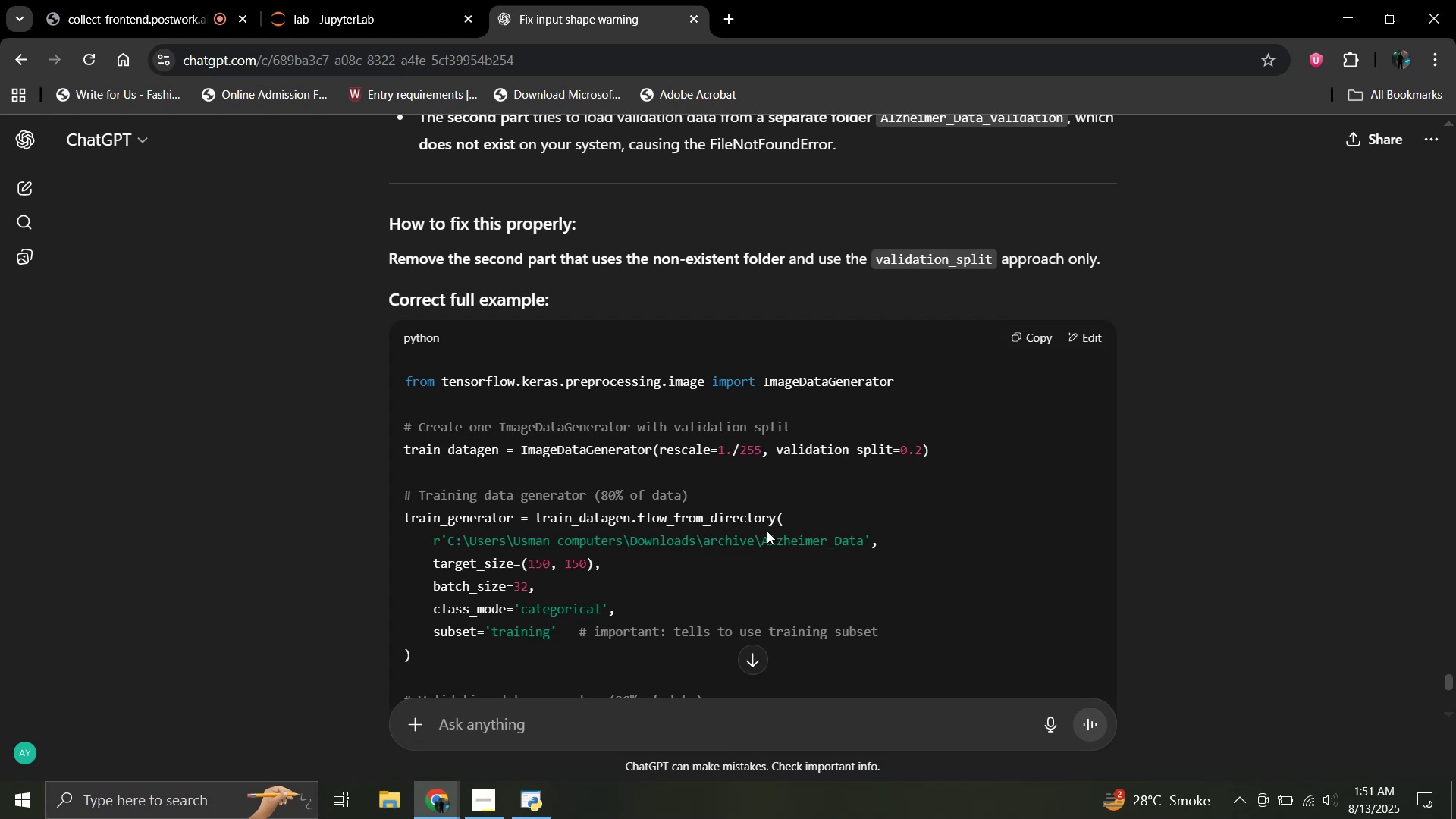 
scroll: coordinate [585, 510], scroll_direction: down, amount: 3.0
 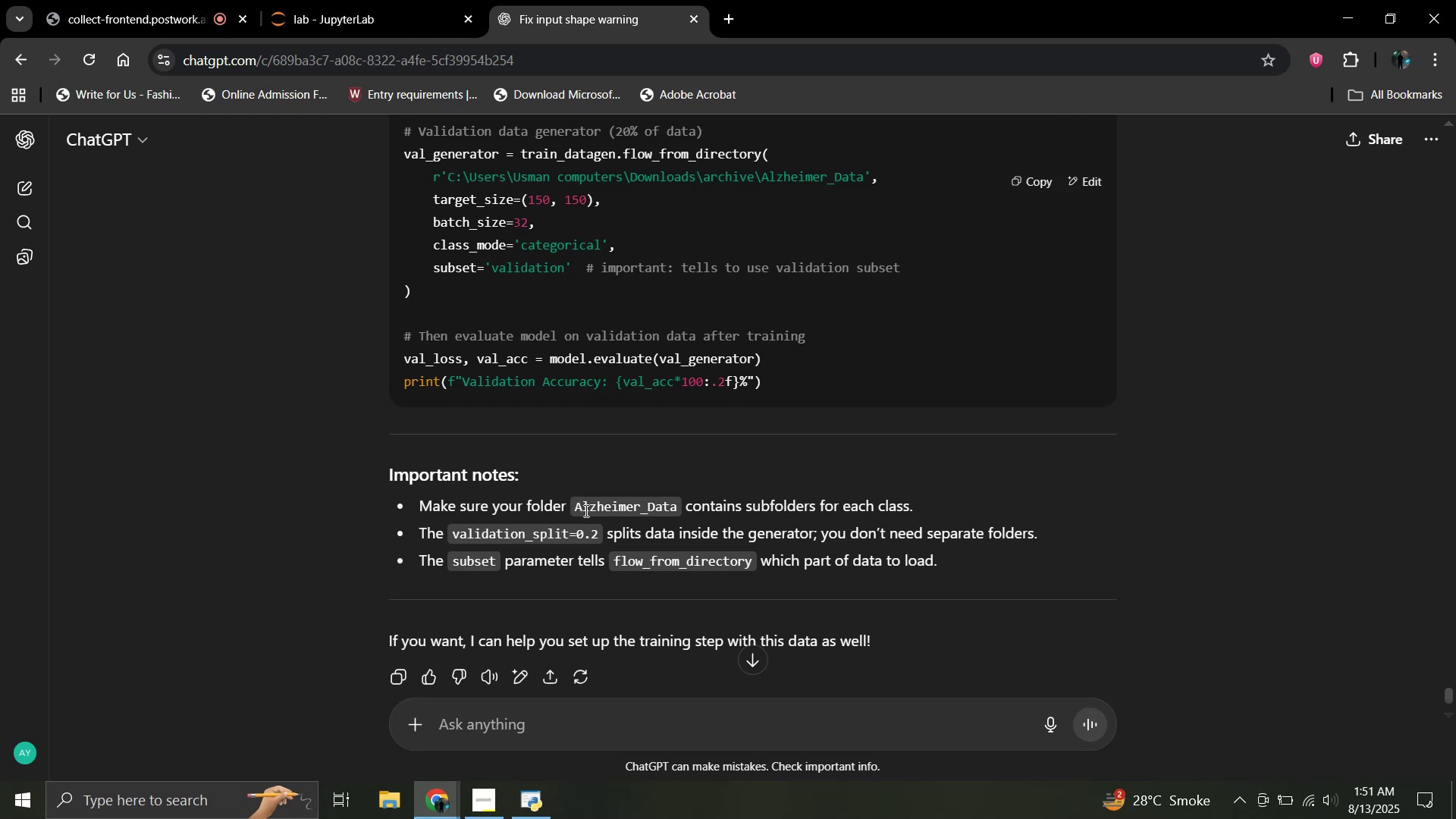 
wait(5.01)
 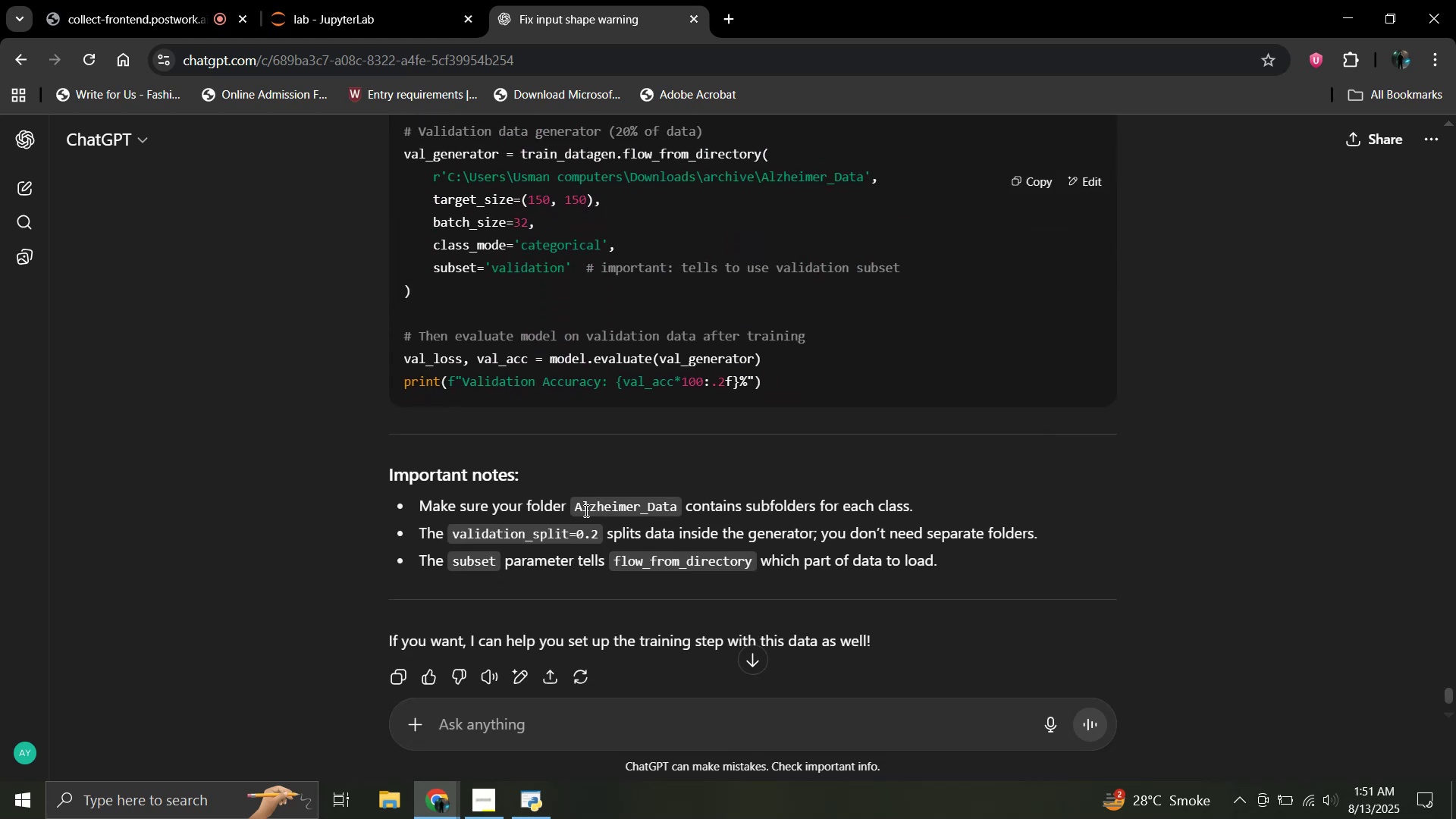 
scroll: coordinate [585, 510], scroll_direction: down, amount: 2.0
 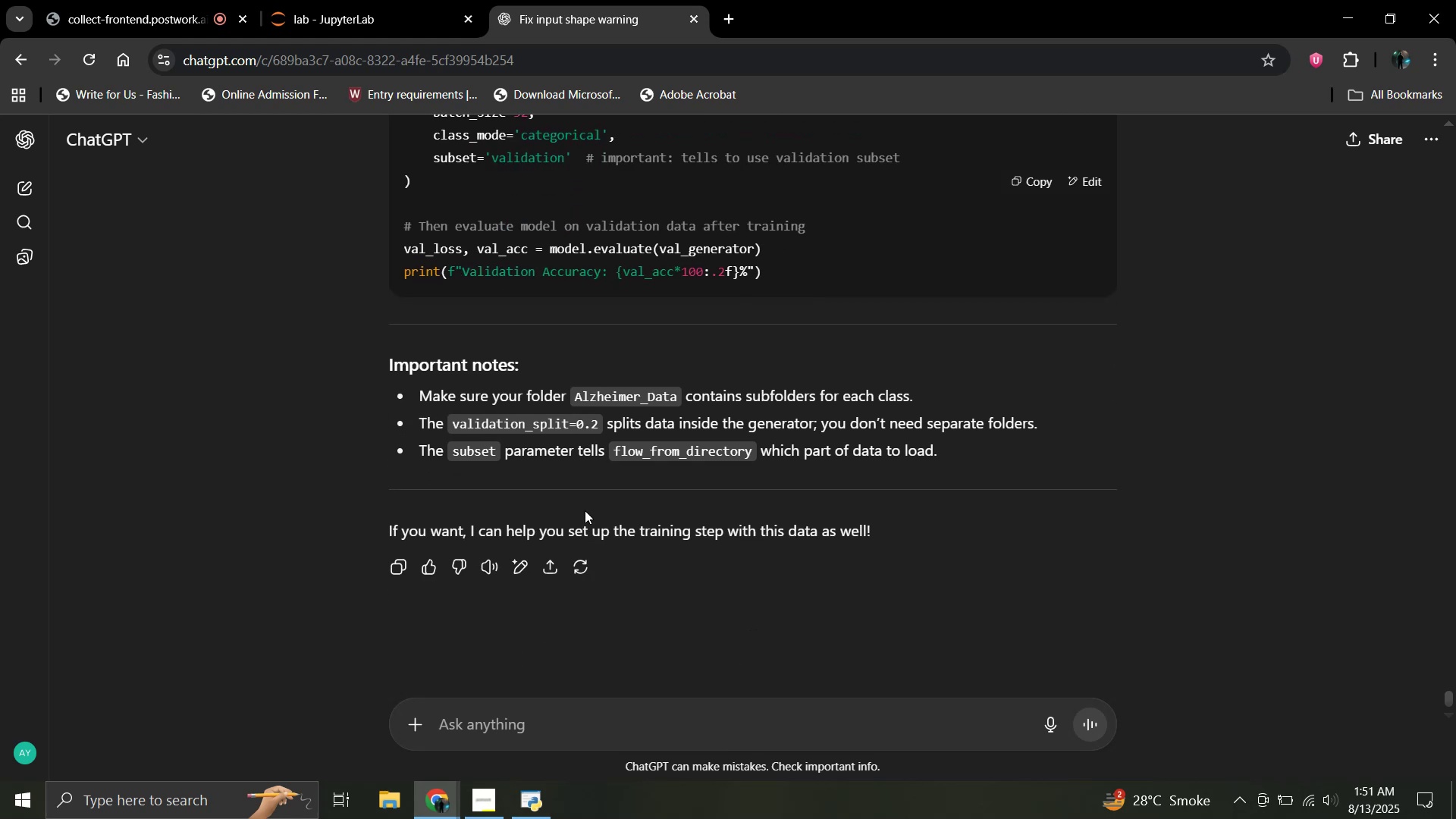 
scroll: coordinate [585, 510], scroll_direction: up, amount: 2.0
 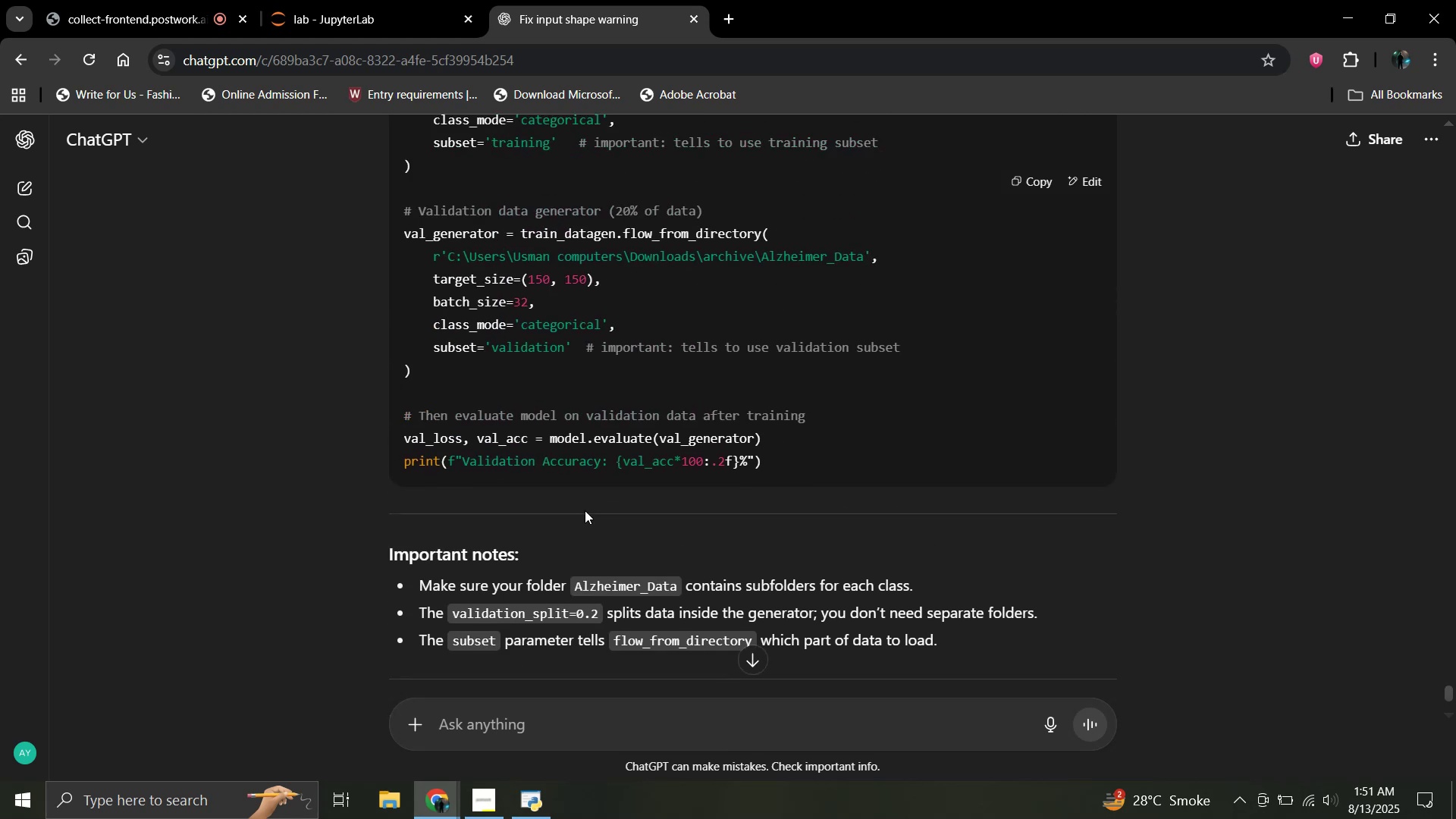 
wait(10.96)
 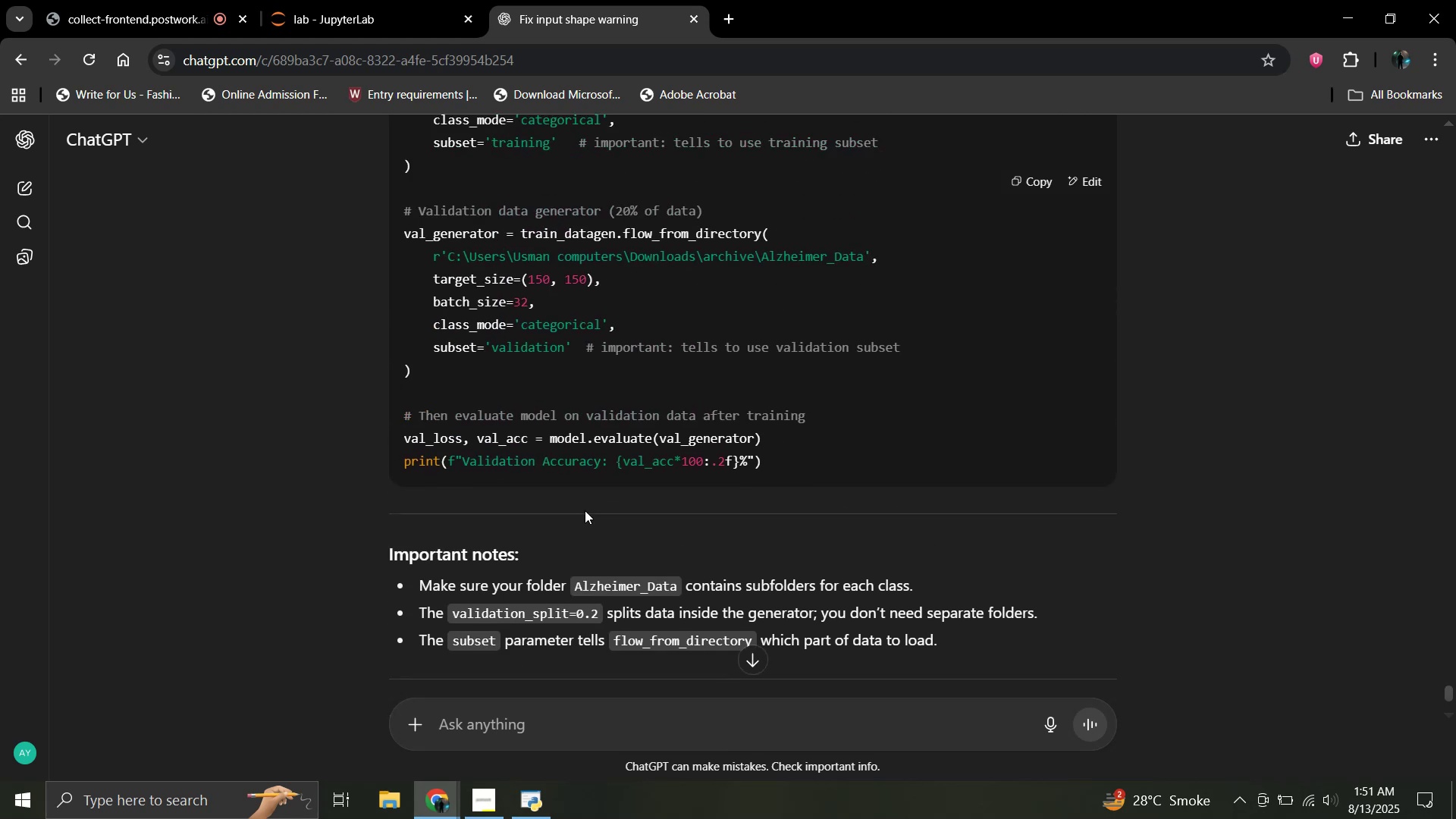 
scroll: coordinate [585, 510], scroll_direction: down, amount: 3.0
 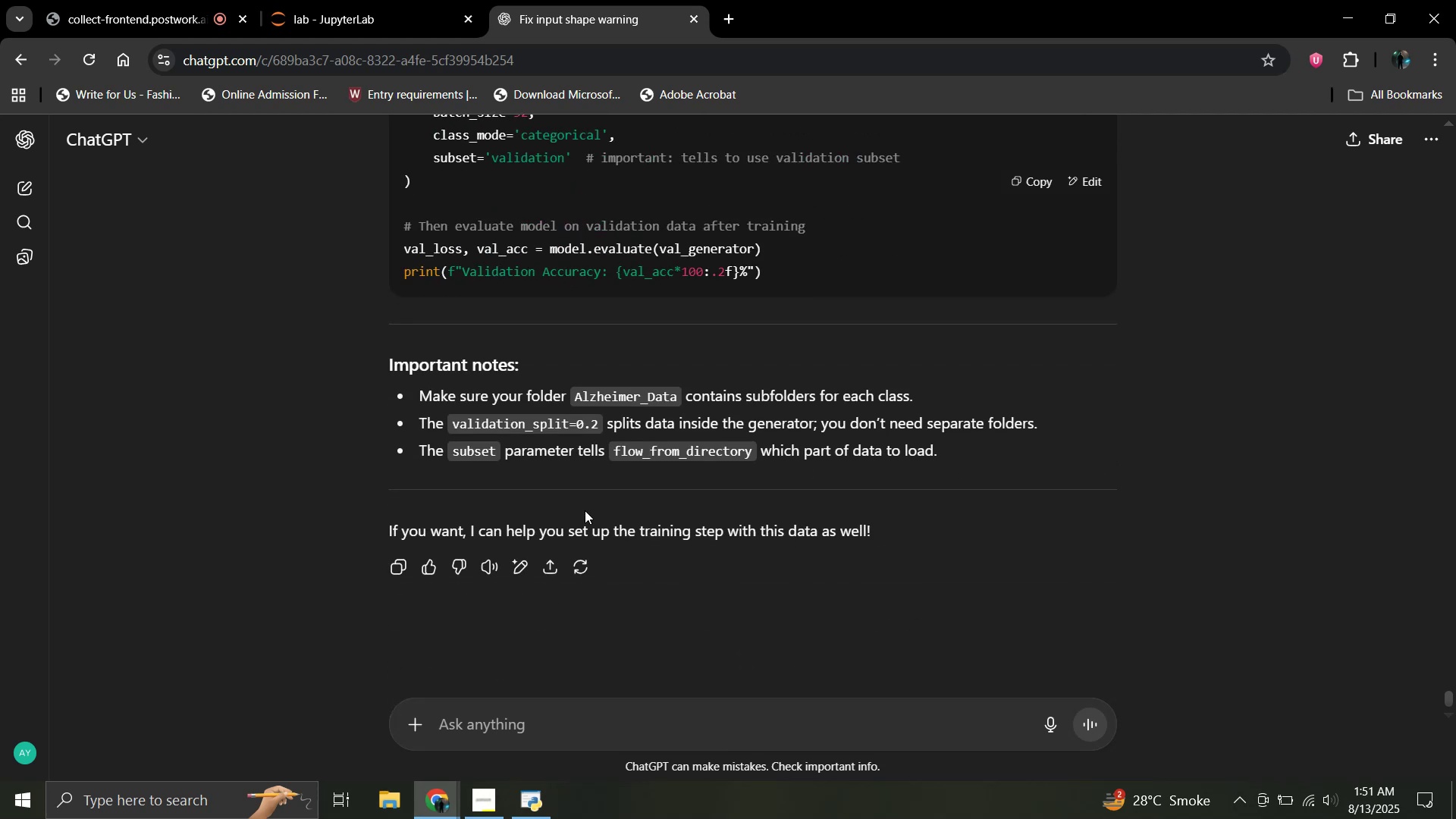 
scroll: coordinate [585, 510], scroll_direction: up, amount: 2.0
 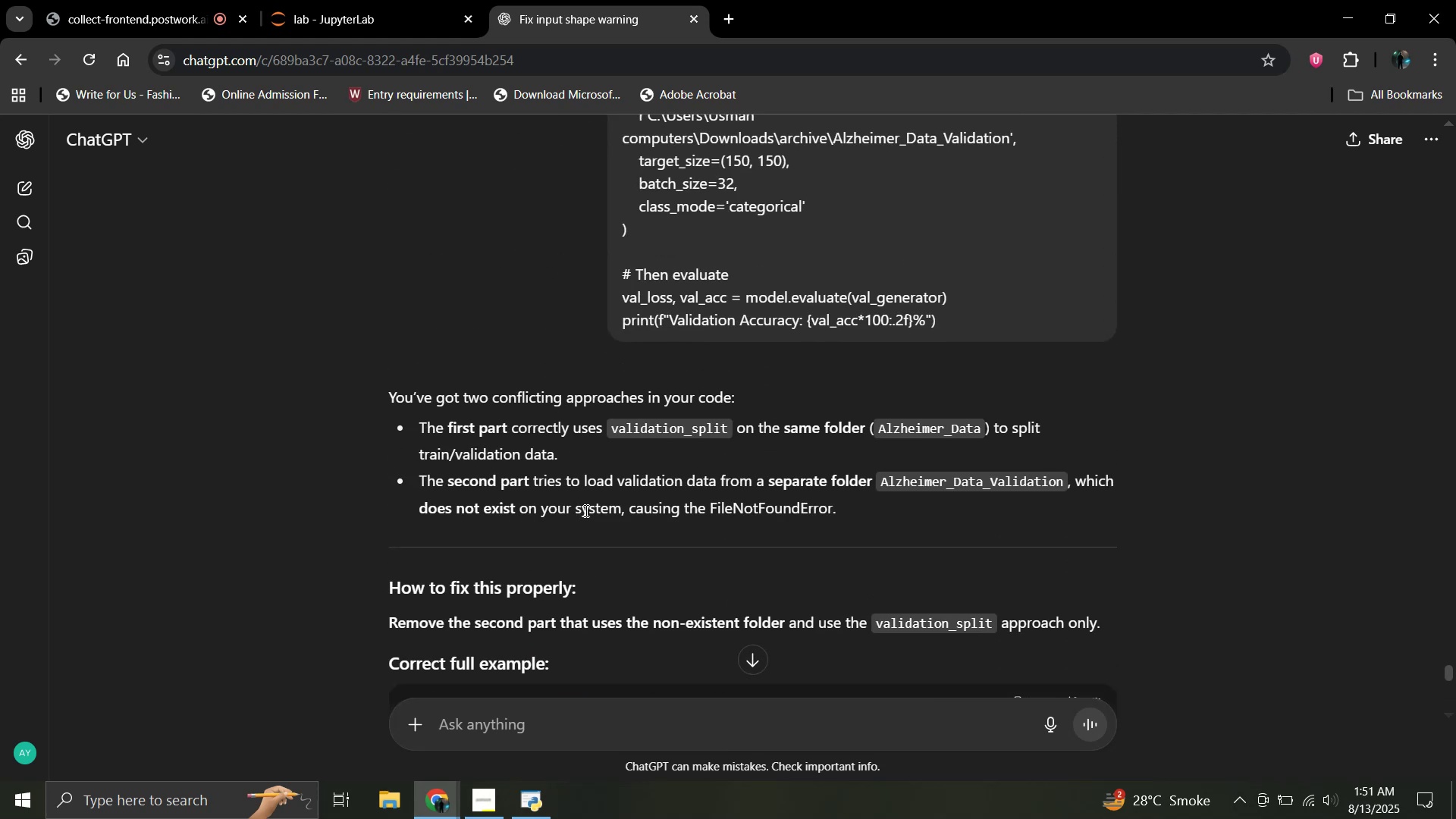 
scroll: coordinate [585, 510], scroll_direction: down, amount: 1.0
 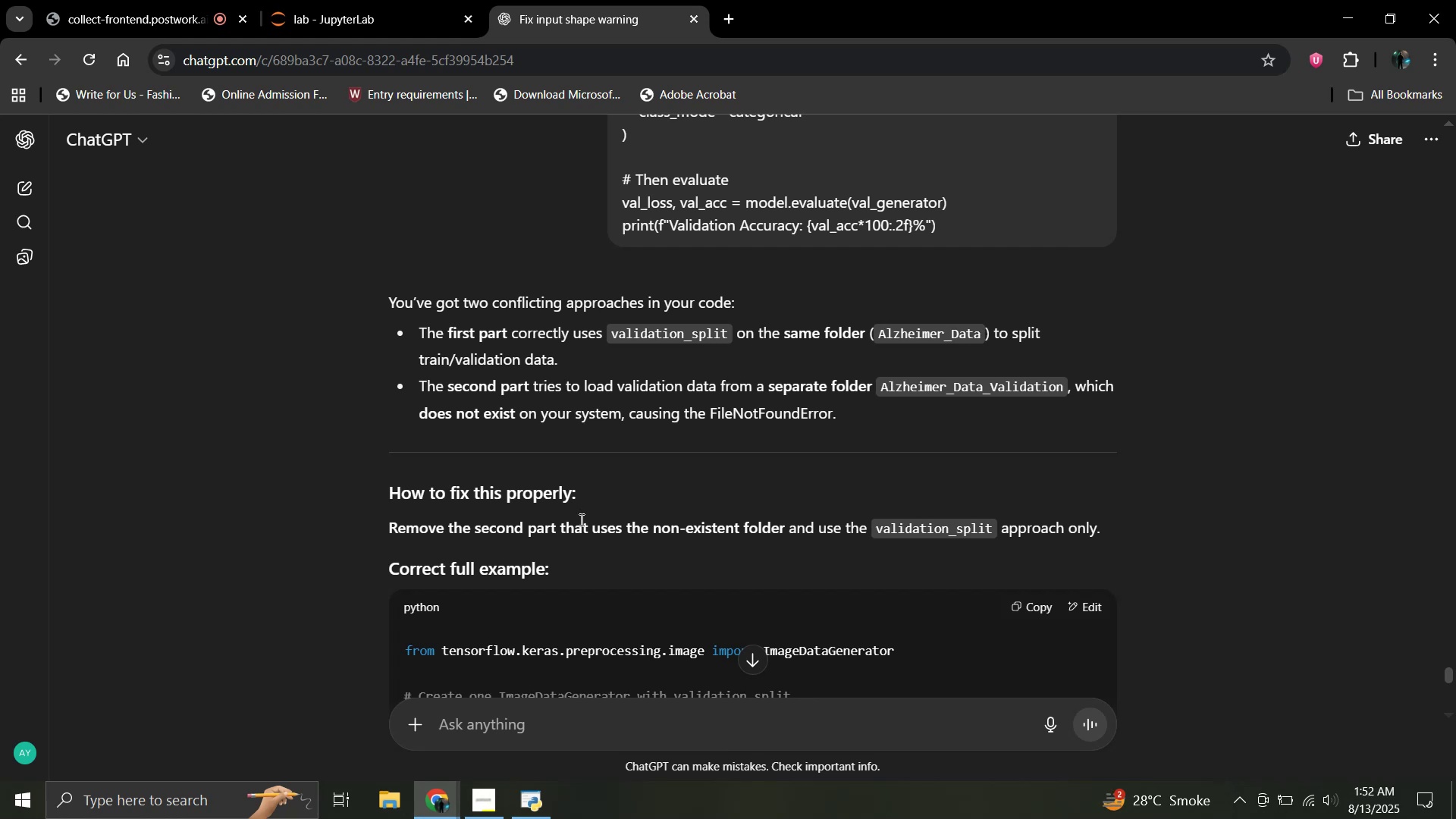 
wait(14.35)
 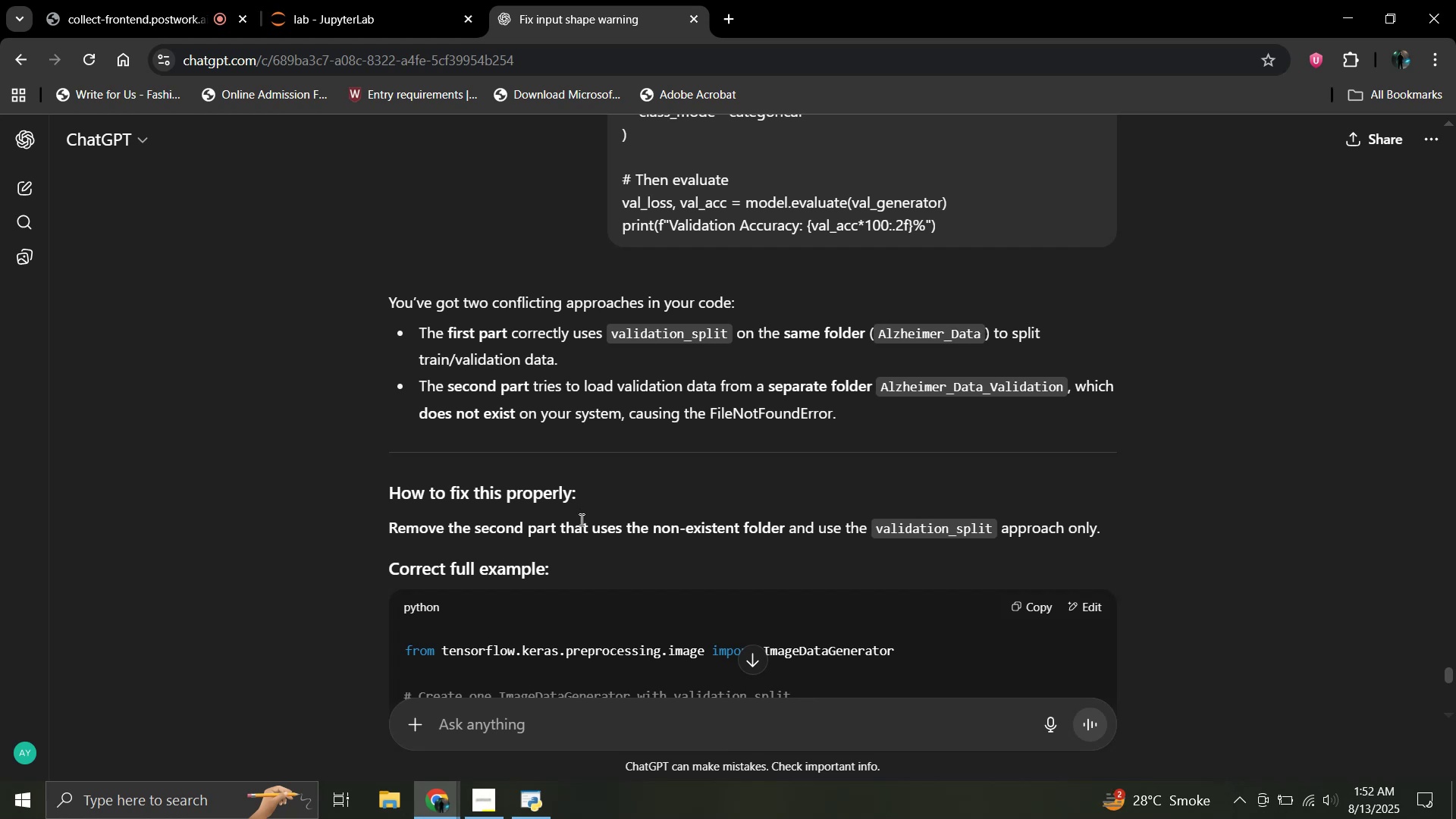 
scroll: coordinate [580, 520], scroll_direction: down, amount: 2.0
 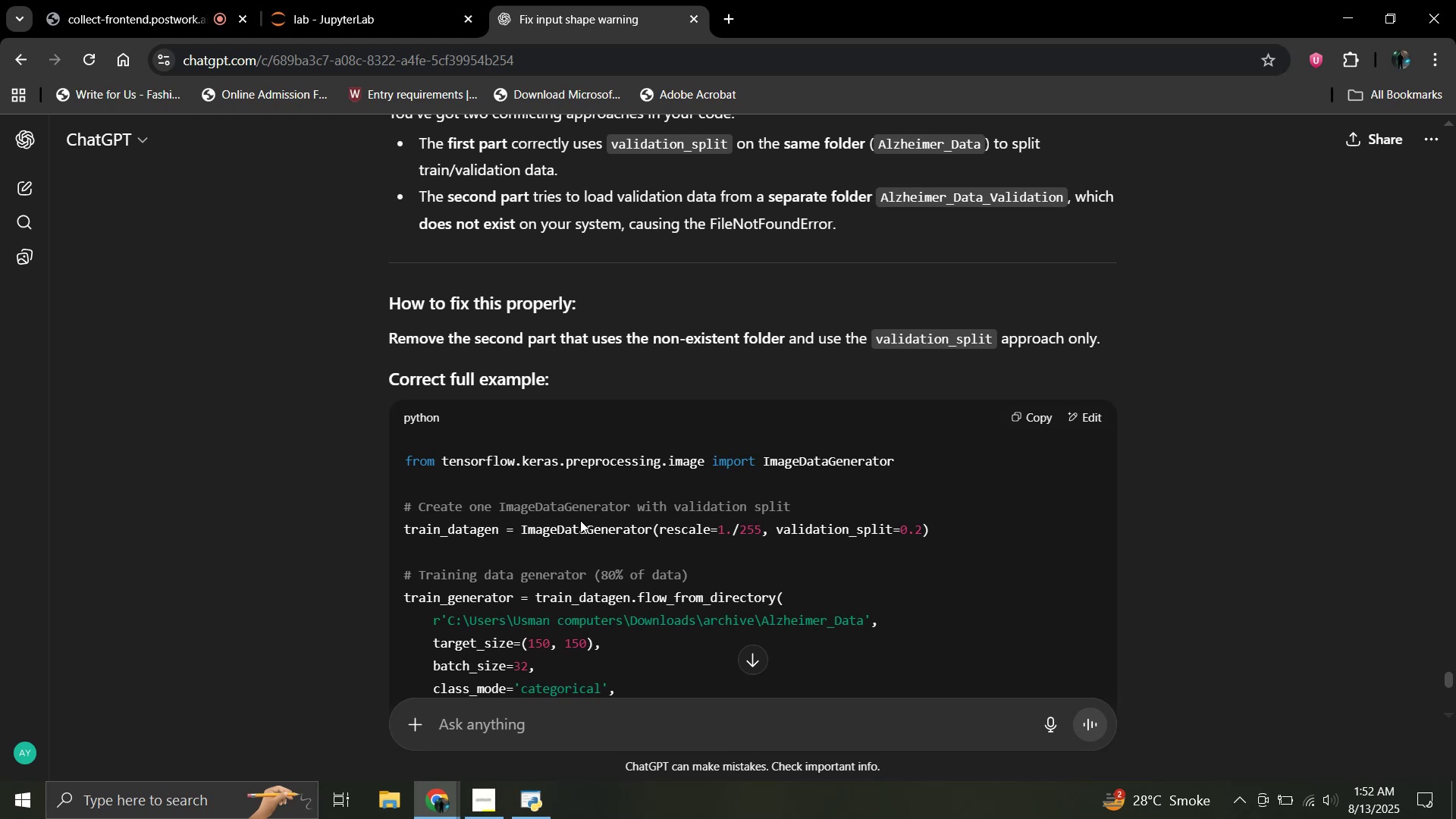 
wait(18.32)
 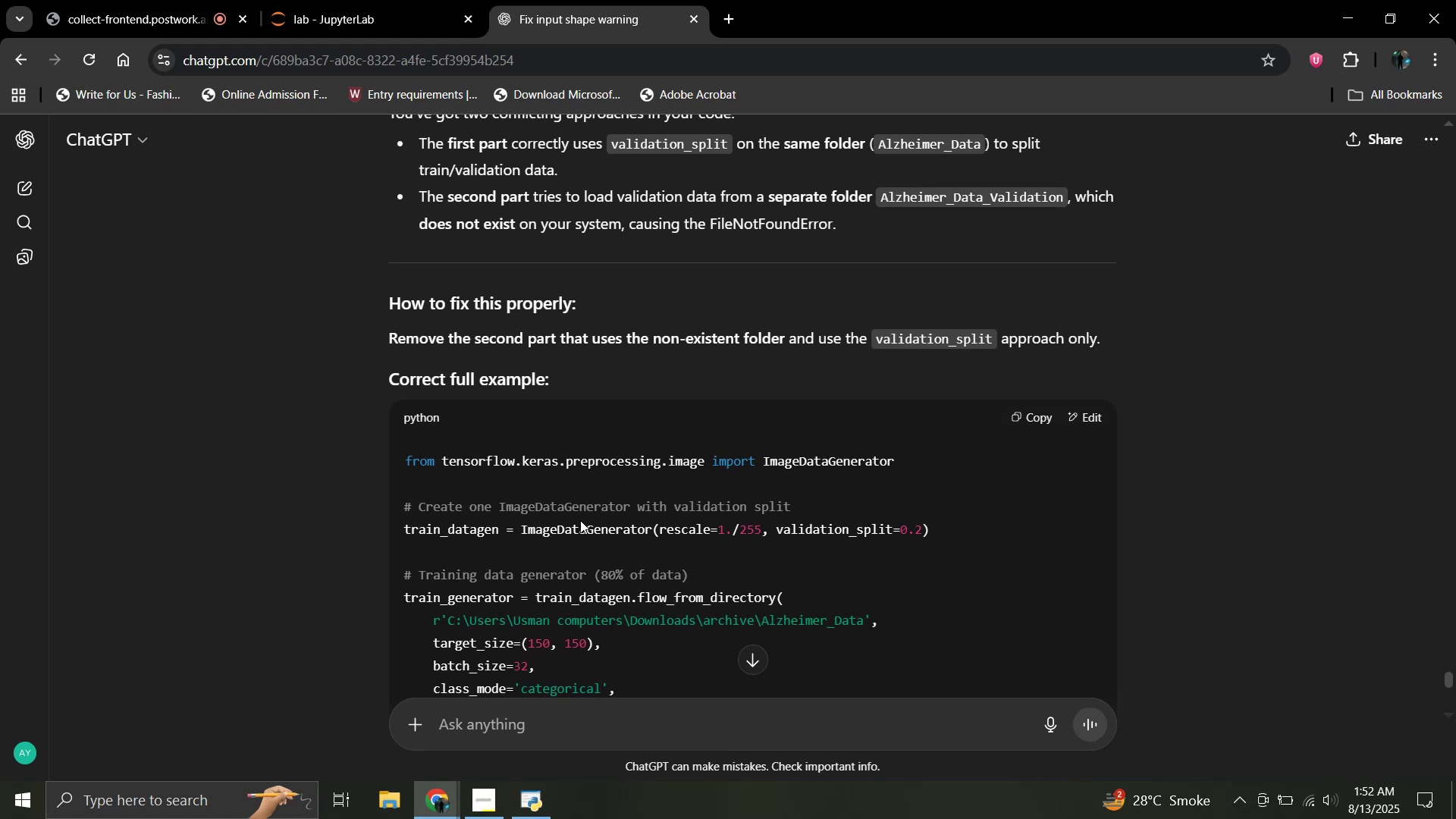 
scroll: coordinate [580, 520], scroll_direction: down, amount: 2.0
 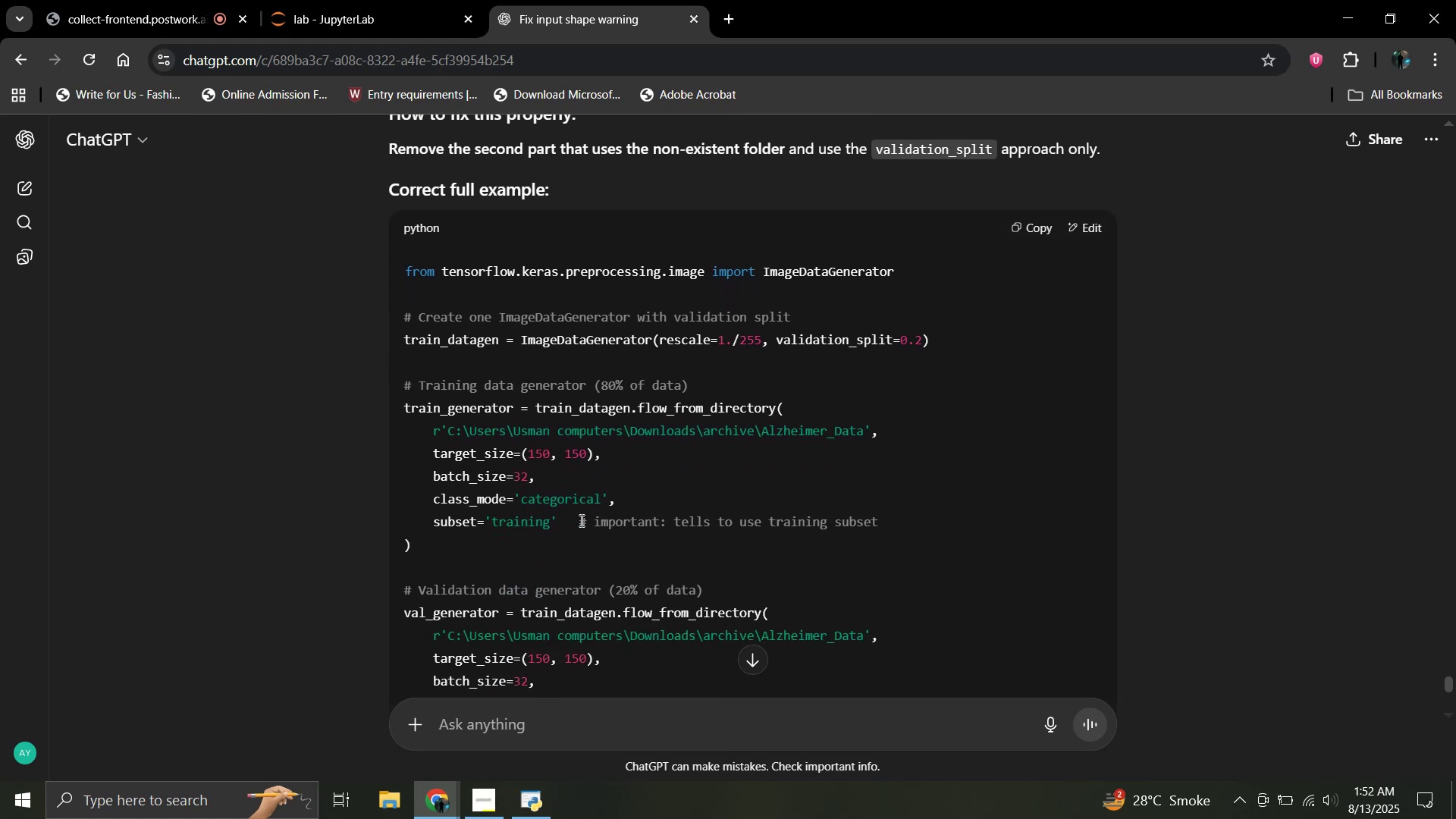 
wait(5.95)
 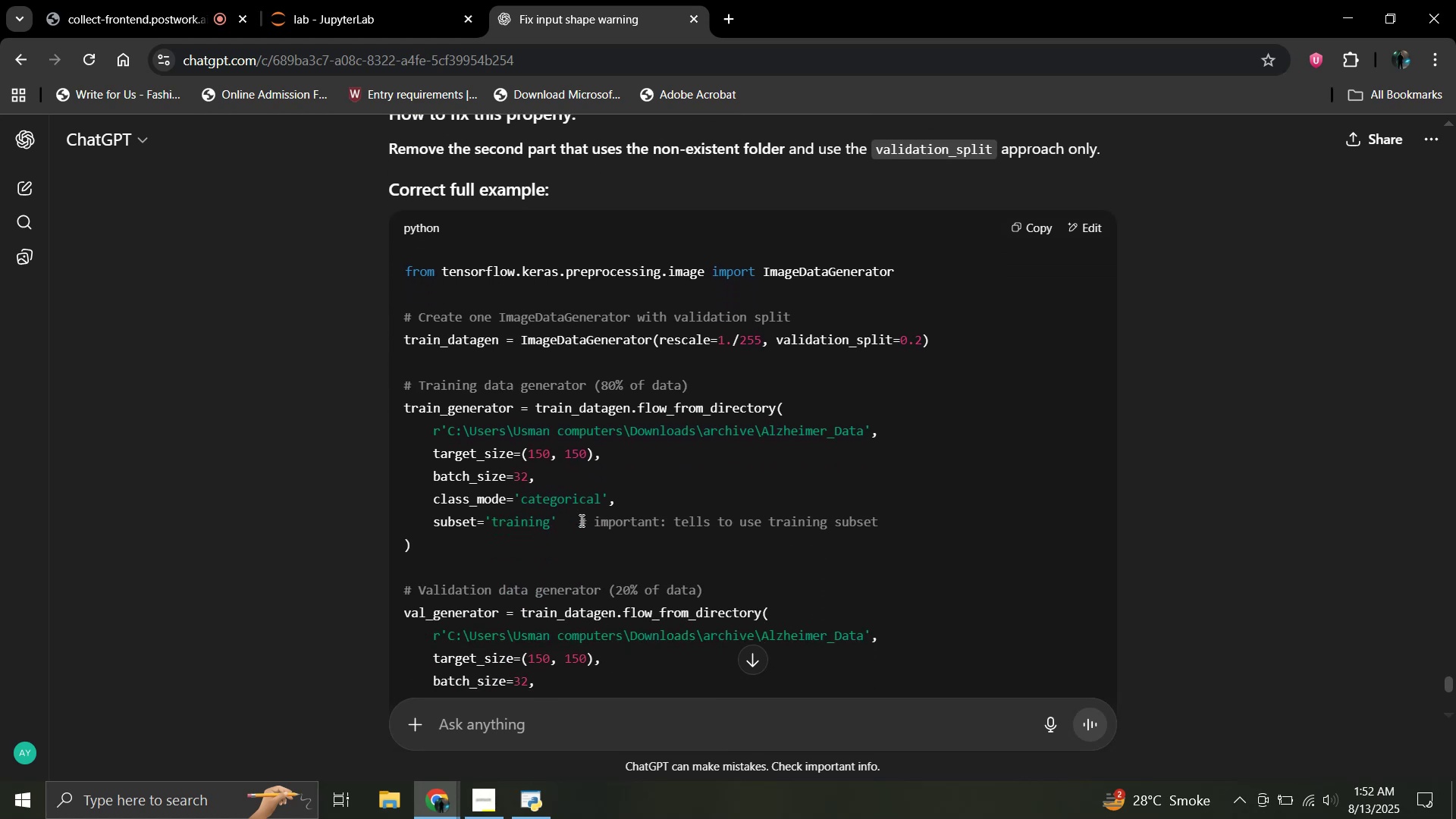 
scroll: coordinate [580, 520], scroll_direction: down, amount: 1.0
 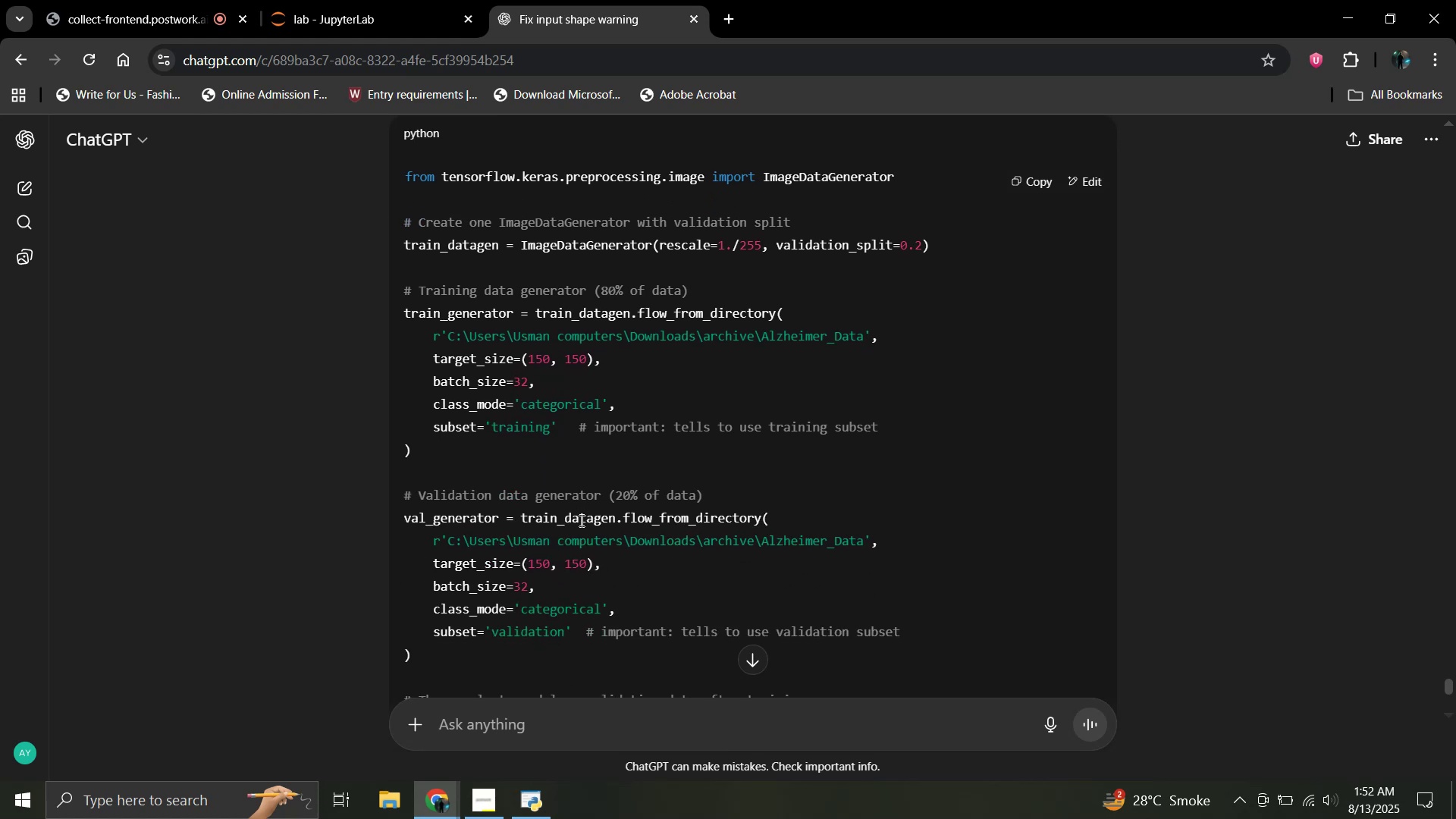 
wait(7.57)
 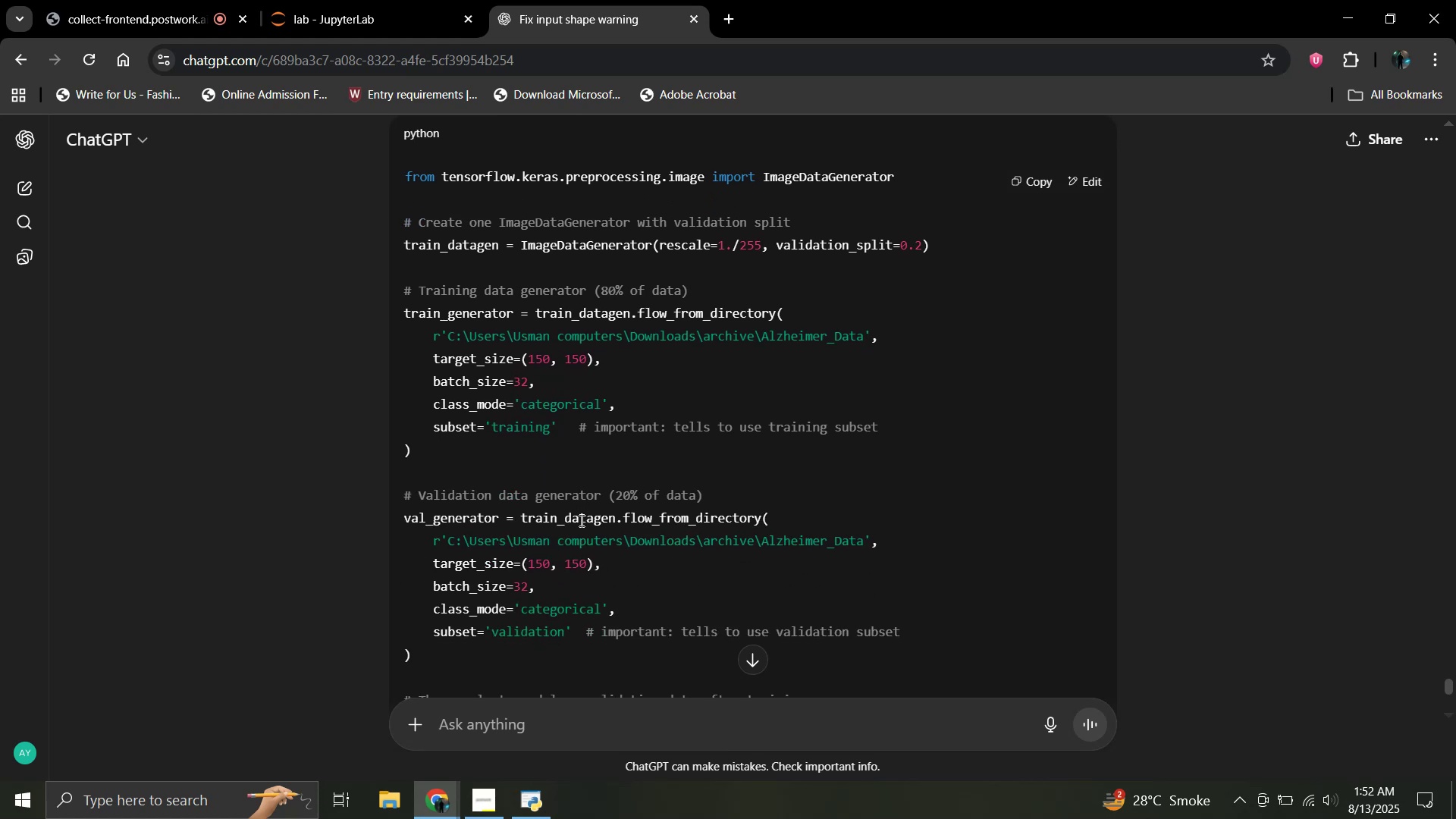 
scroll: coordinate [580, 520], scroll_direction: down, amount: 4.0
 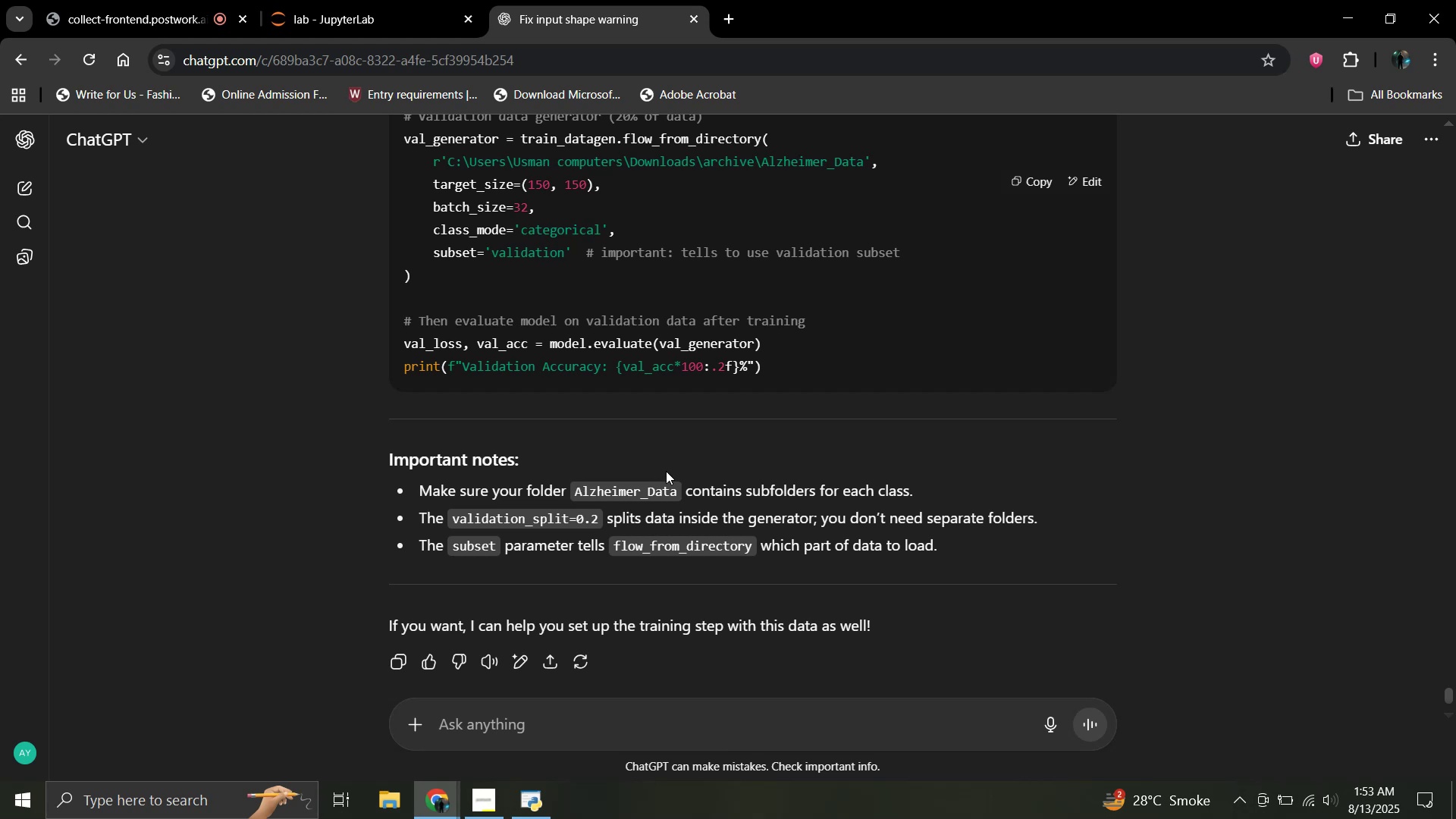 
wait(14.11)
 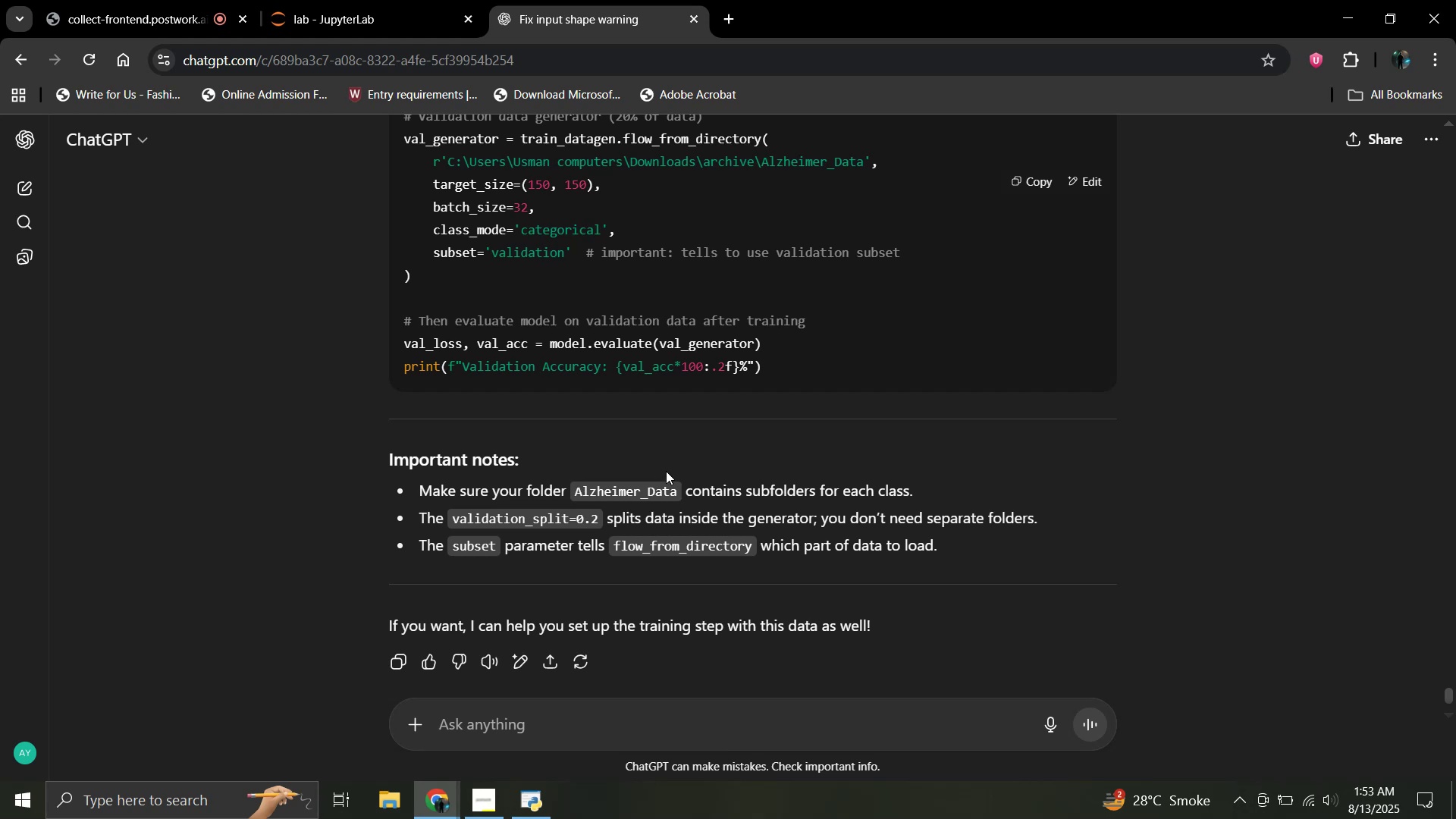 
scroll: coordinate [666, 472], scroll_direction: up, amount: 7.0
 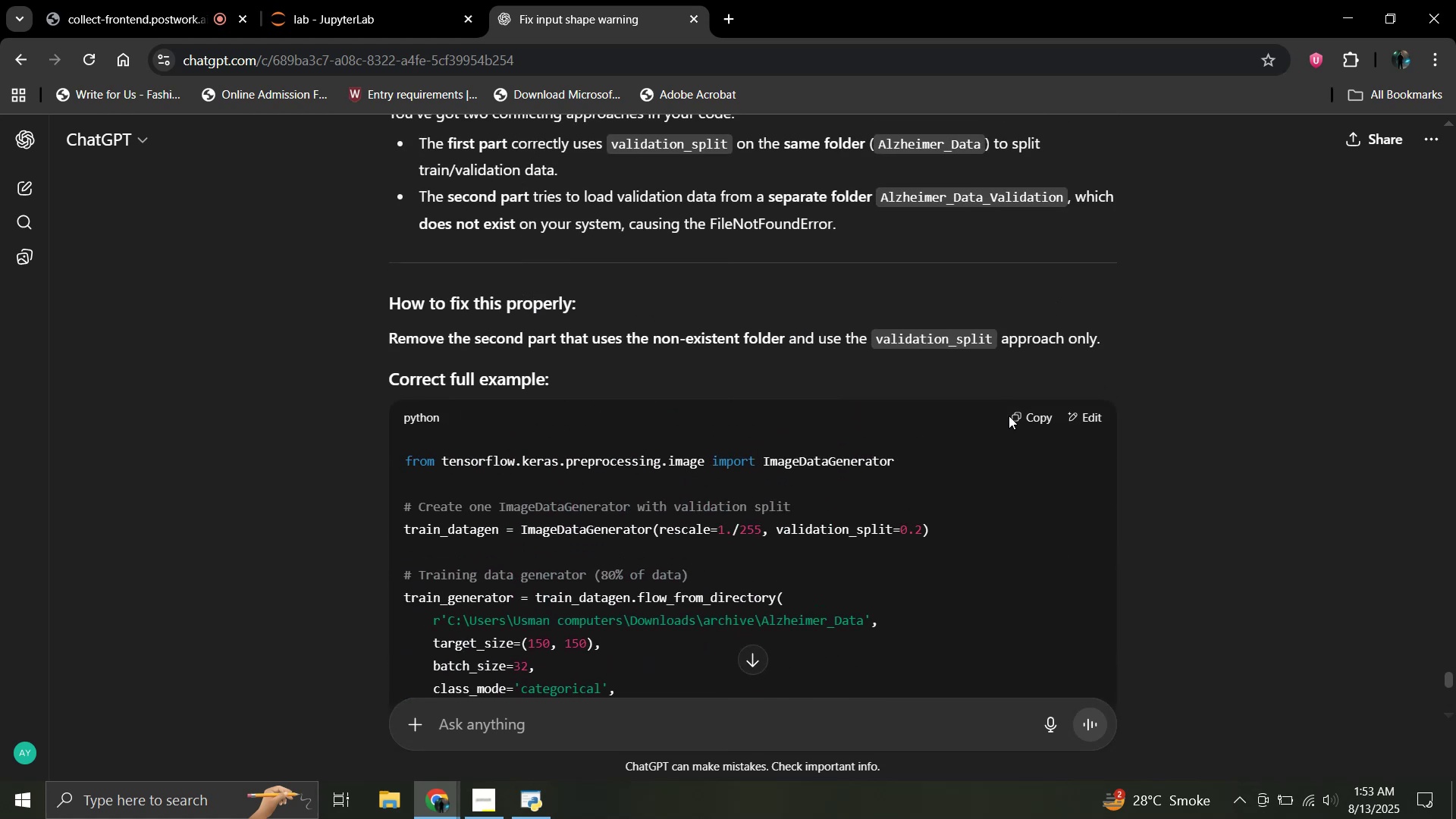 
double_click([1018, 416])
 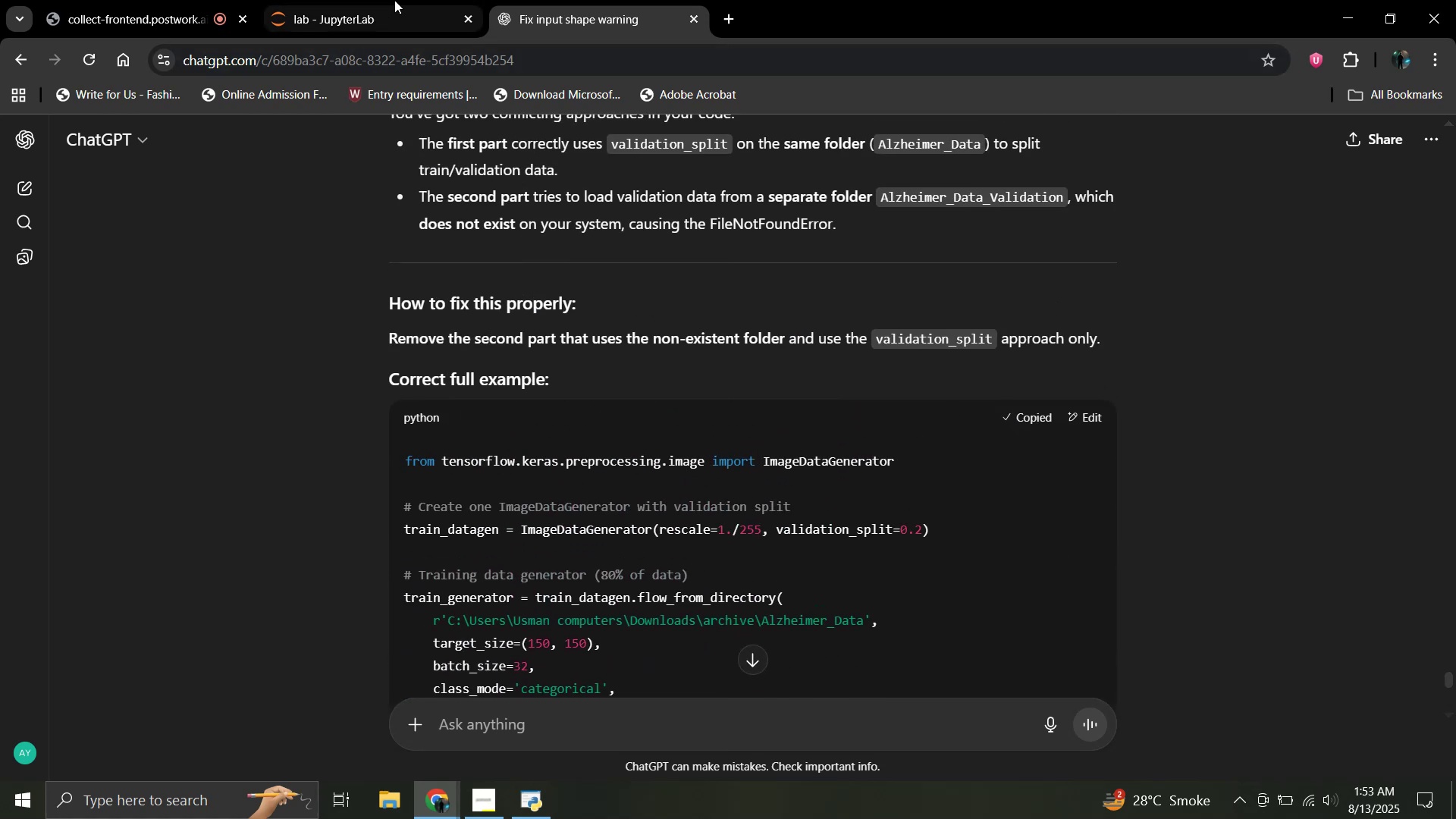 
left_click([397, 0])
 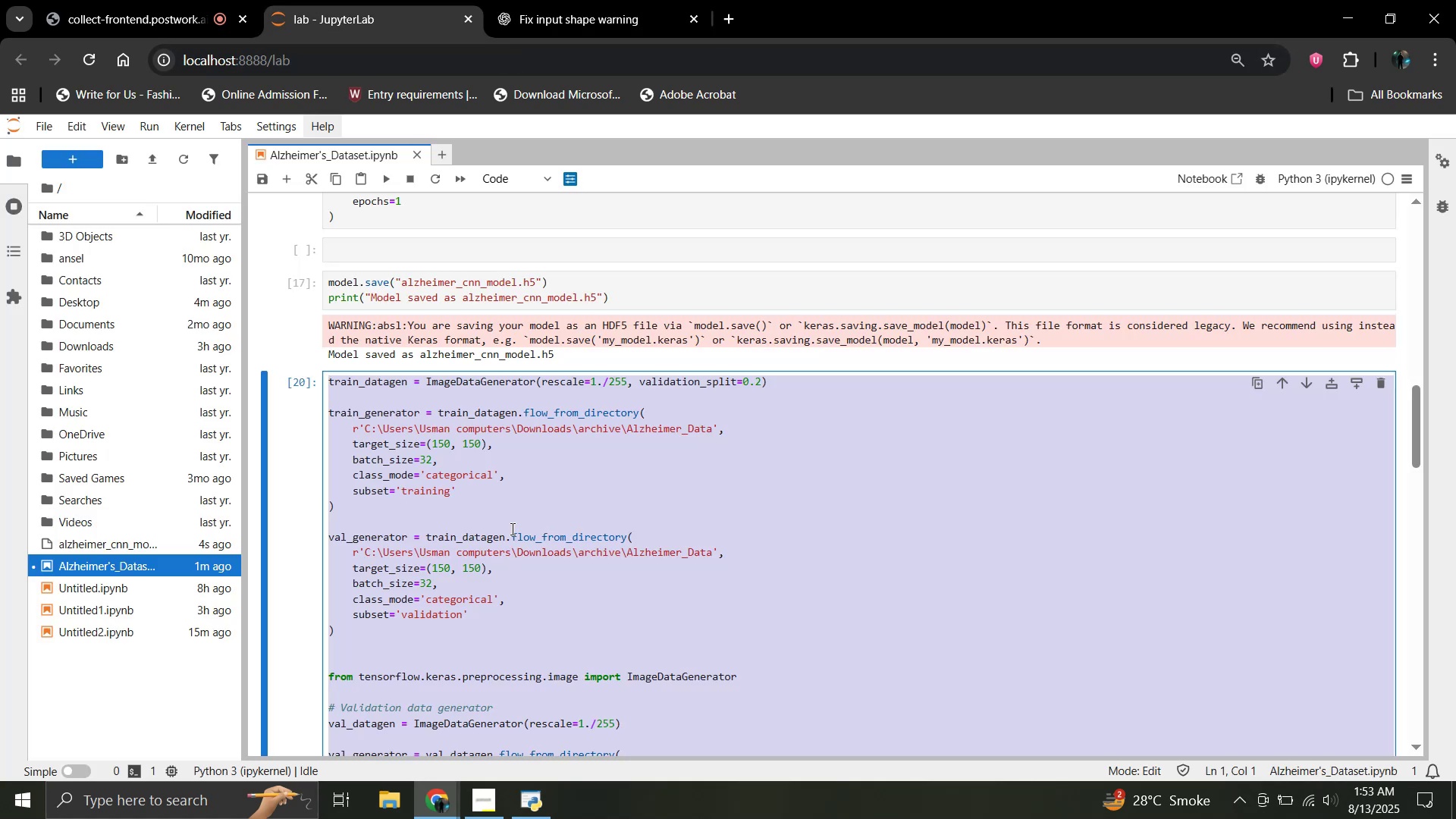 
scroll: coordinate [511, 529], scroll_direction: down, amount: 1.0
 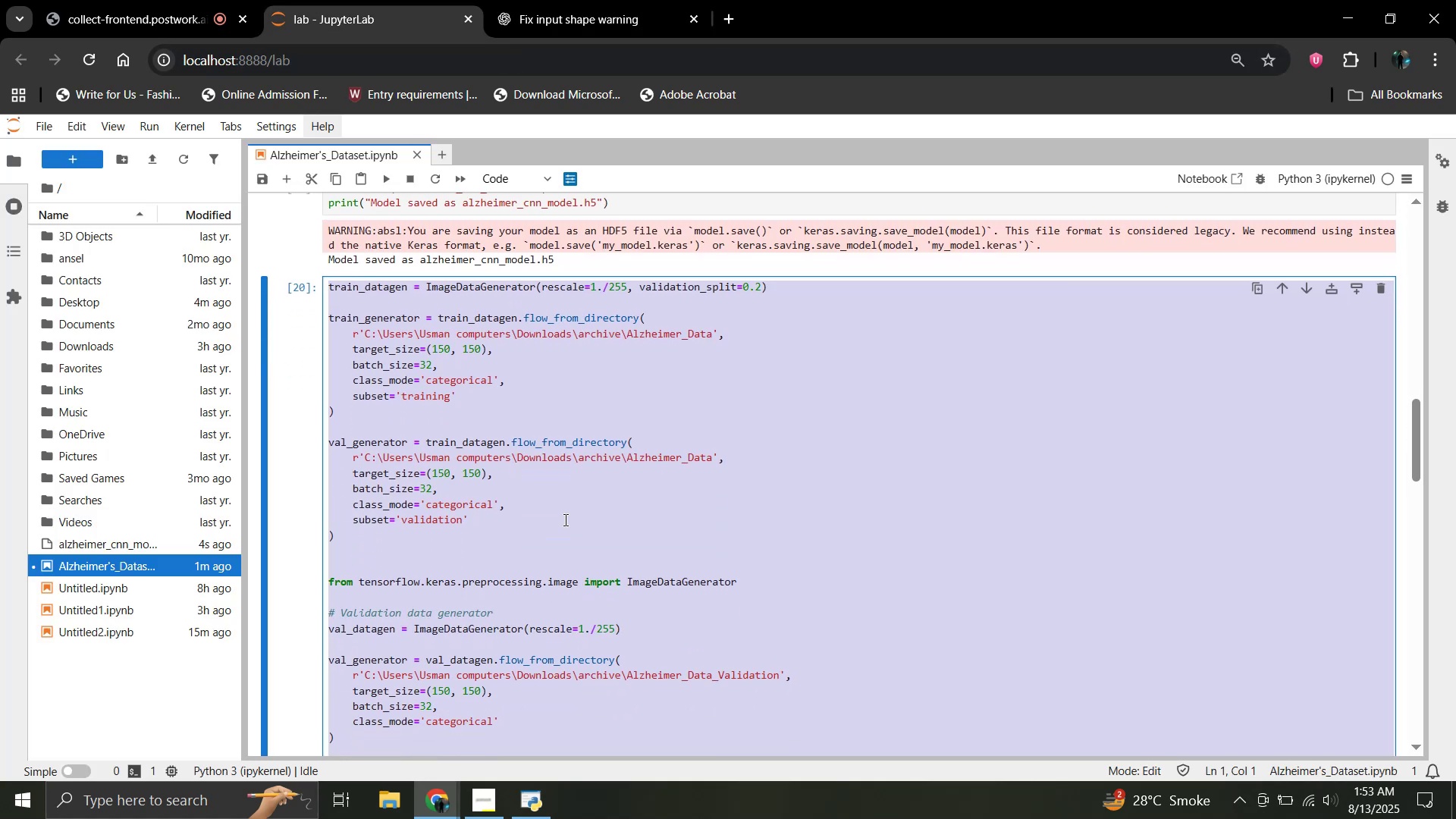 
key(Control+A)
 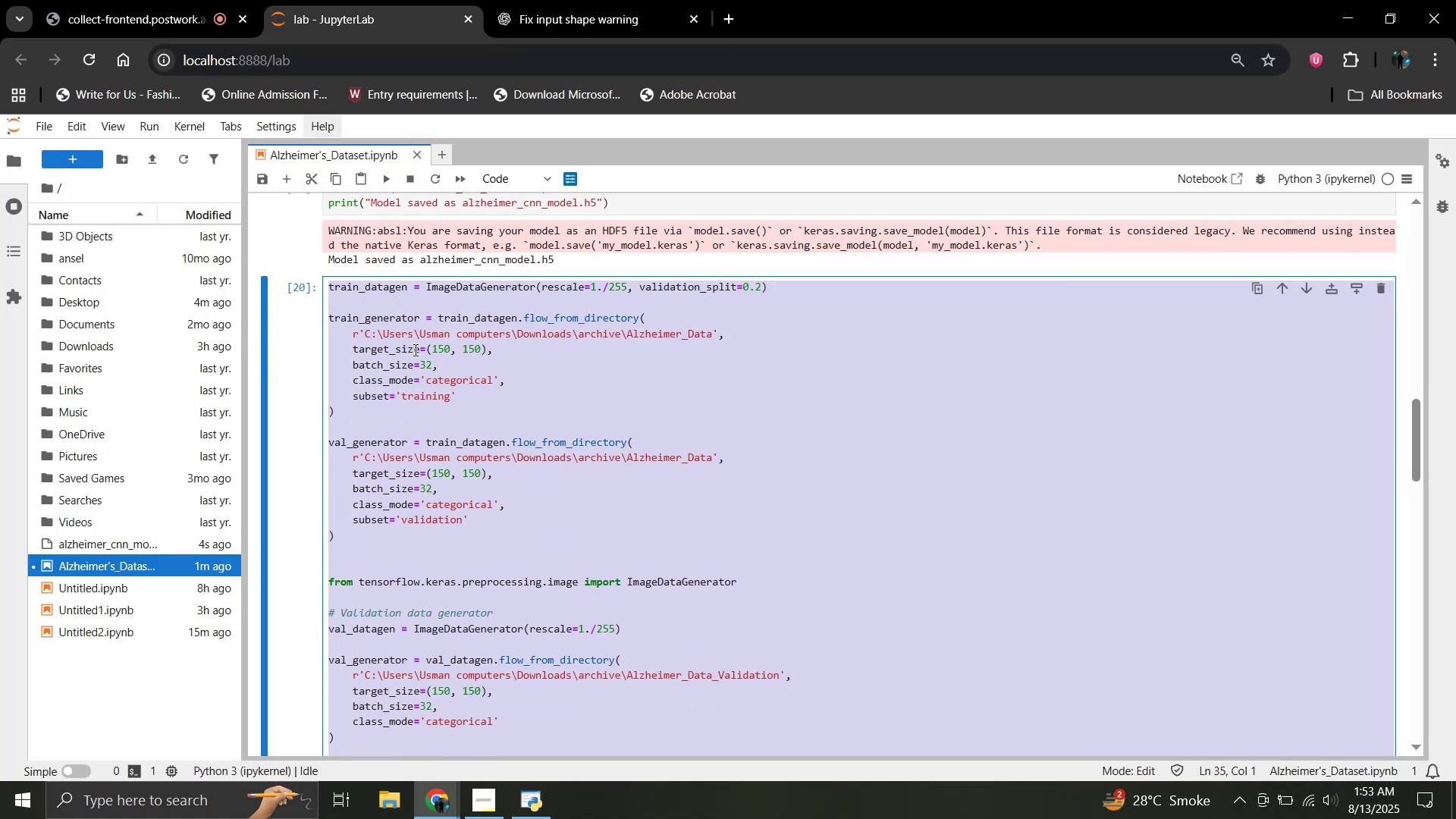 
left_click([391, 325])
 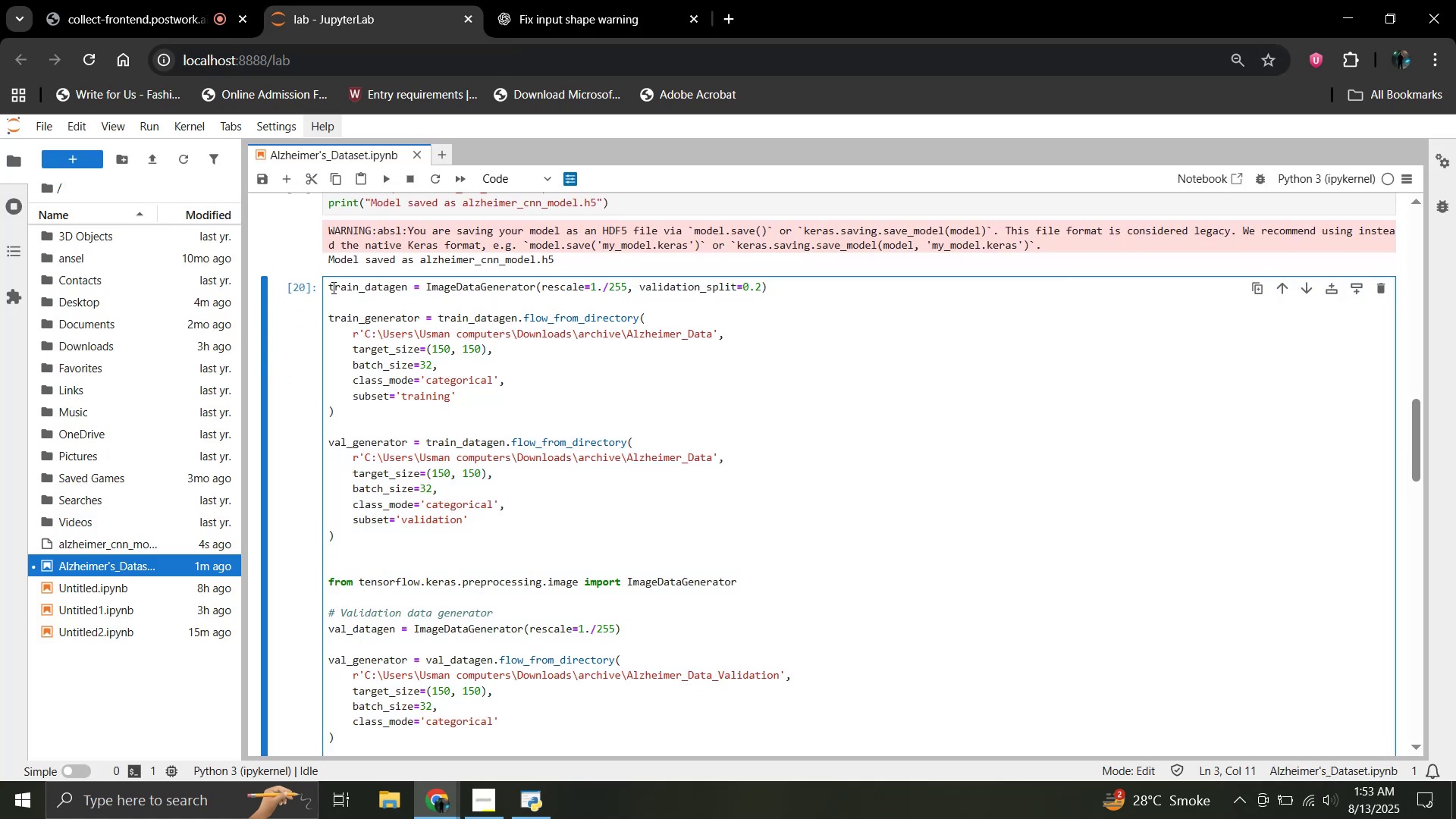 
left_click_drag(start_coordinate=[330, 287], to_coordinate=[628, 522])
 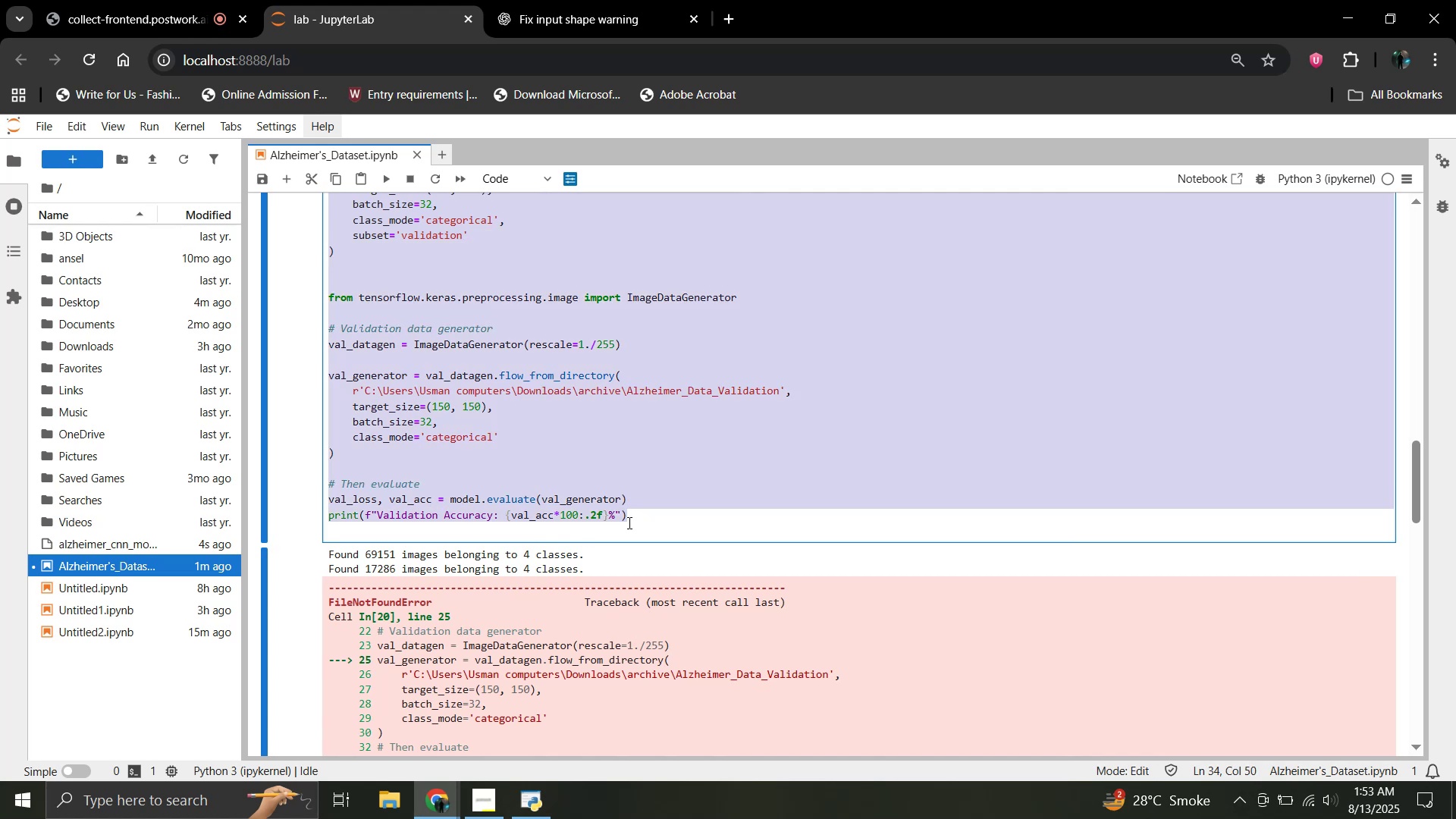 
scroll: coordinate [542, 495], scroll_direction: down, amount: 3.0
 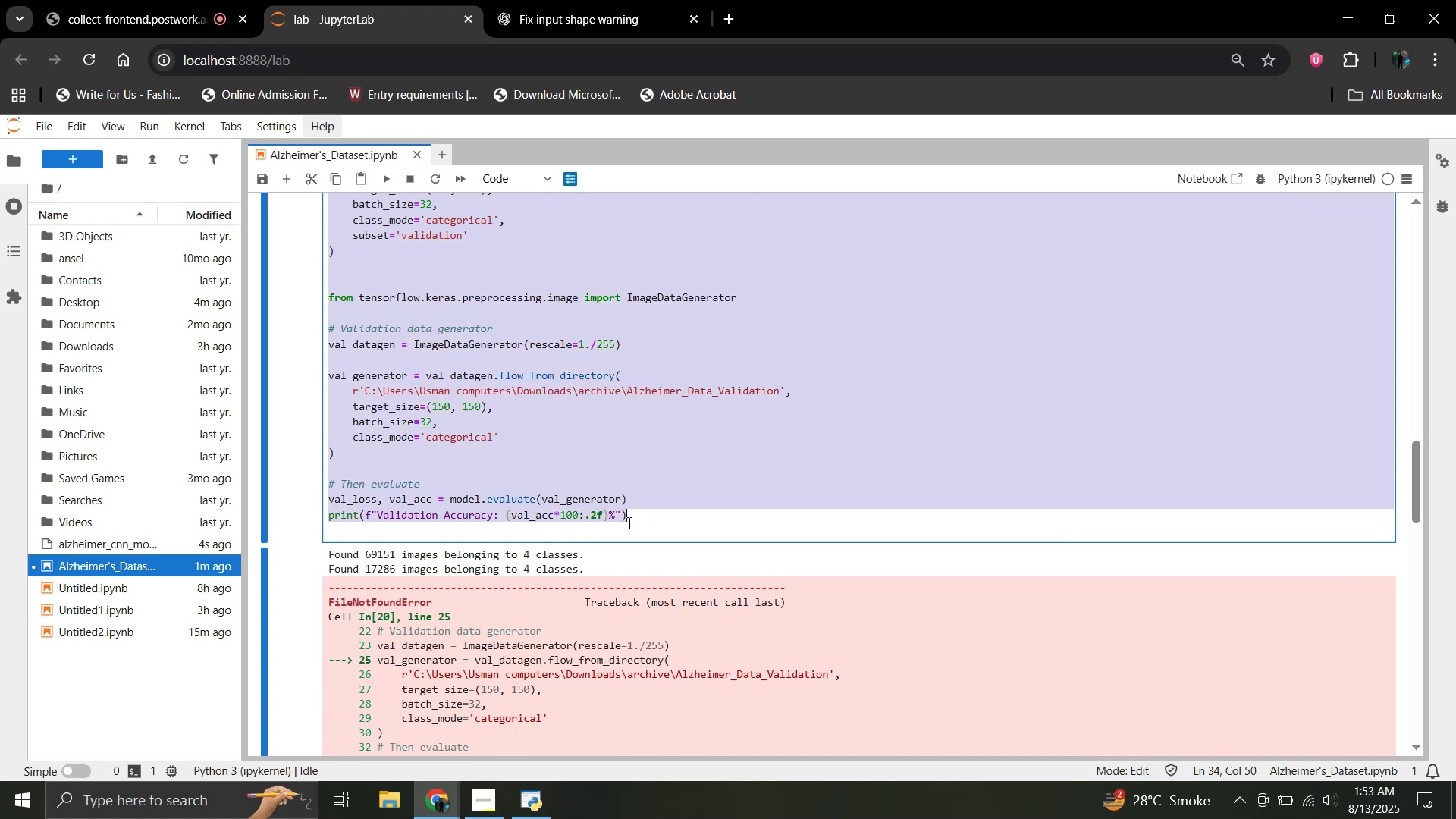 
key(Control+V)
 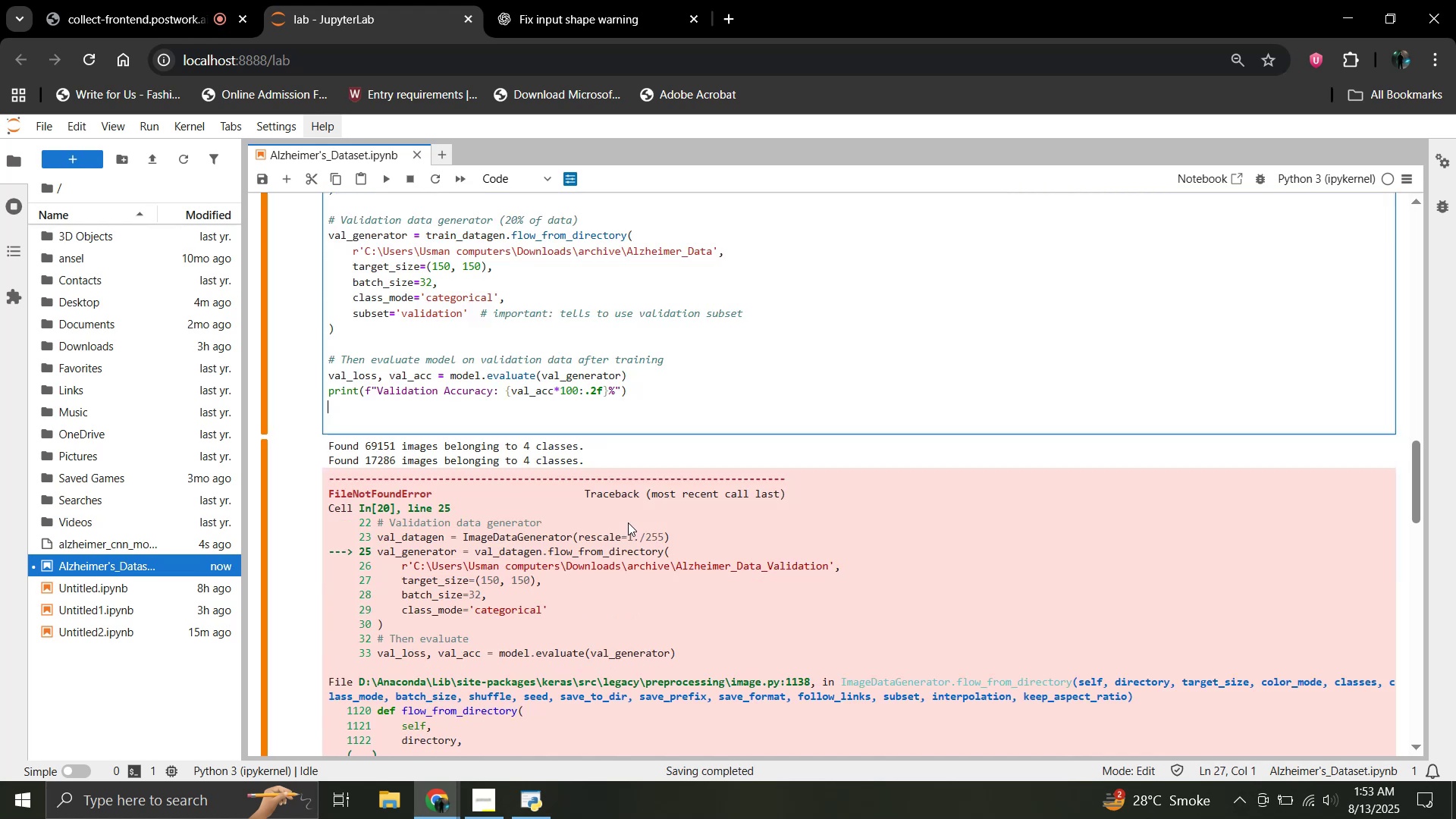 
scroll: coordinate [628, 522], scroll_direction: up, amount: 3.0
 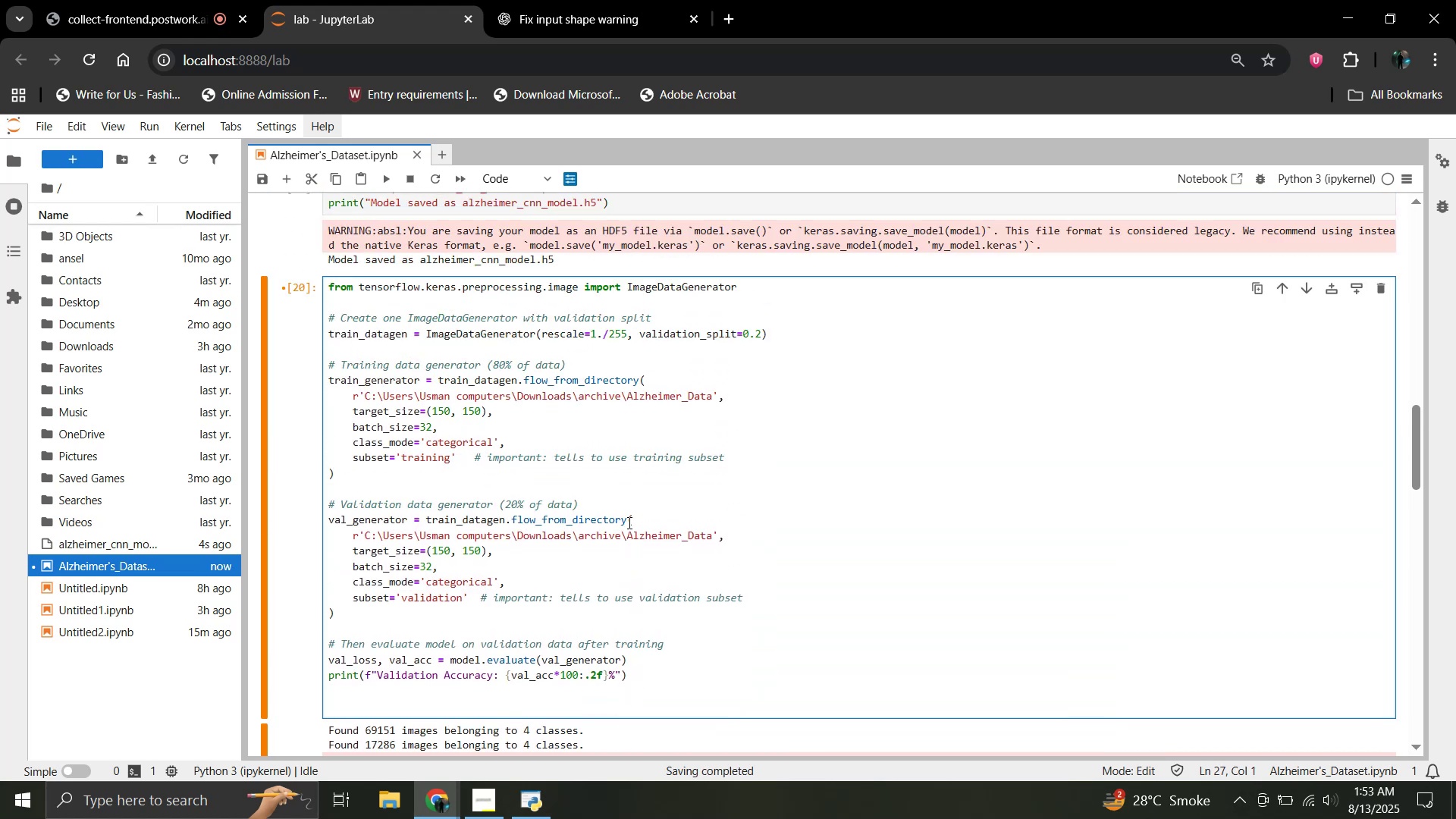 
key(Shift+Enter)
 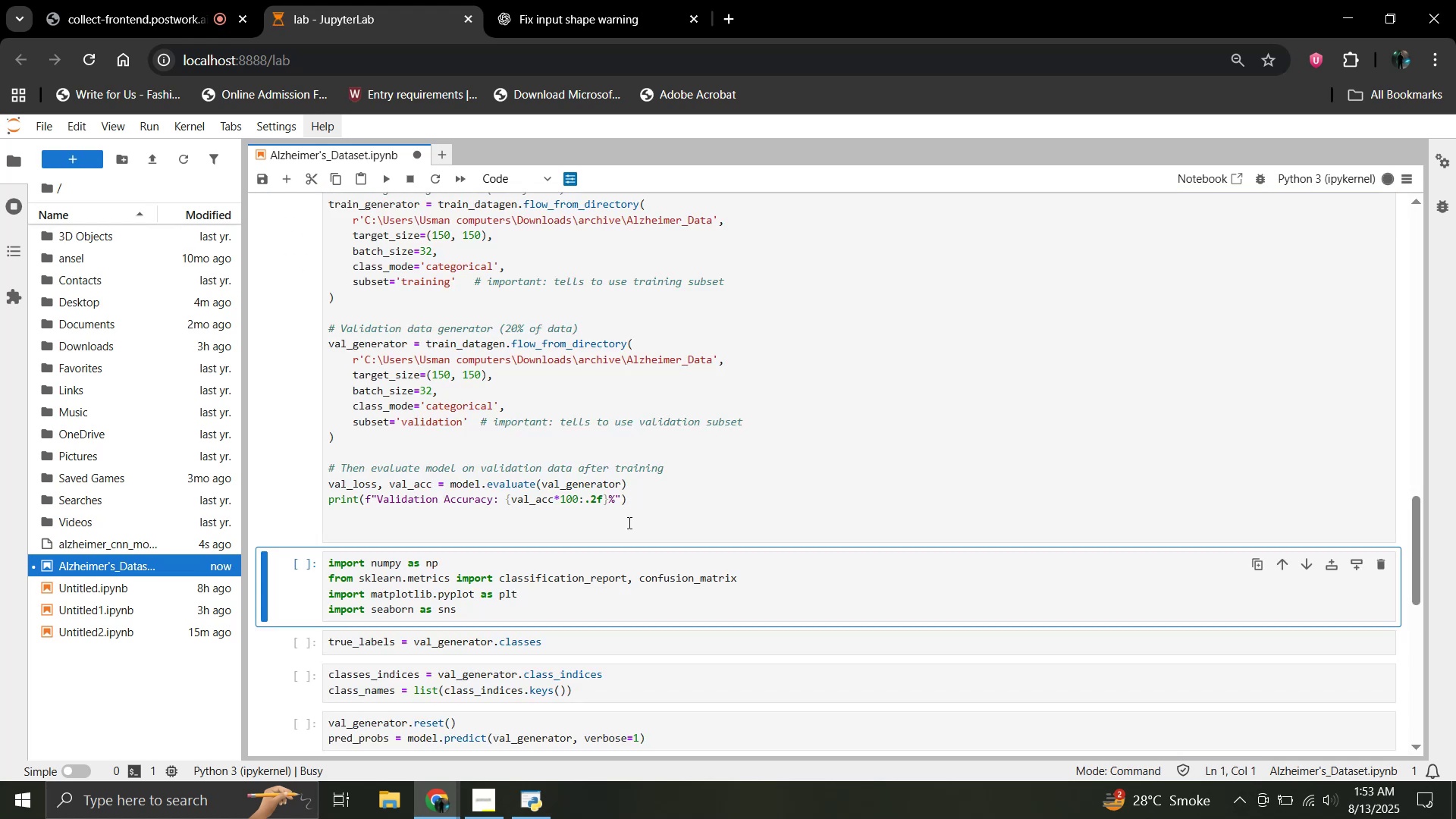 
scroll: coordinate [628, 522], scroll_direction: down, amount: 2.0
 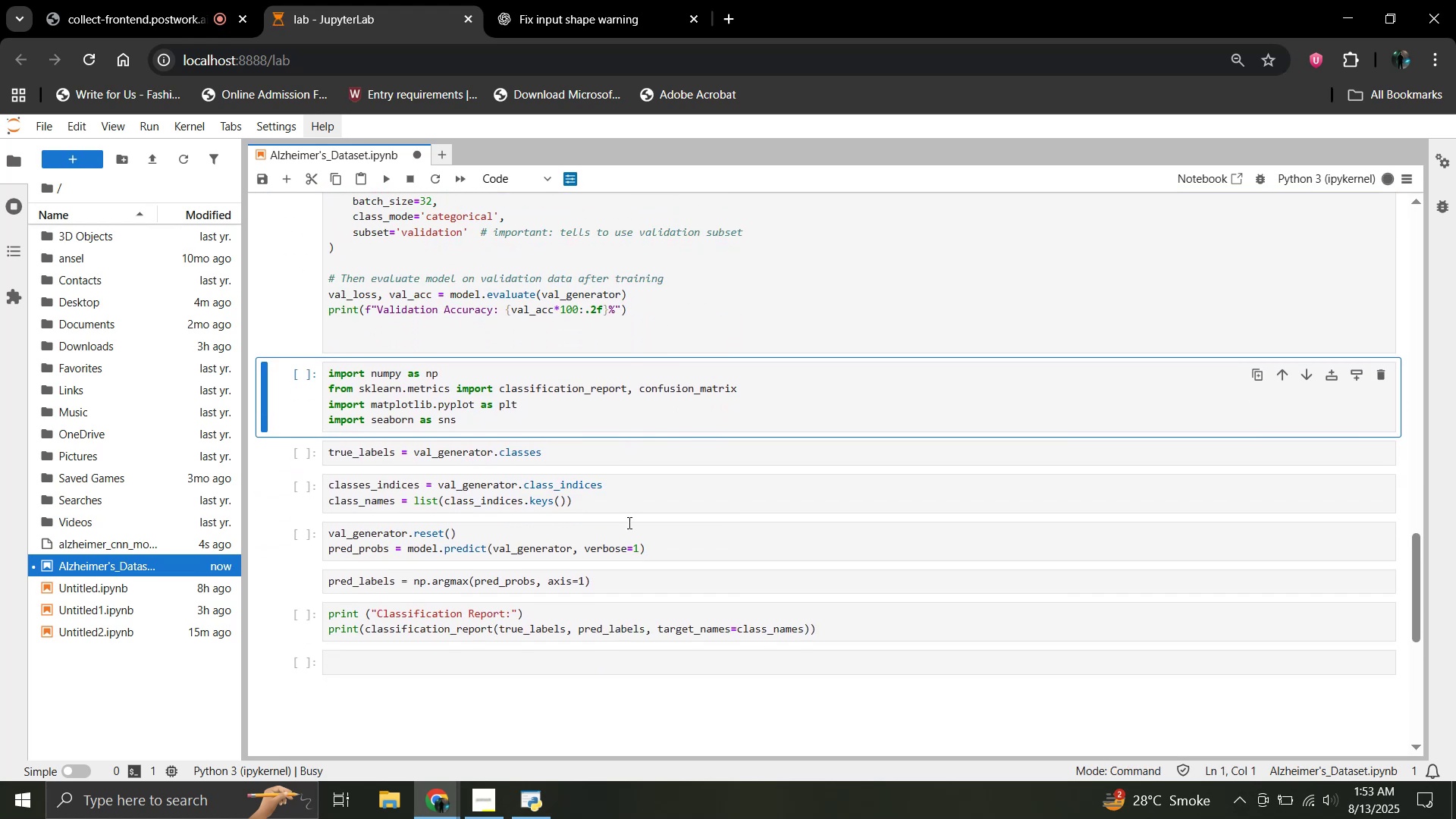 
scroll: coordinate [628, 522], scroll_direction: up, amount: 2.0
 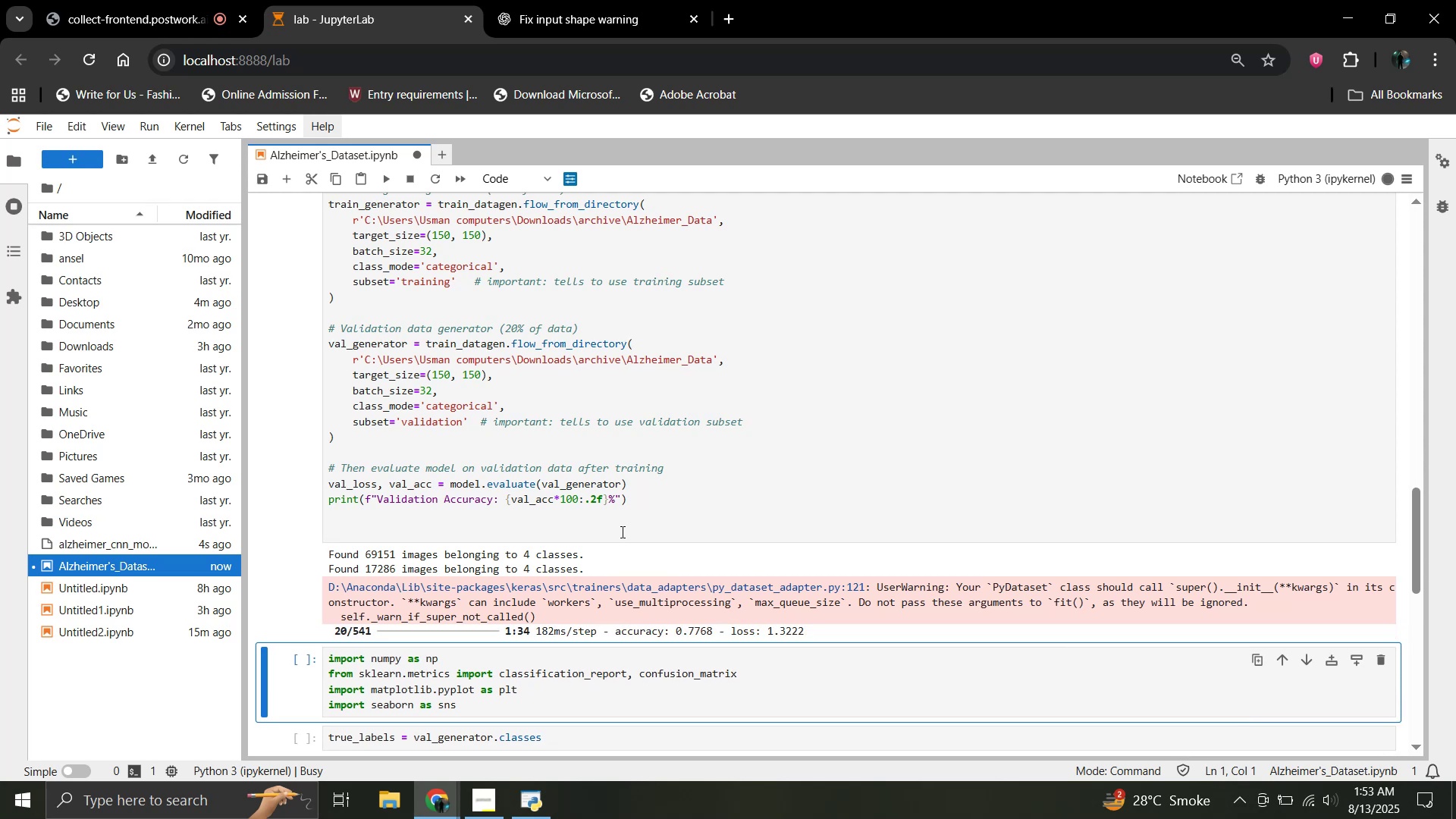 
wait(7.67)
 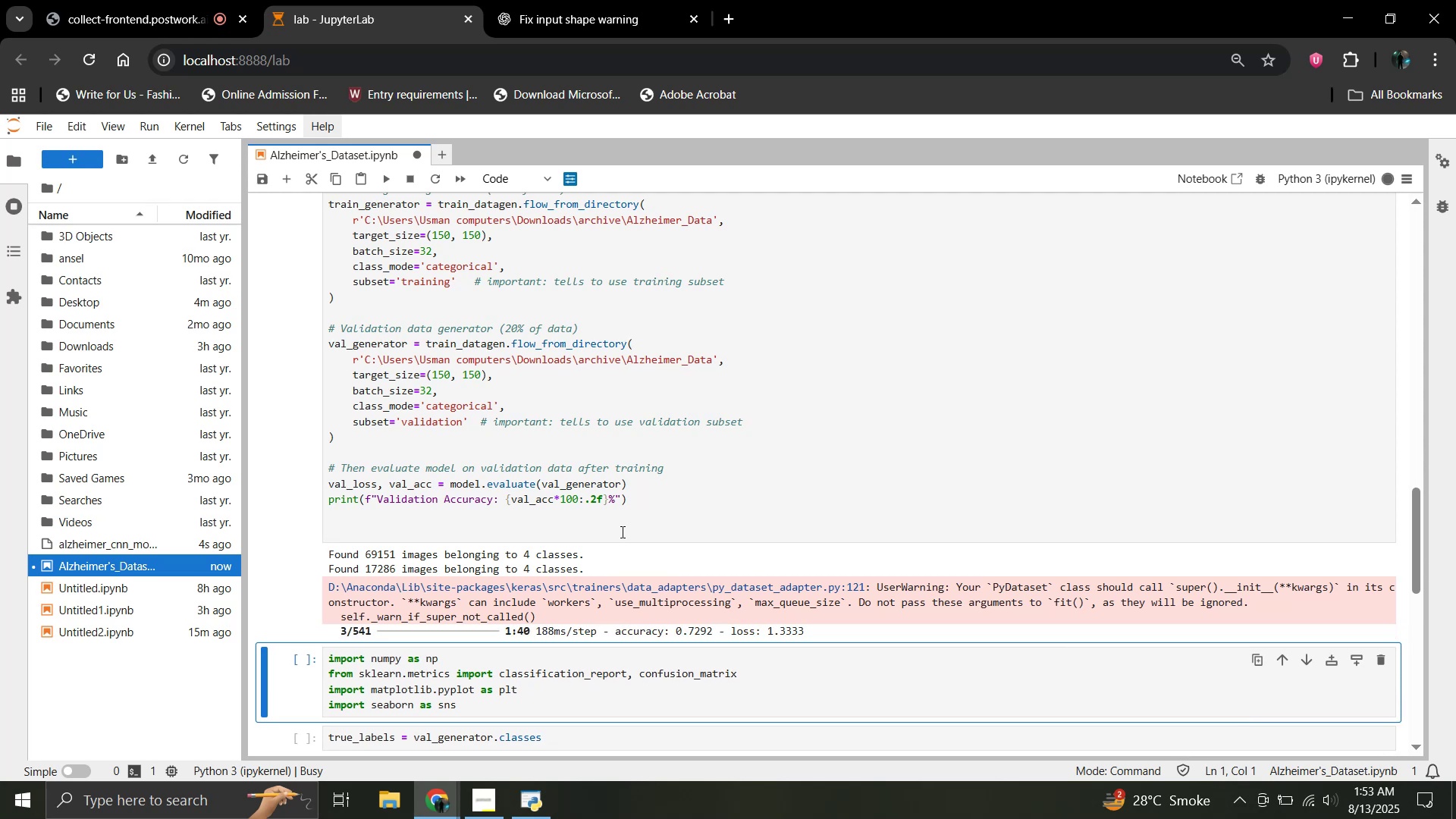 
scroll: coordinate [621, 532], scroll_direction: up, amount: 1.0
 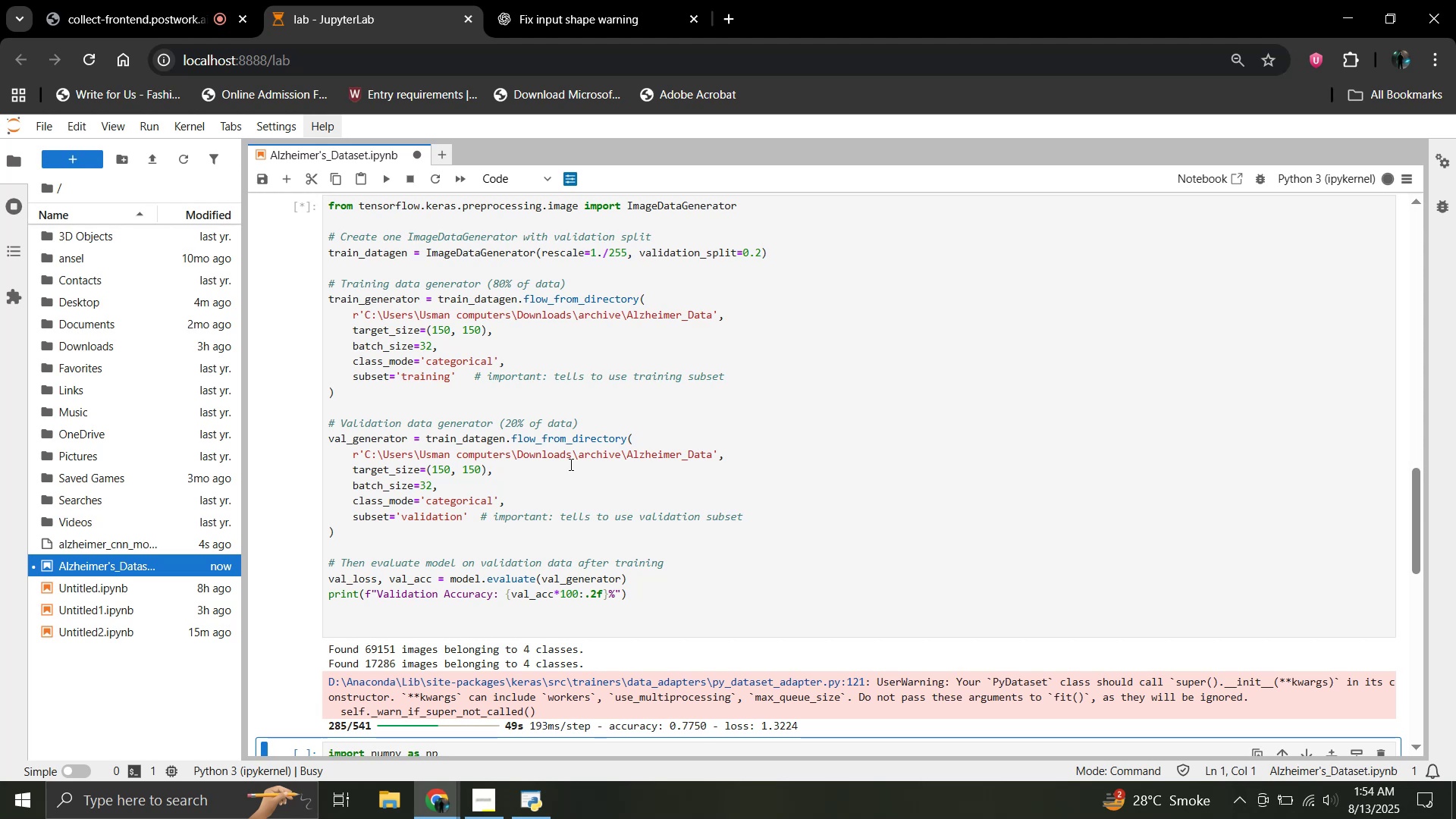 
wait(54.59)
 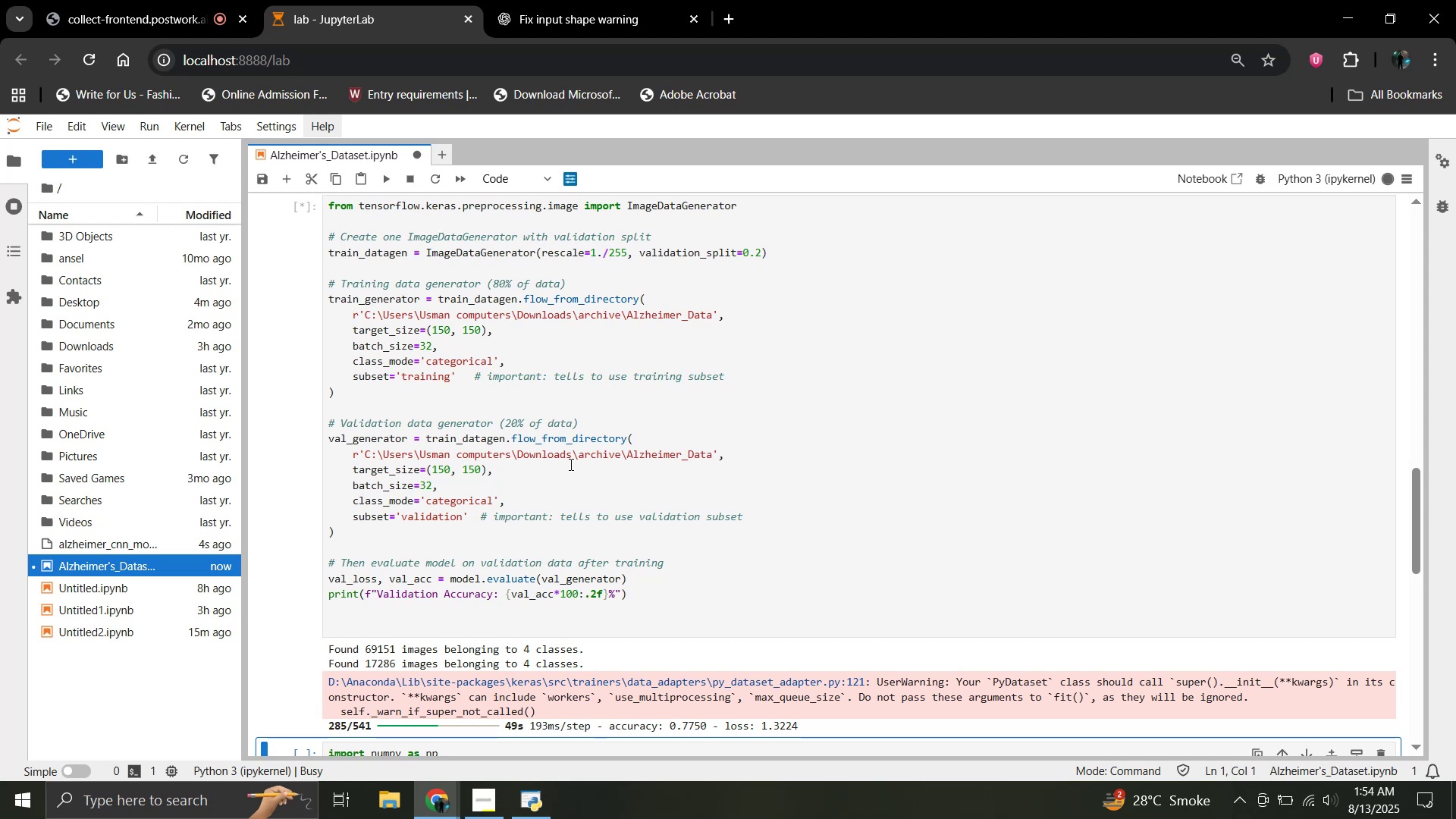 
scroll: coordinate [544, 468], scroll_direction: down, amount: 2.0
 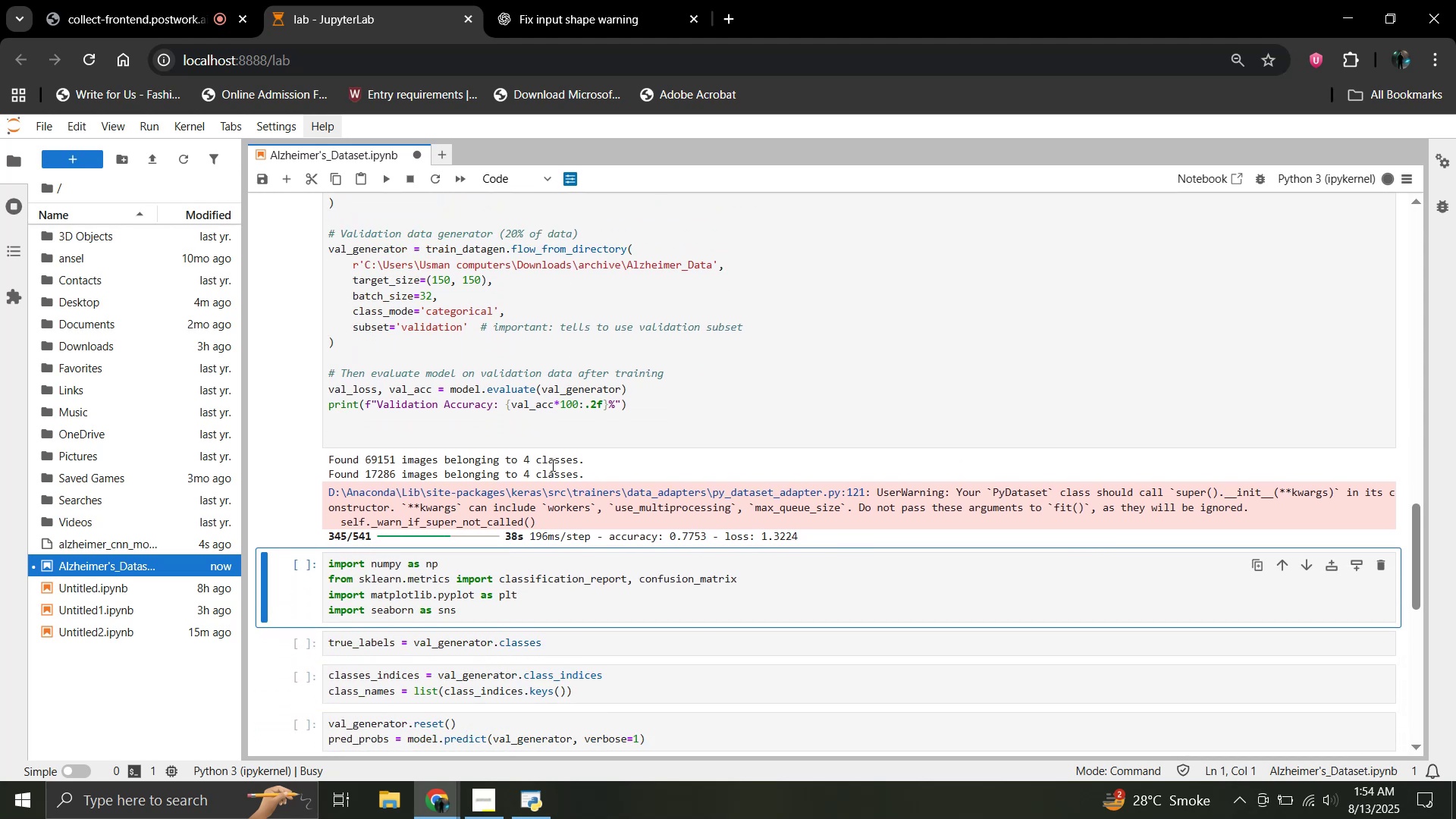 
wait(7.44)
 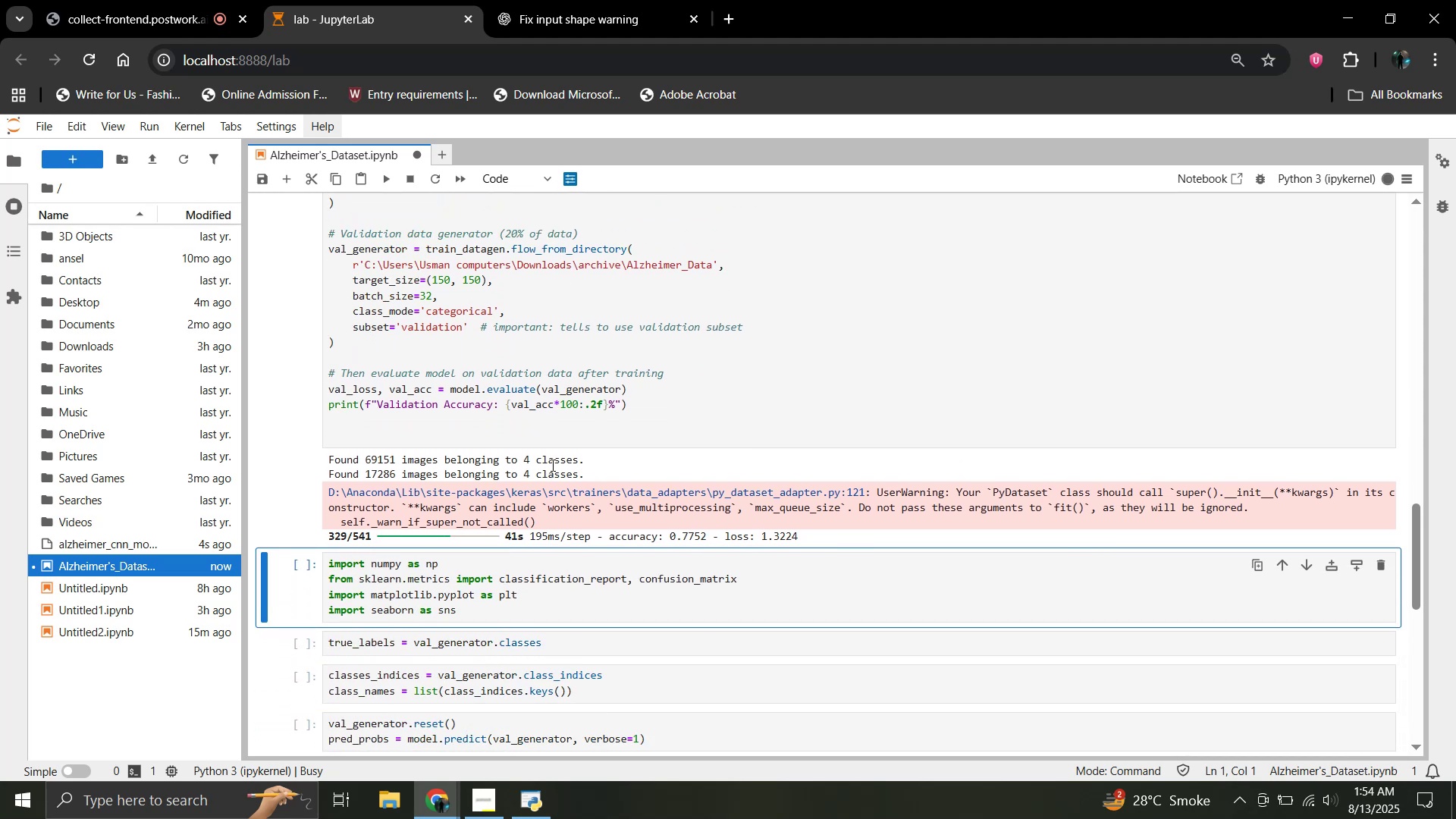 
scroll: coordinate [1329, 516], scroll_direction: up, amount: 1.0
 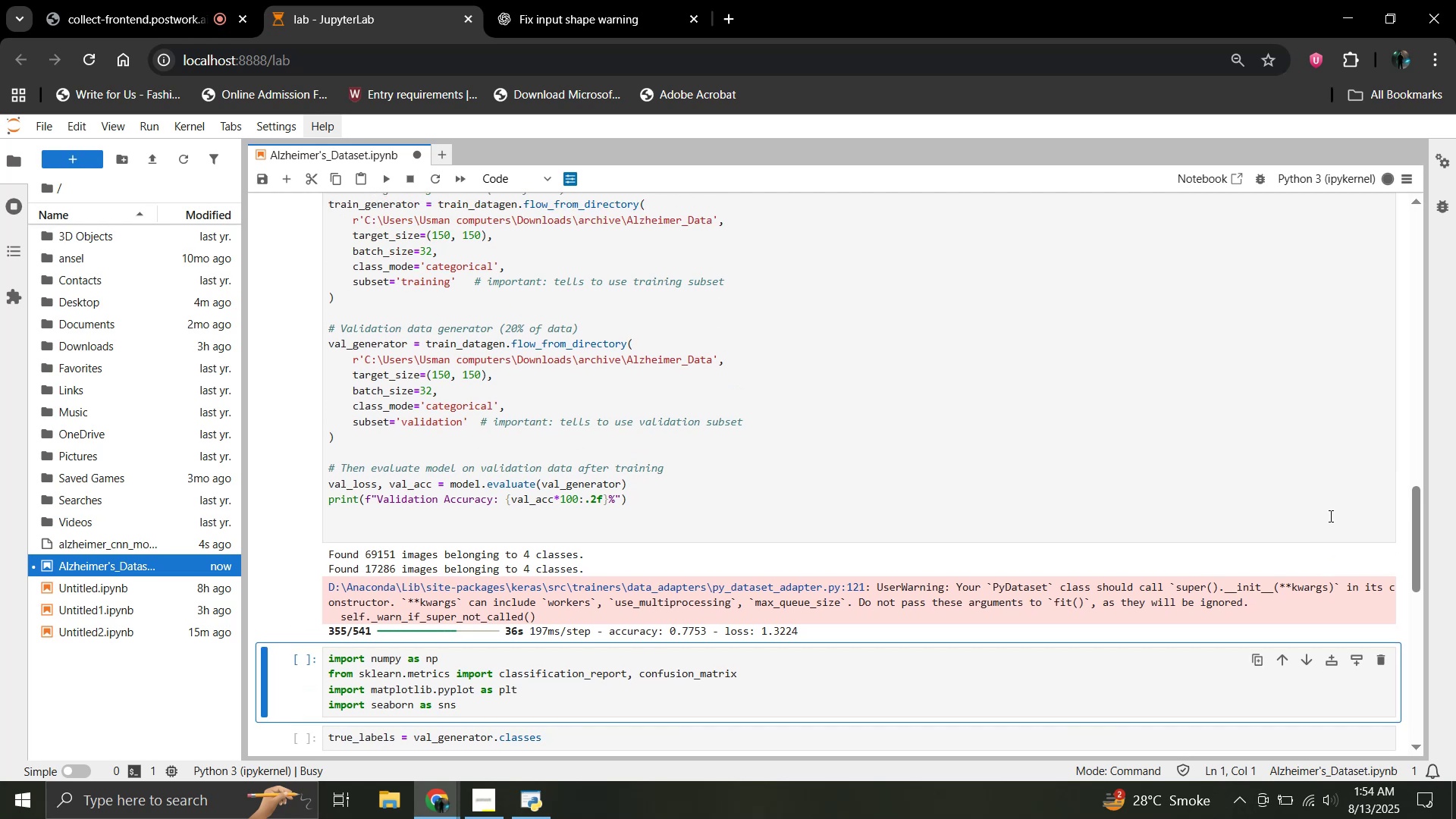 
scroll: coordinate [1329, 516], scroll_direction: down, amount: 1.0
 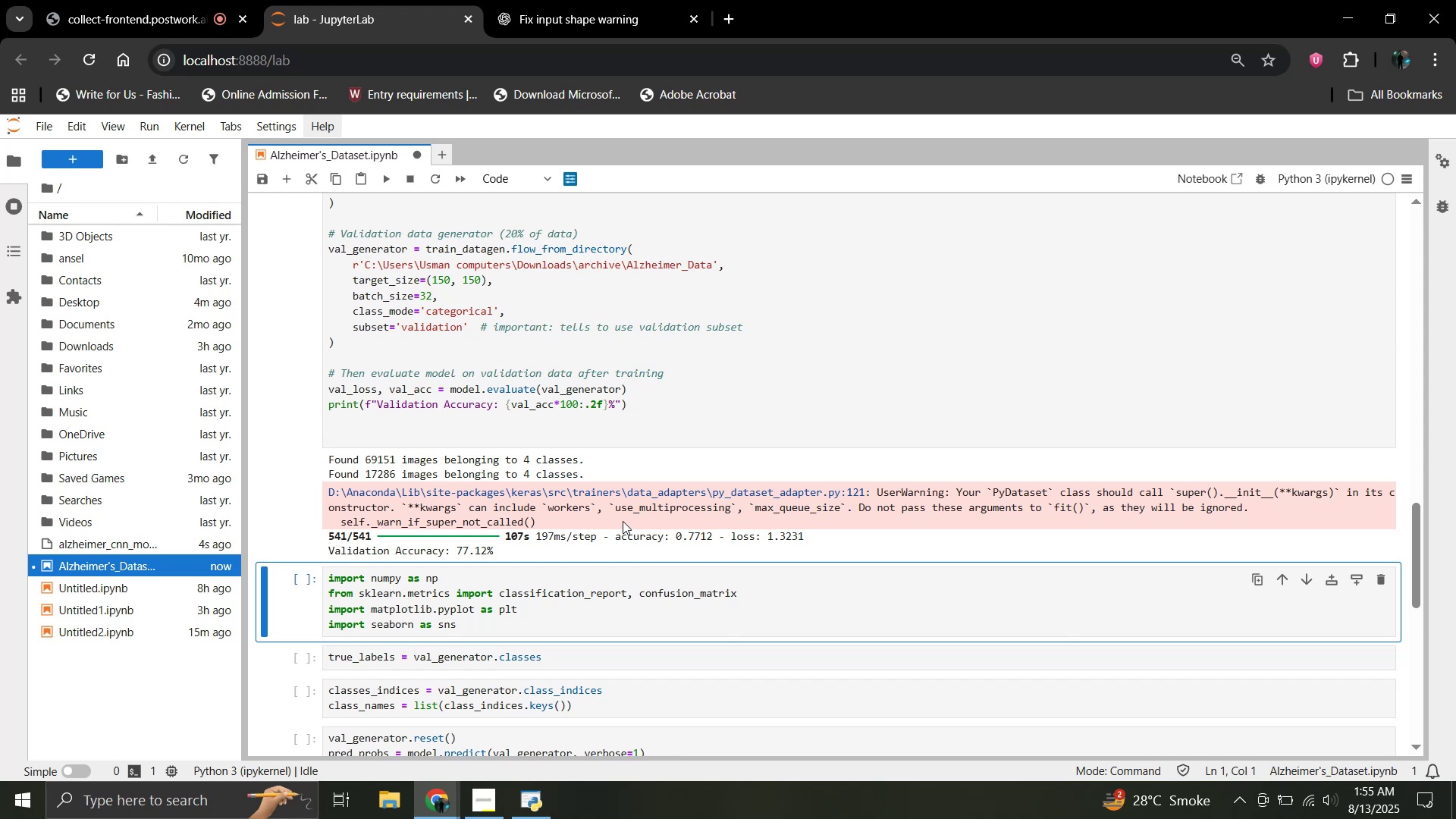 
wait(45.22)
 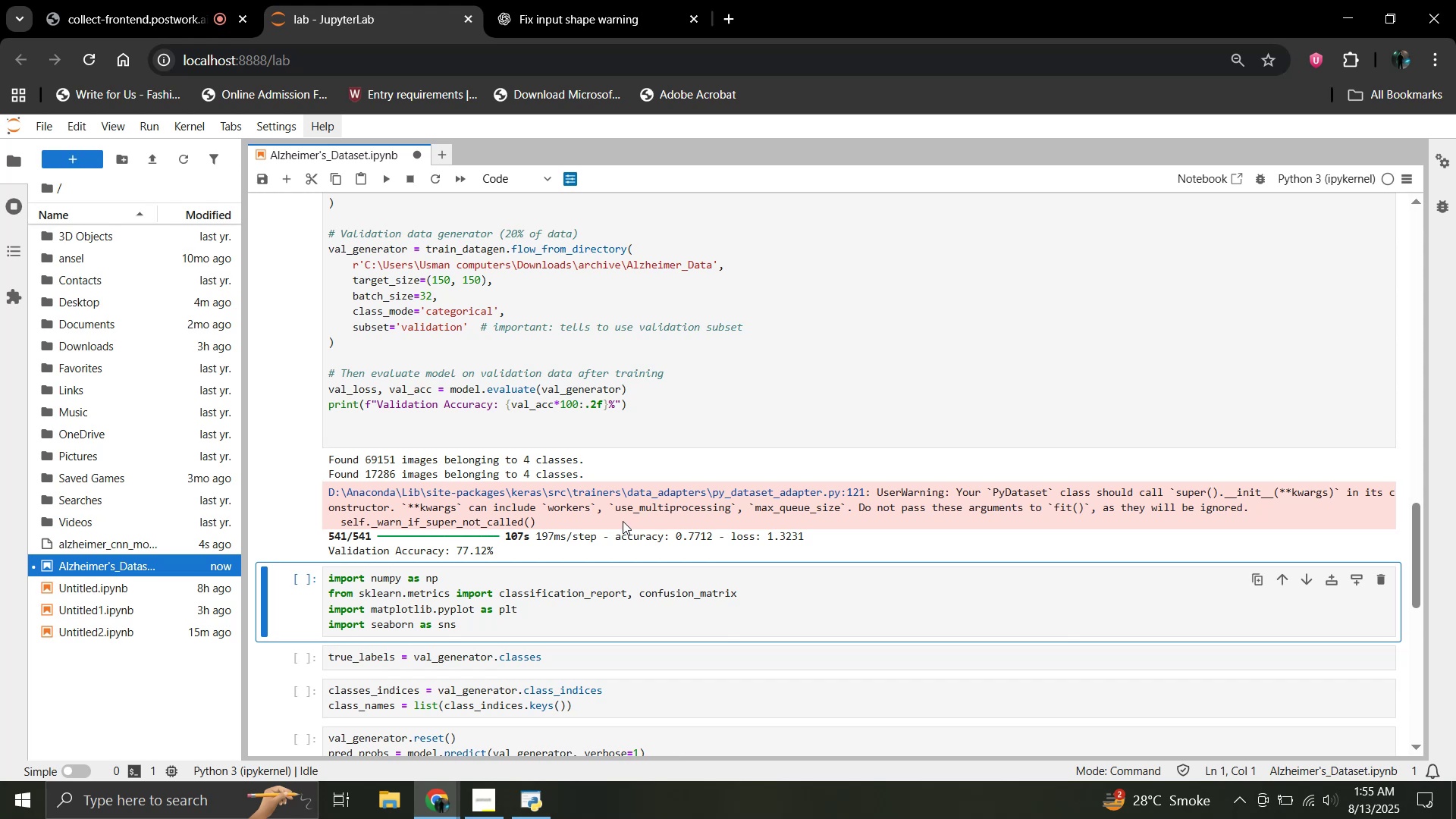 
left_click_drag(start_coordinate=[532, 524], to_coordinate=[325, 500])
 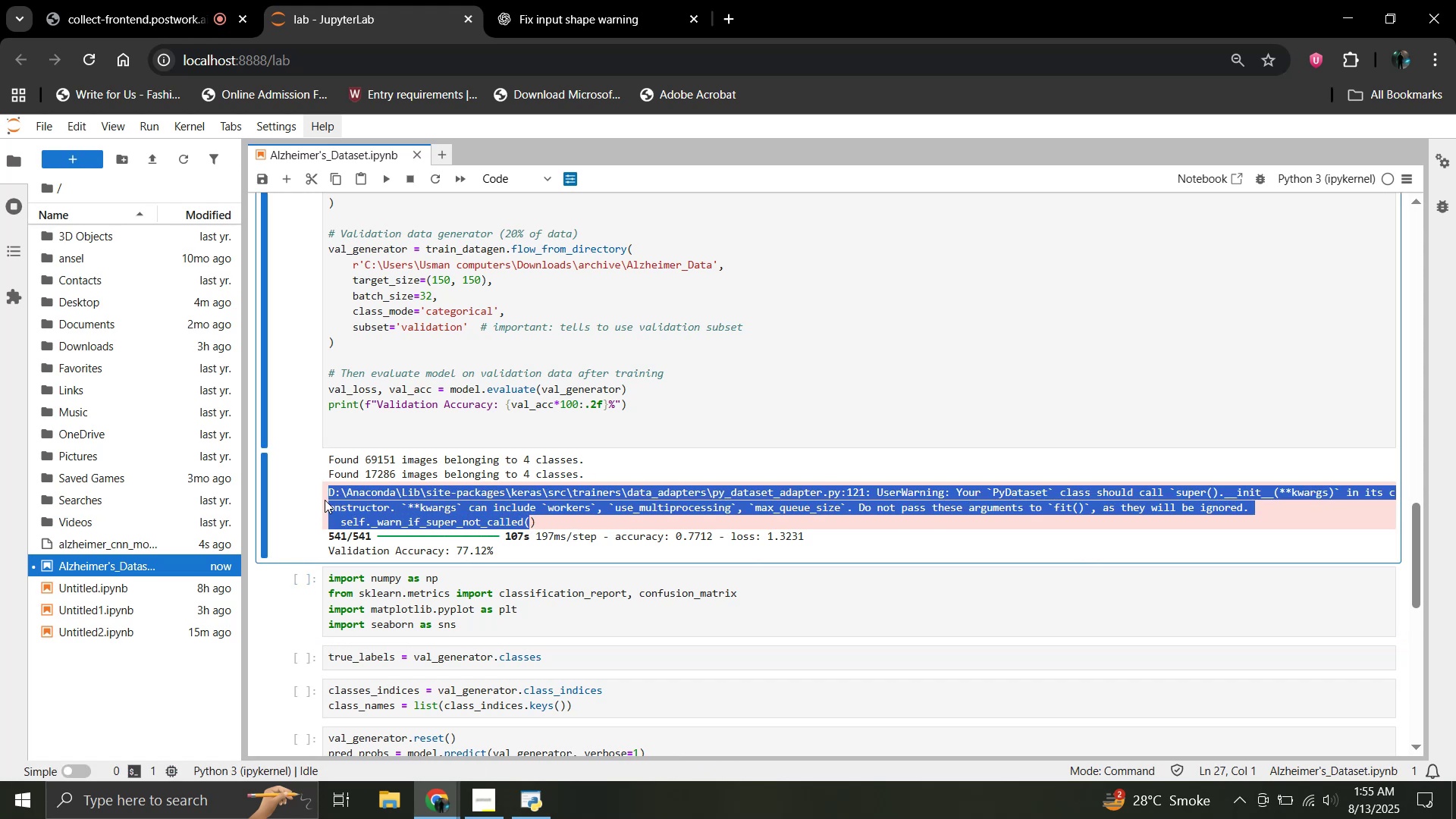 
key(Control+C)
 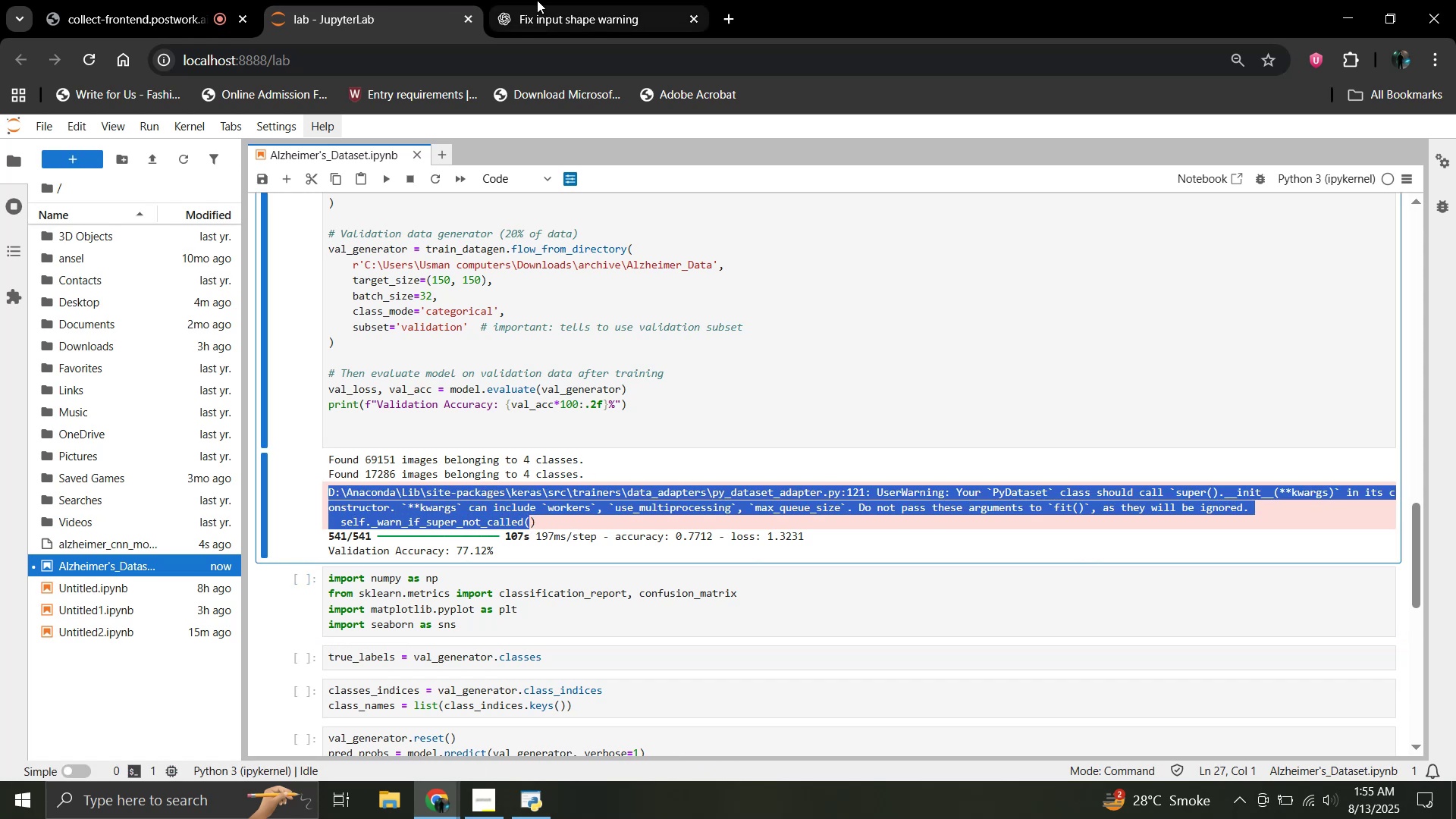 
left_click([537, 0])
 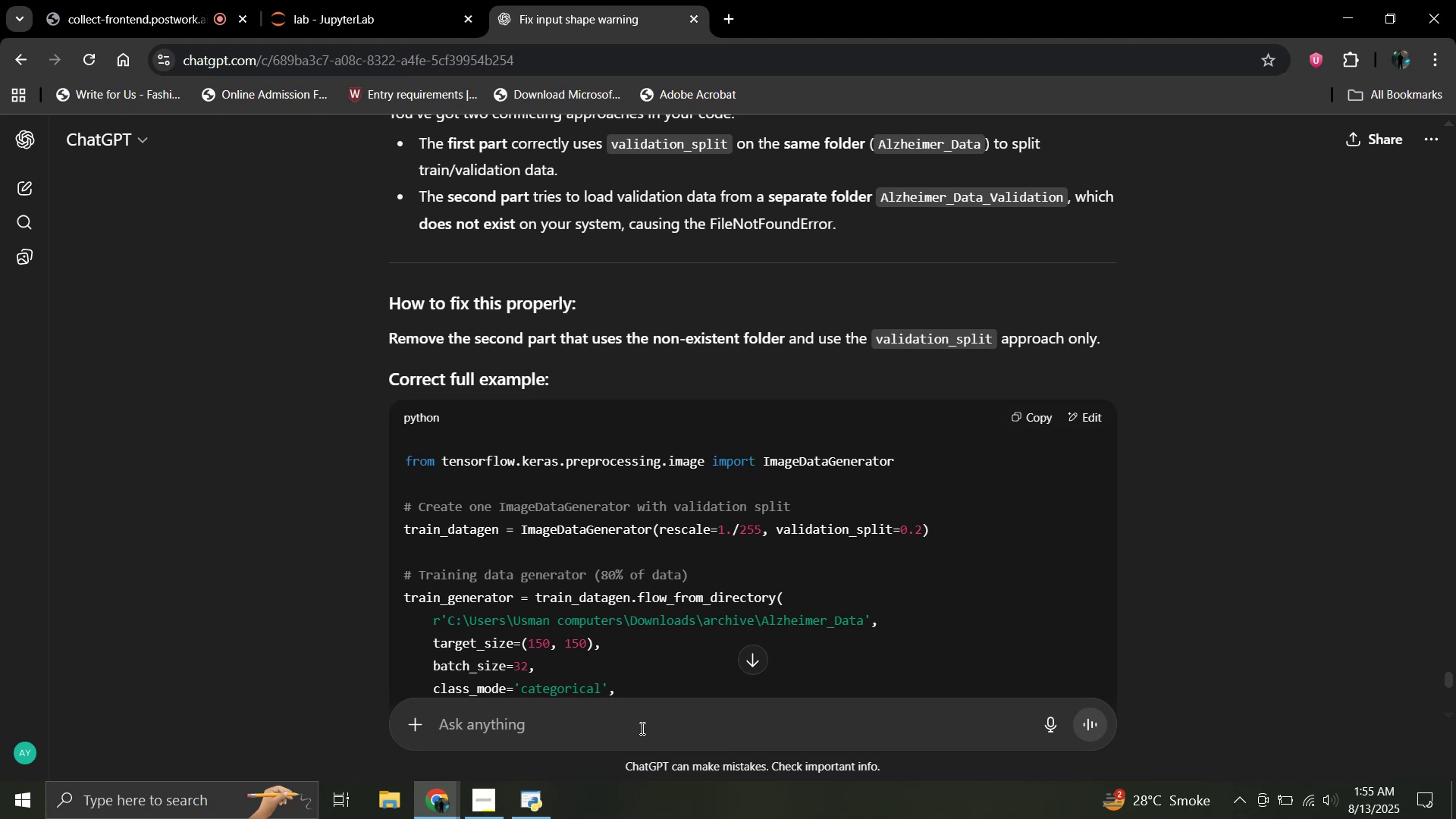 
left_click([641, 728])
 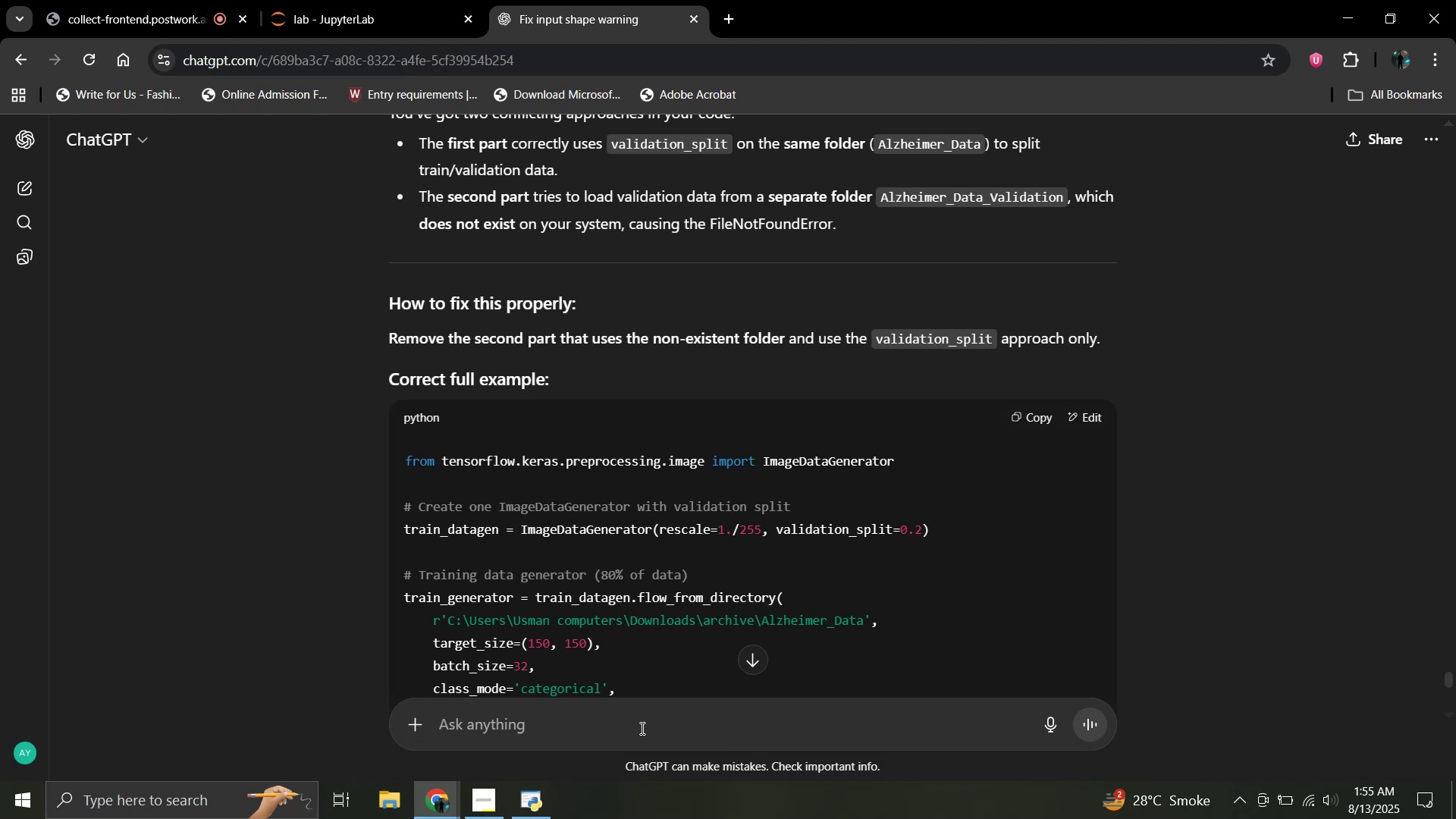 
type(what is this error with the given coed)
key(Backspace)
key(Backspace)
type(de:)
 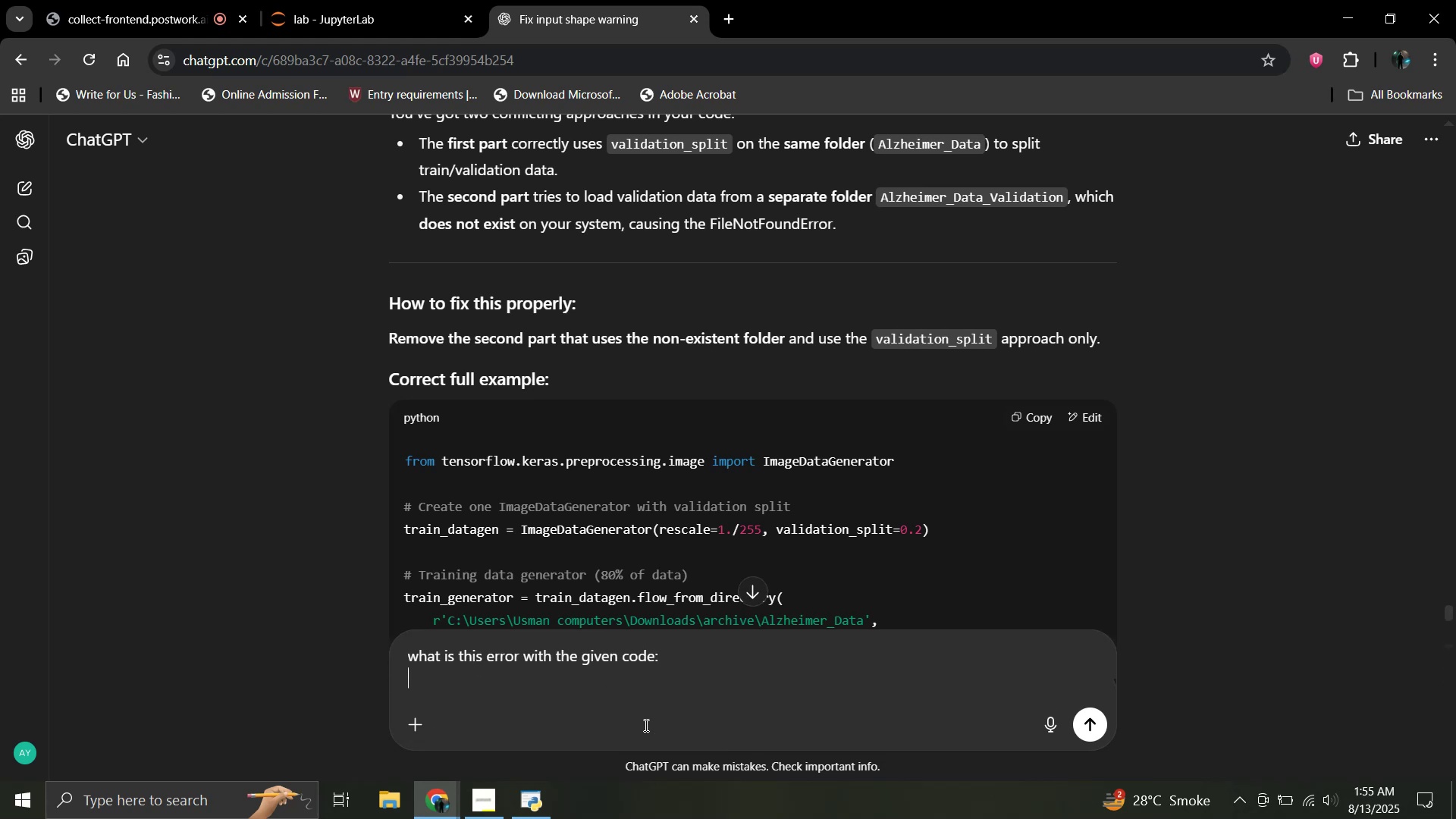 
 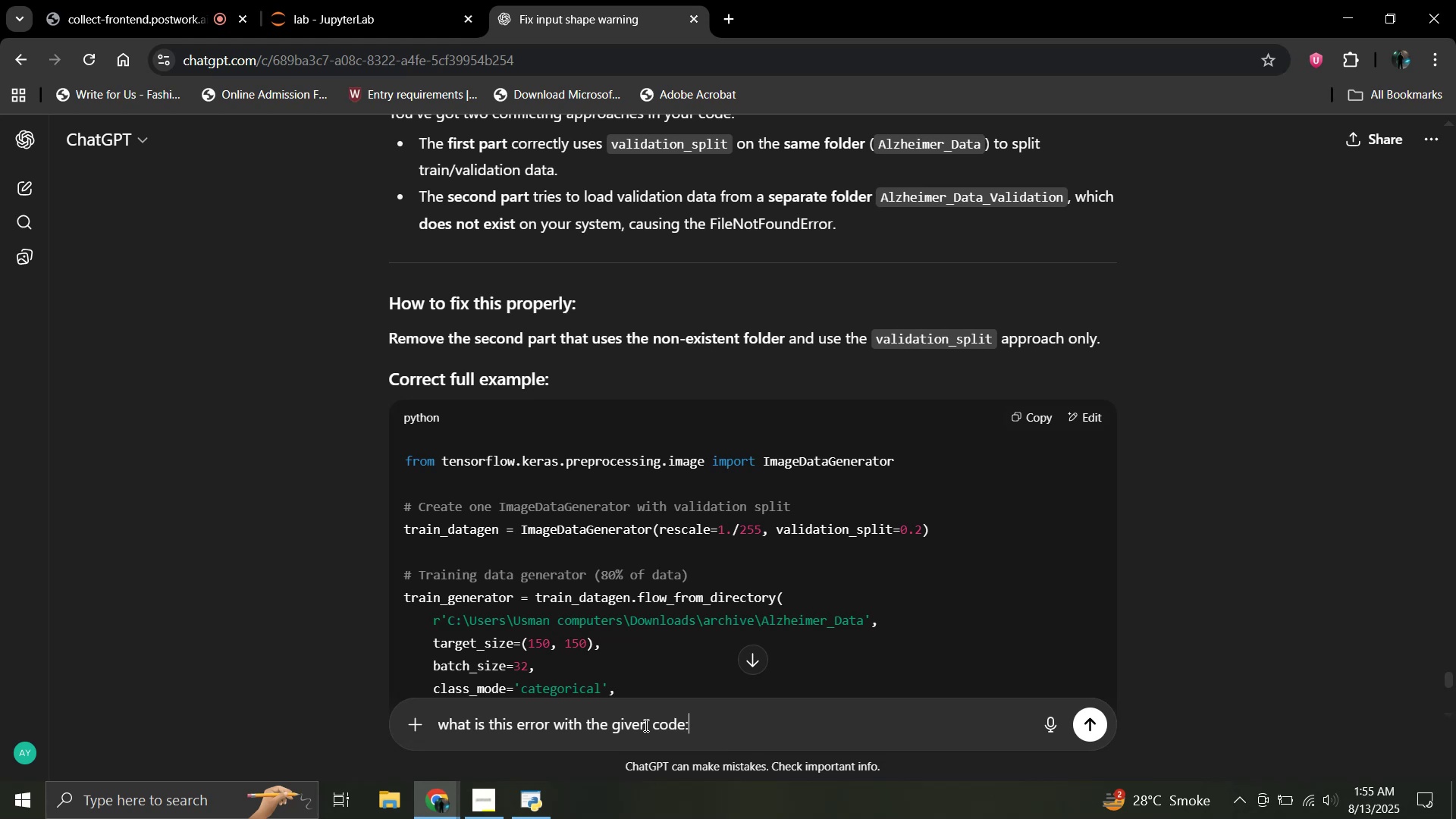 
key(Shift+Enter)
 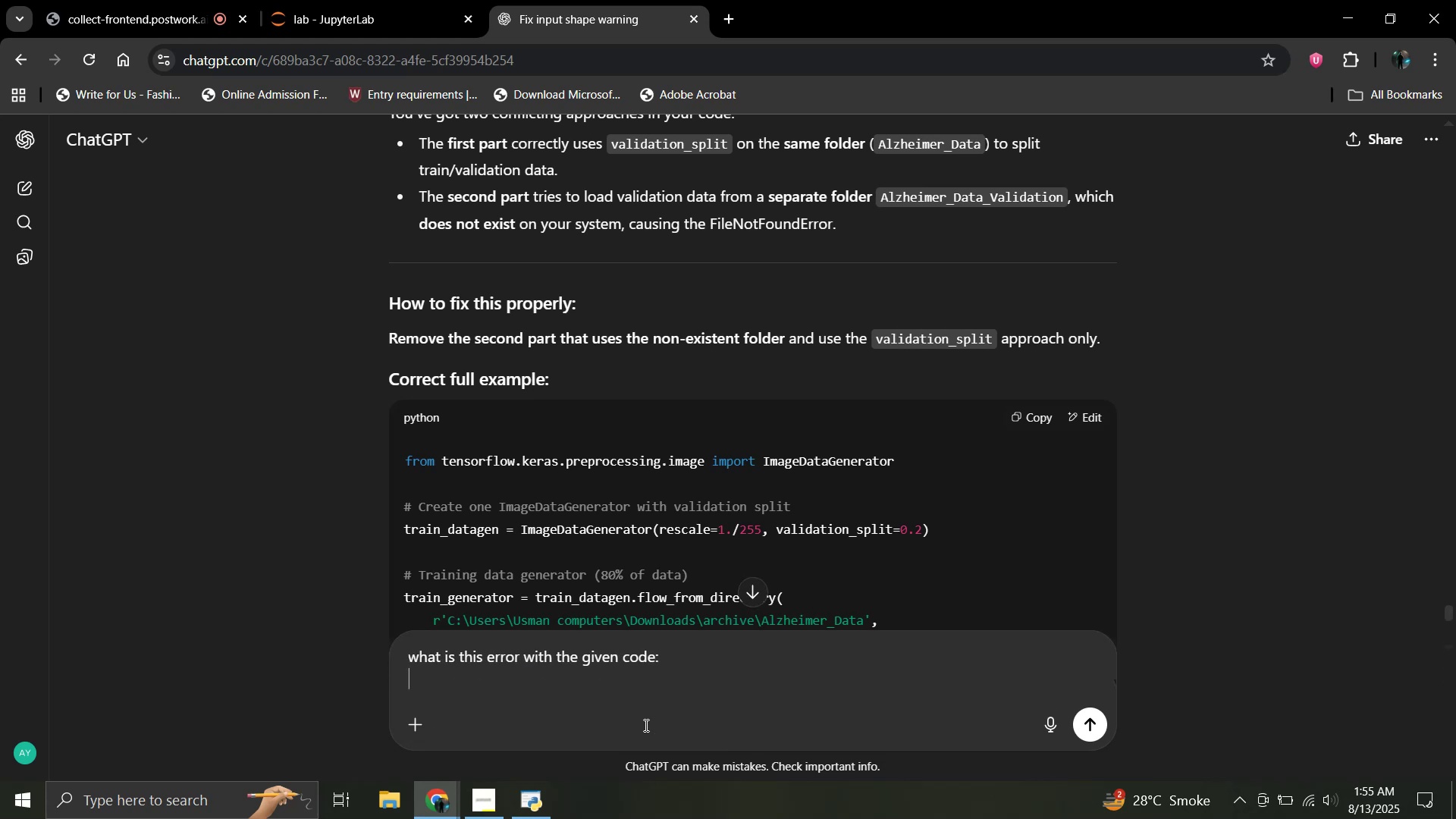 
key(Control+V)
 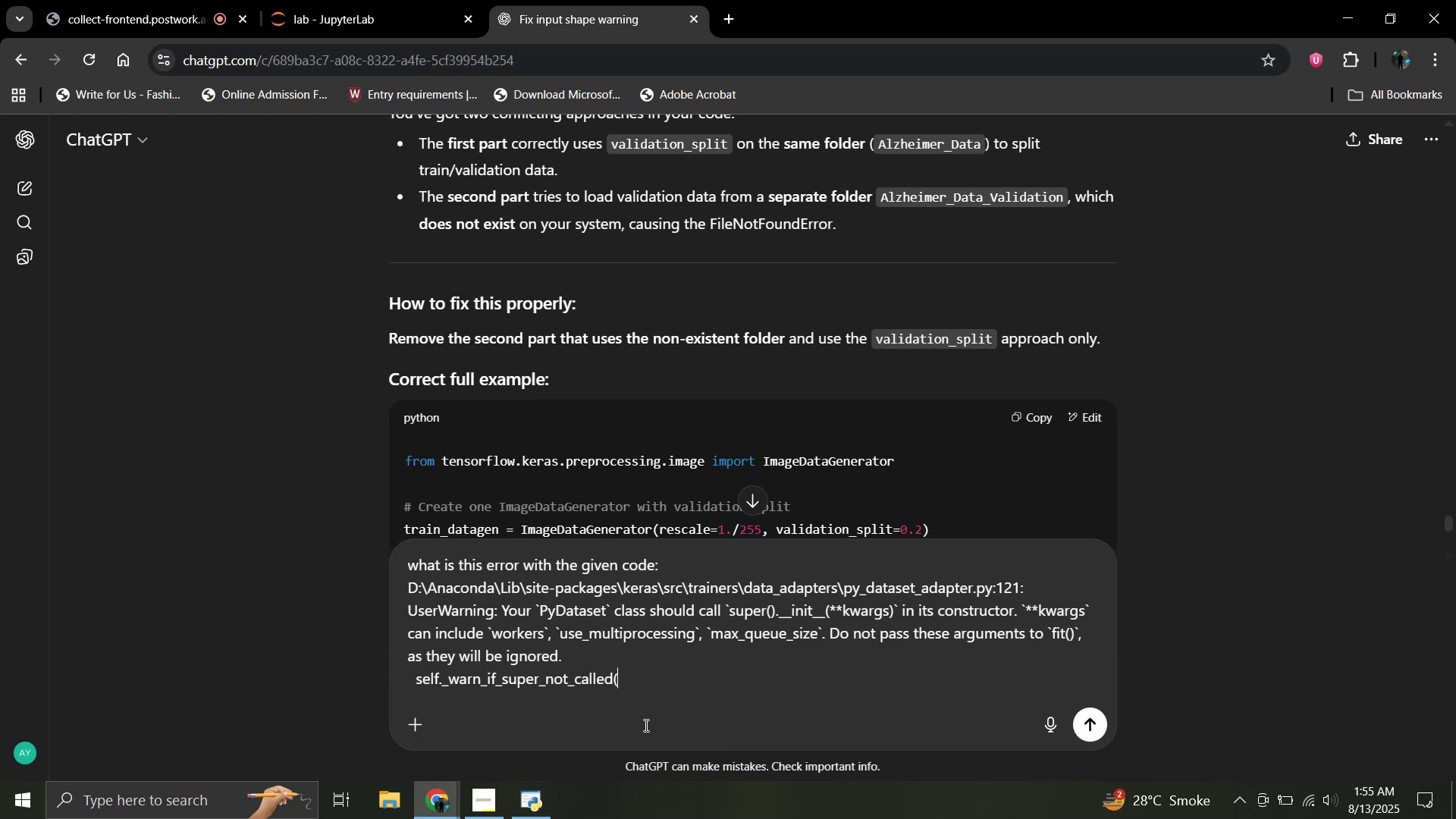 
key(Enter)
 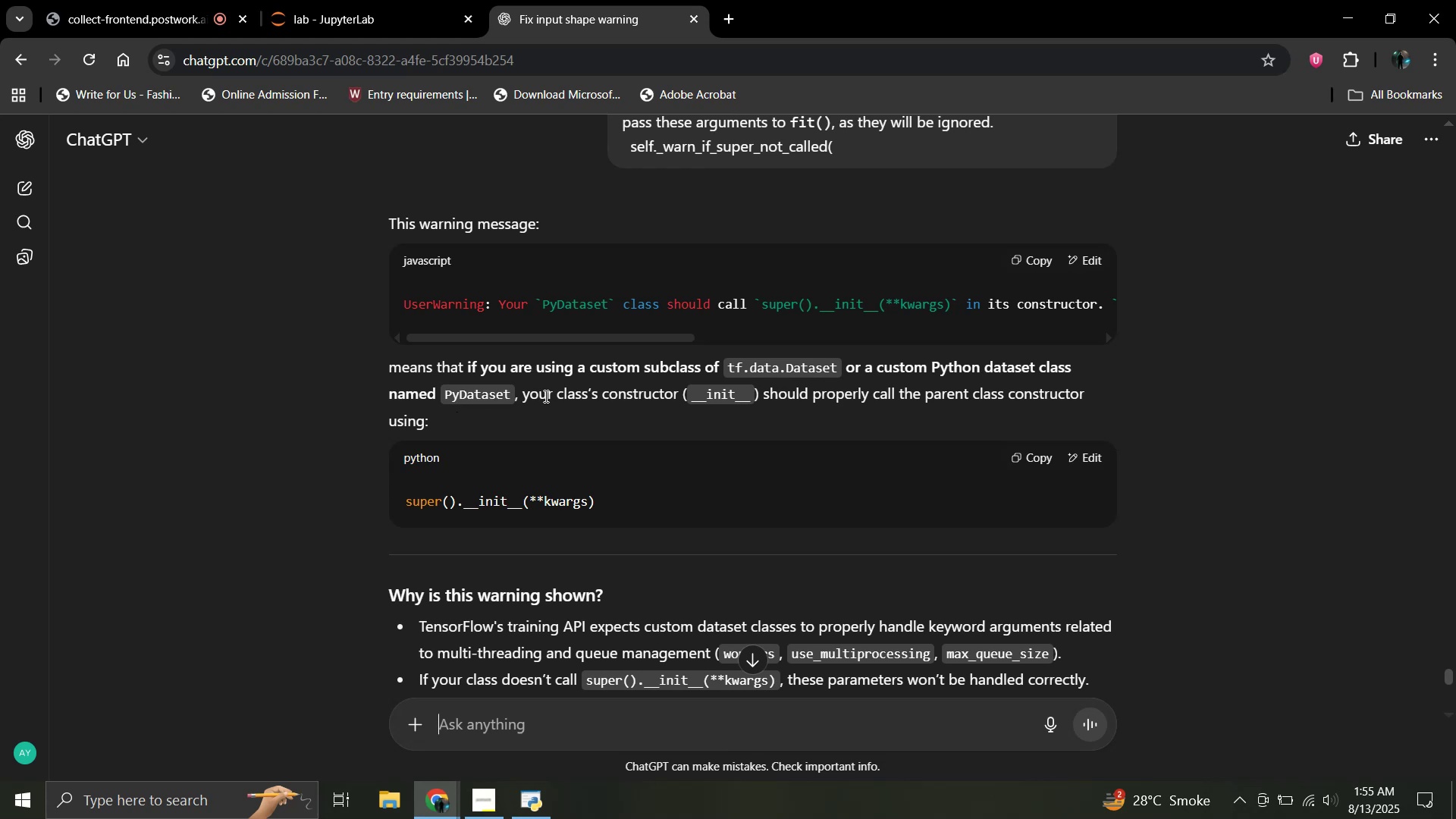 
wait(14.87)
 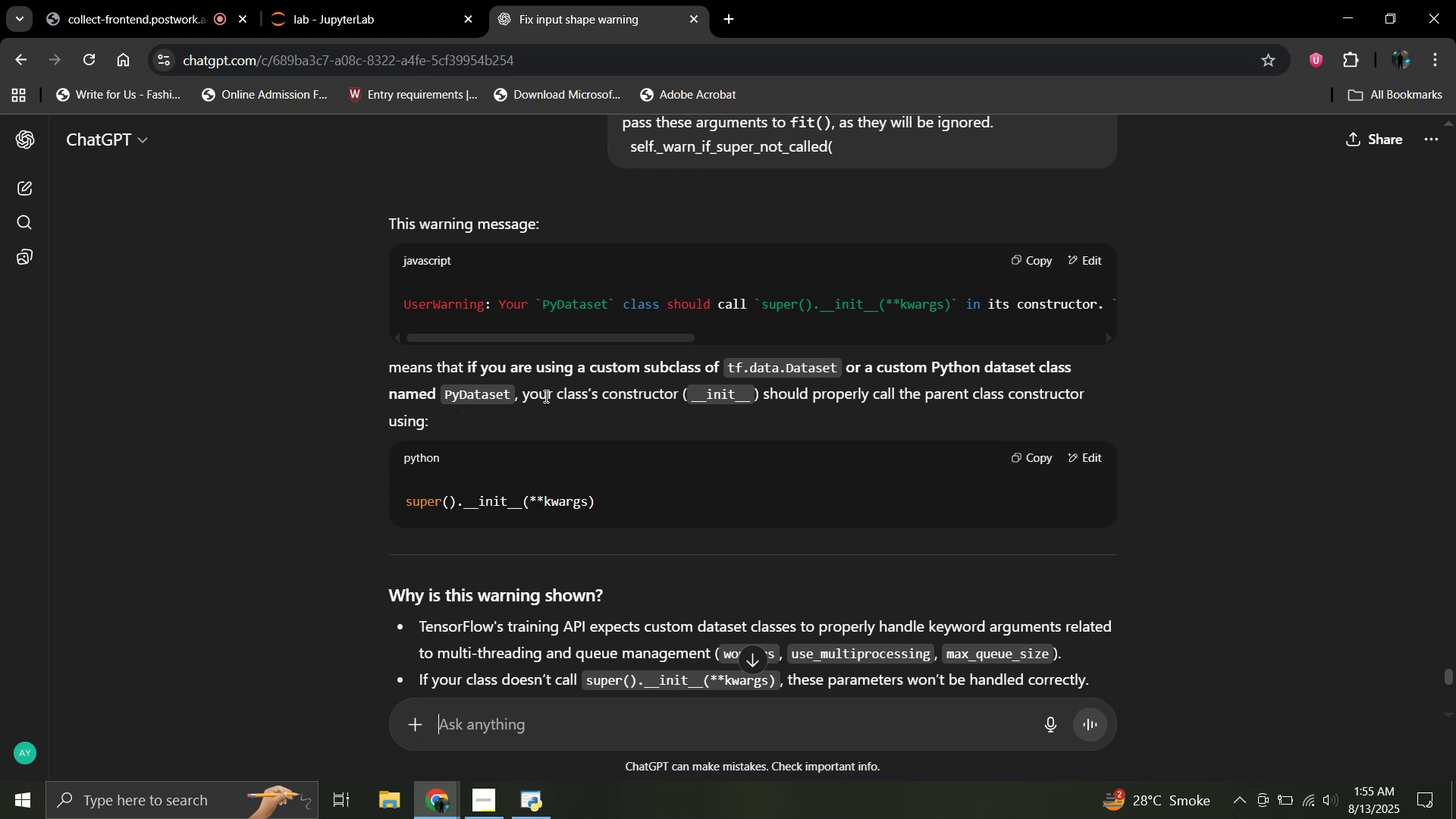 
scroll: coordinate [595, 494], scroll_direction: down, amount: 2.0
 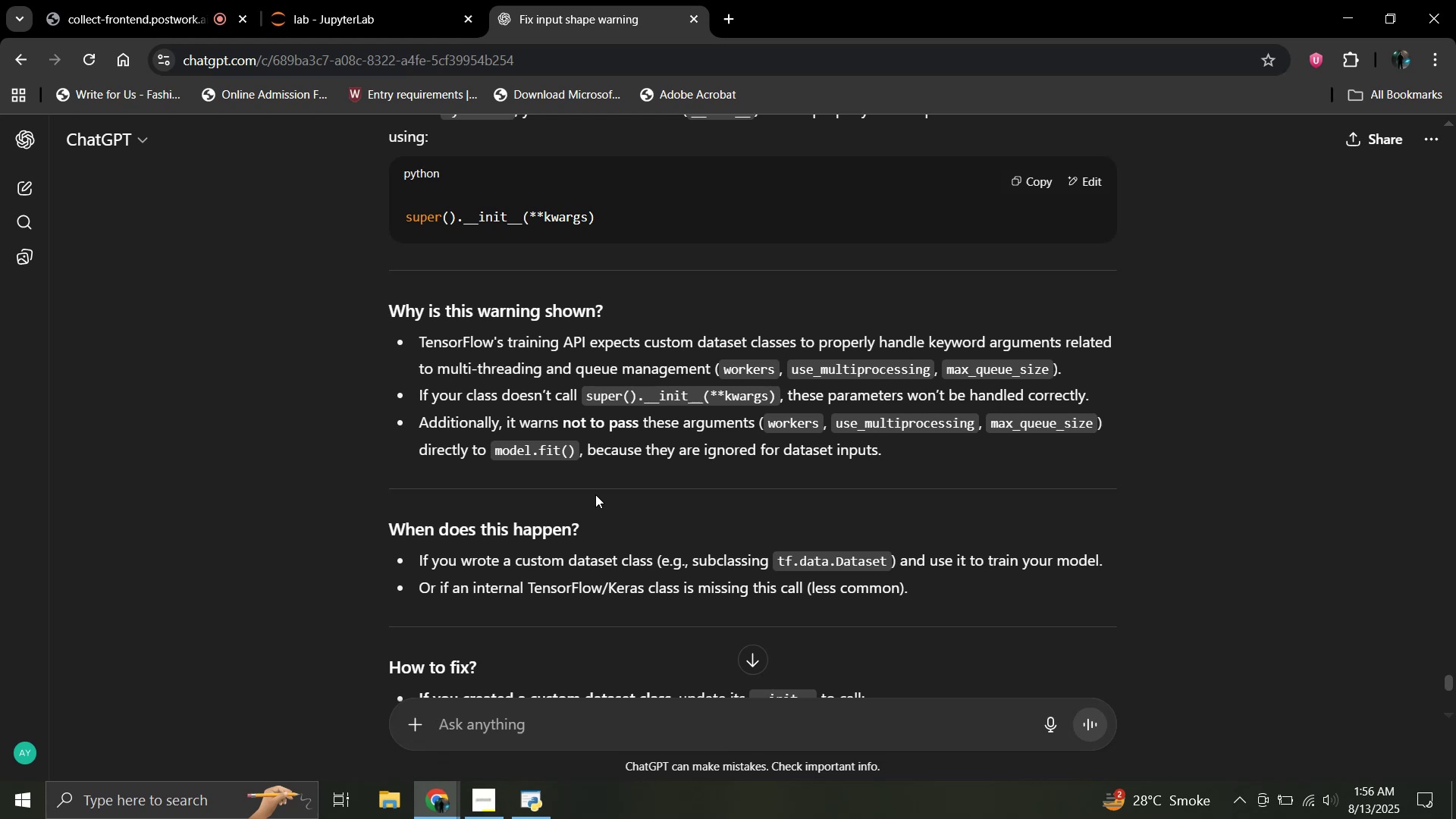 
wait(27.78)
 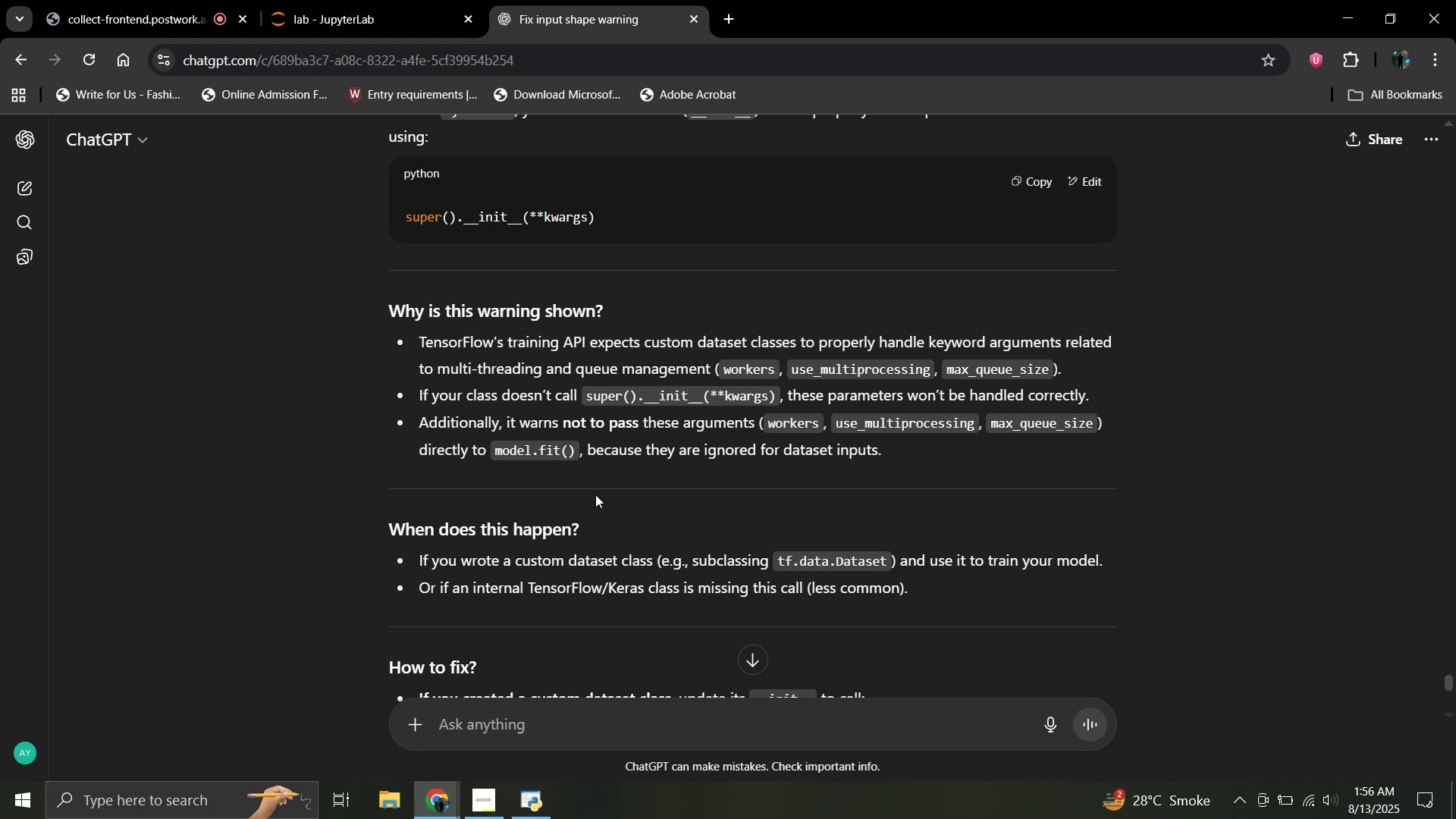 
scroll: coordinate [595, 494], scroll_direction: down, amount: 1.0
 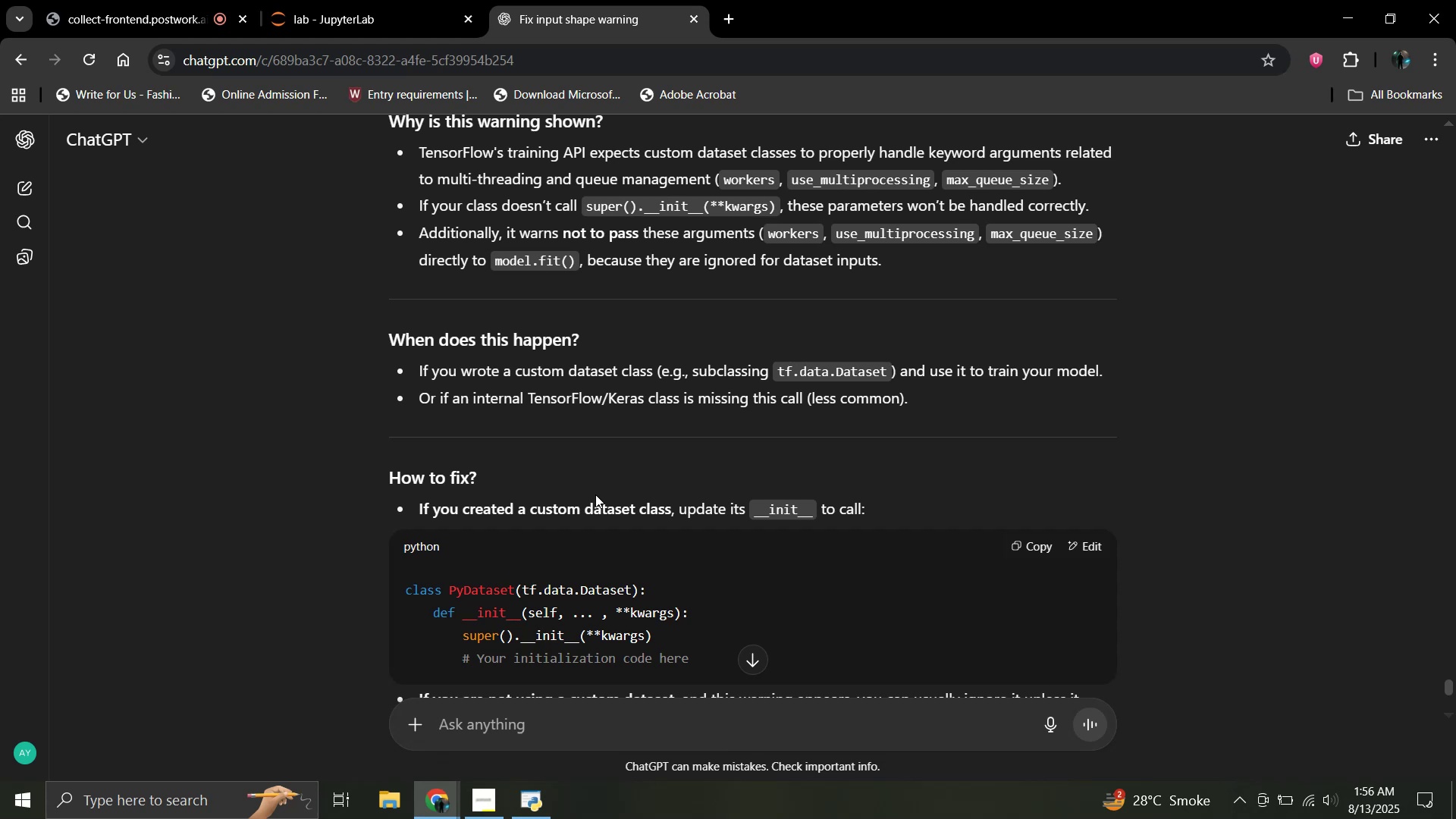 
wait(15.96)
 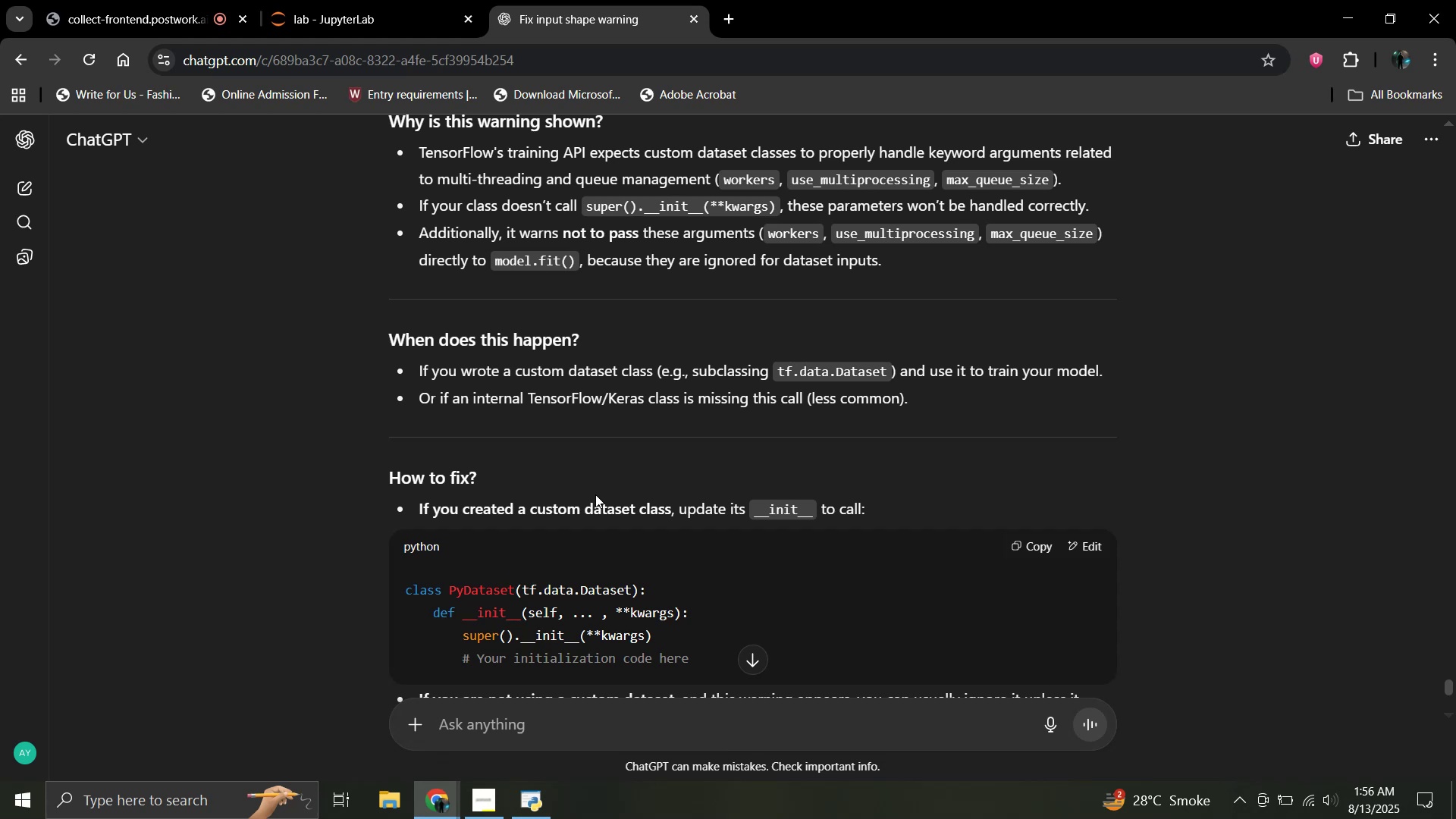 
scroll: coordinate [599, 482], scroll_direction: down, amount: 2.0
 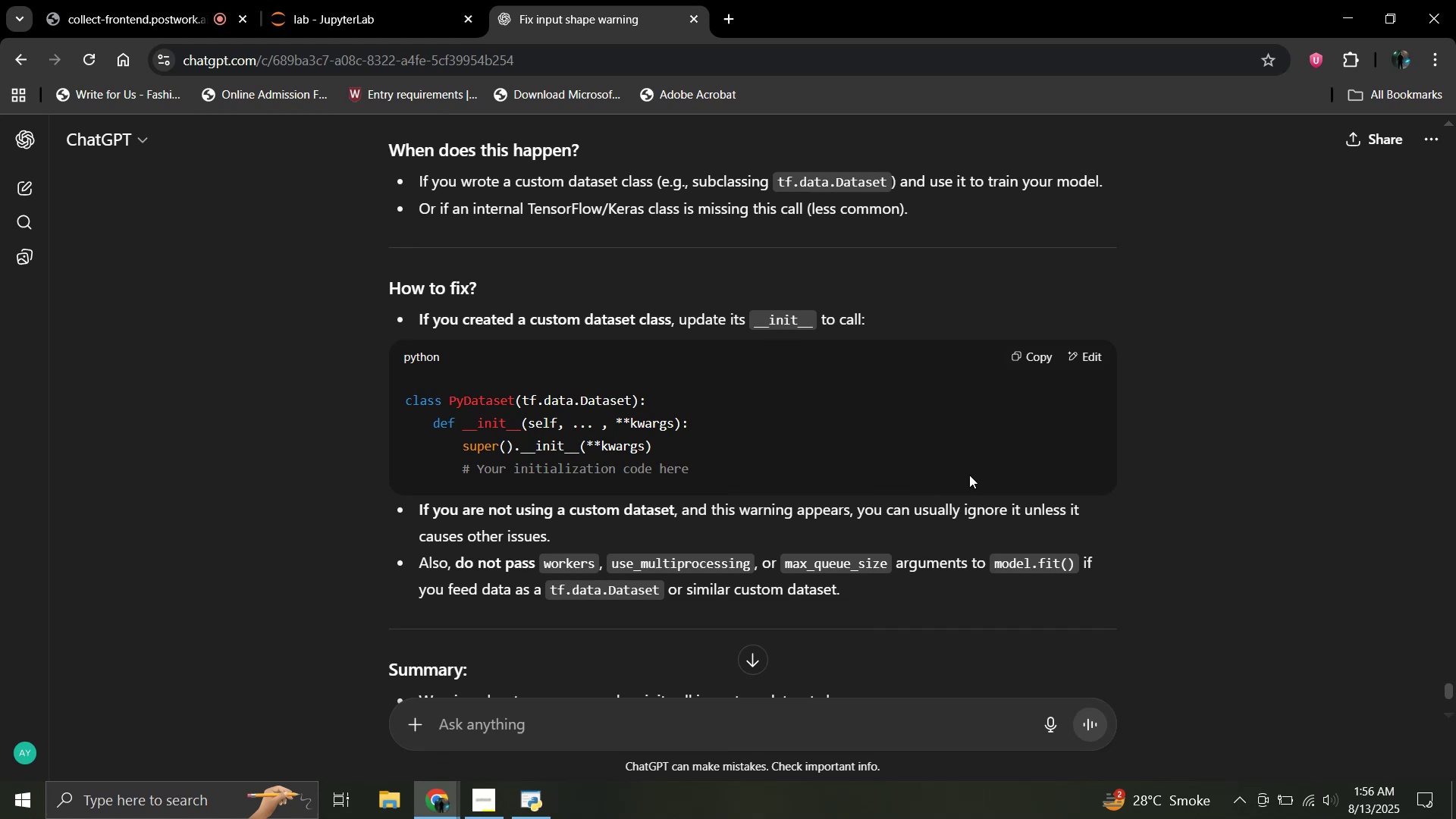 
wait(17.22)
 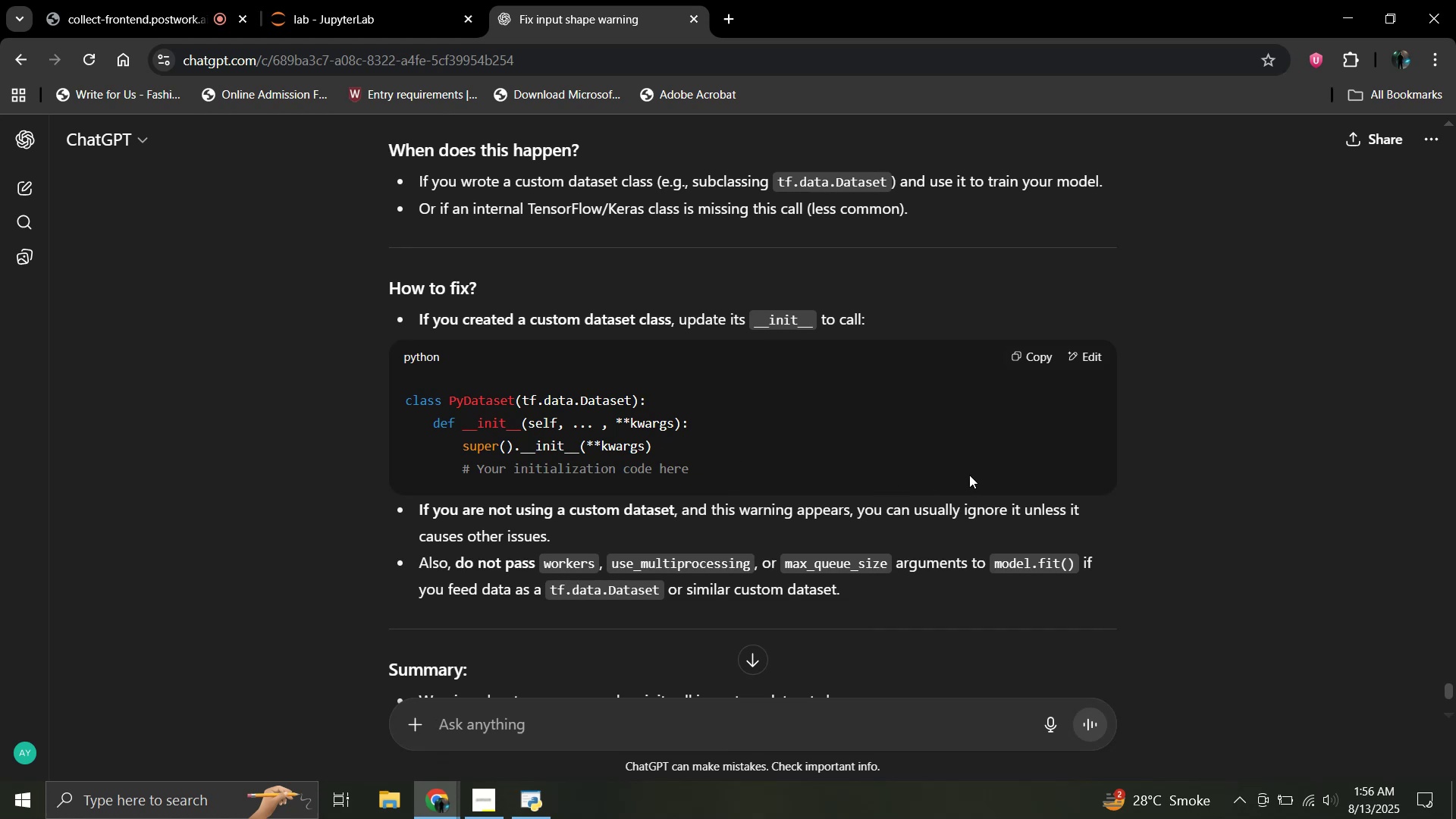 
scroll: coordinate [1038, 466], scroll_direction: down, amount: 1.0
 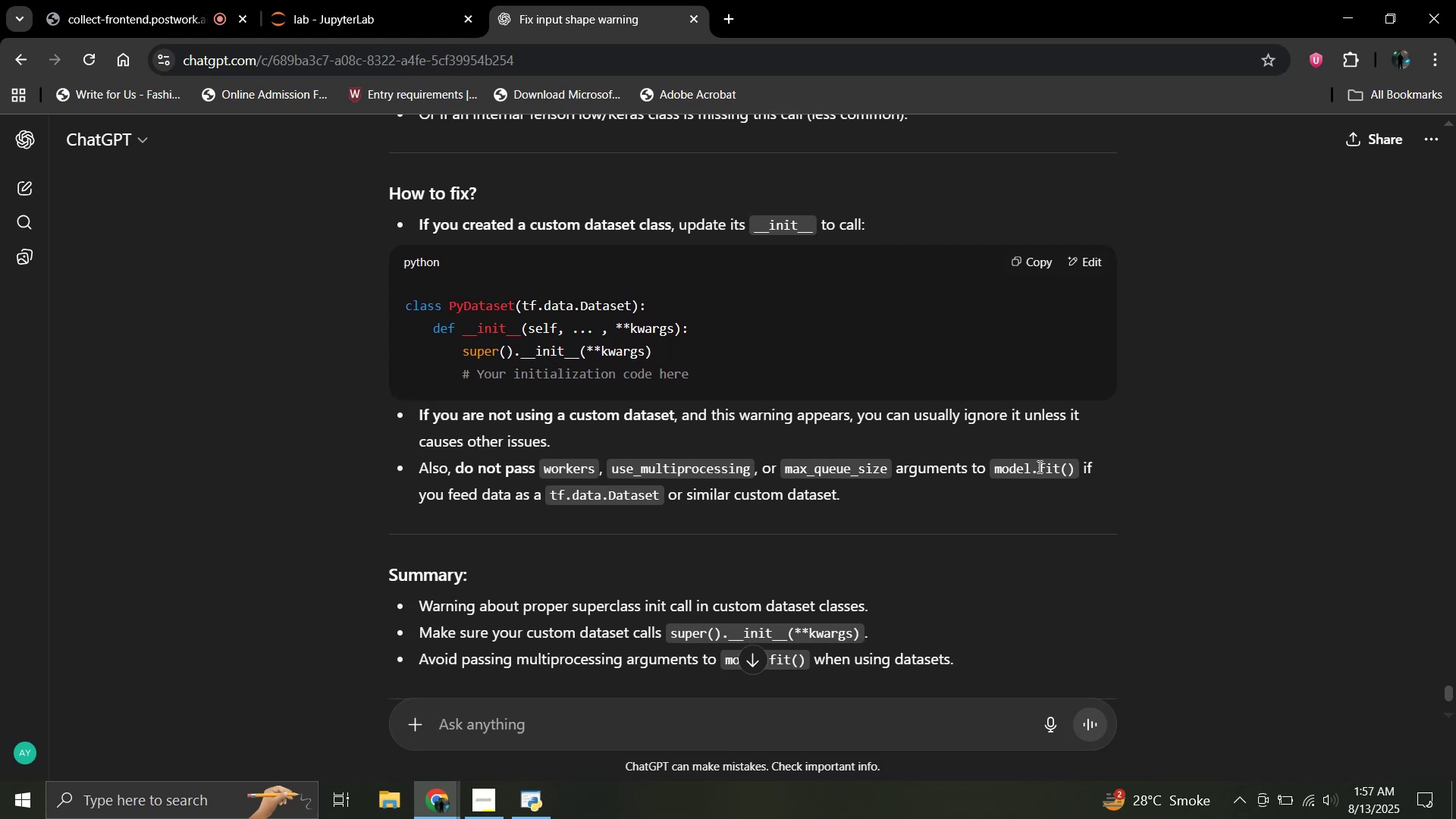 
wait(9.33)
 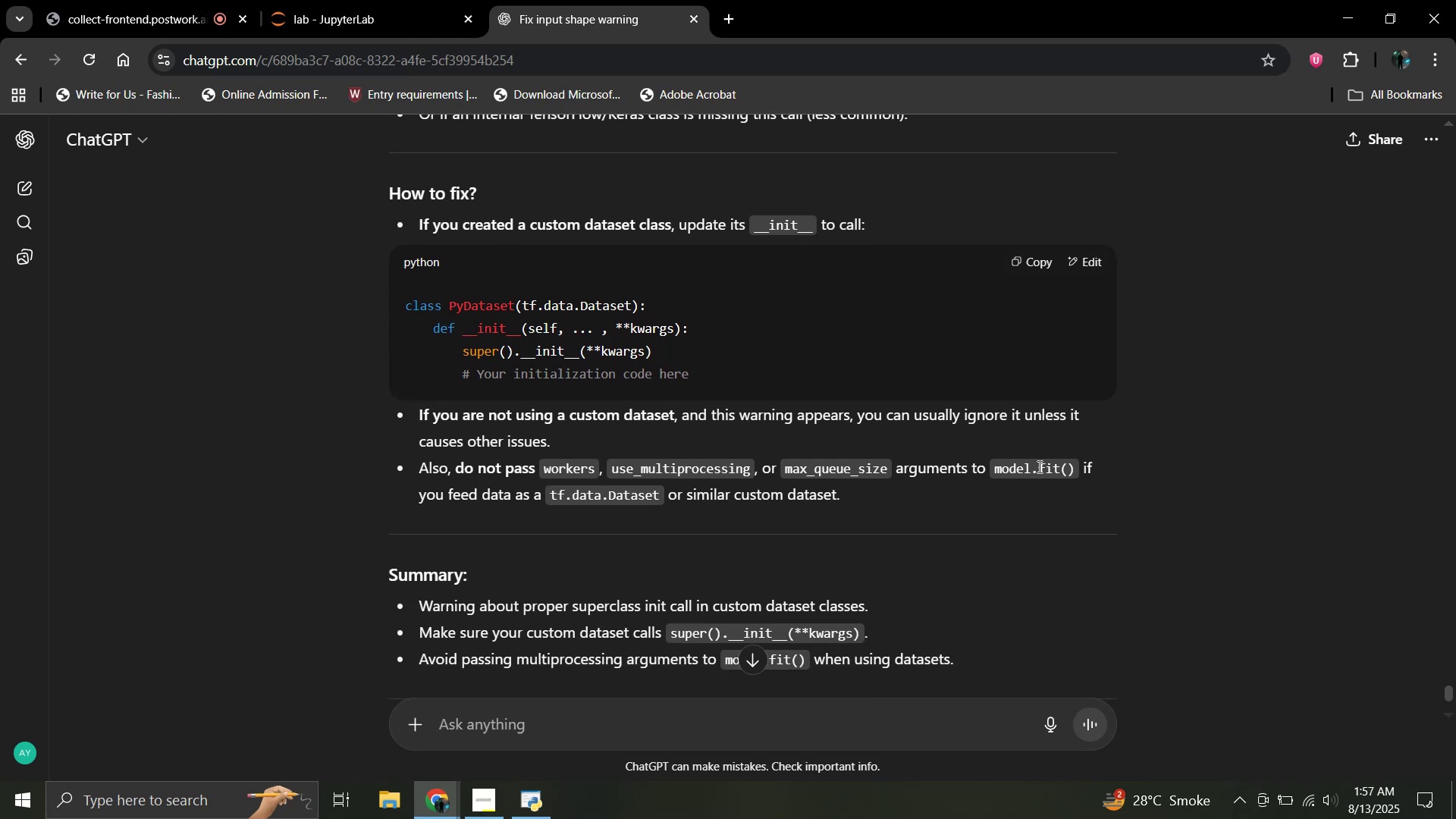 
scroll: coordinate [1038, 466], scroll_direction: down, amount: 3.0
 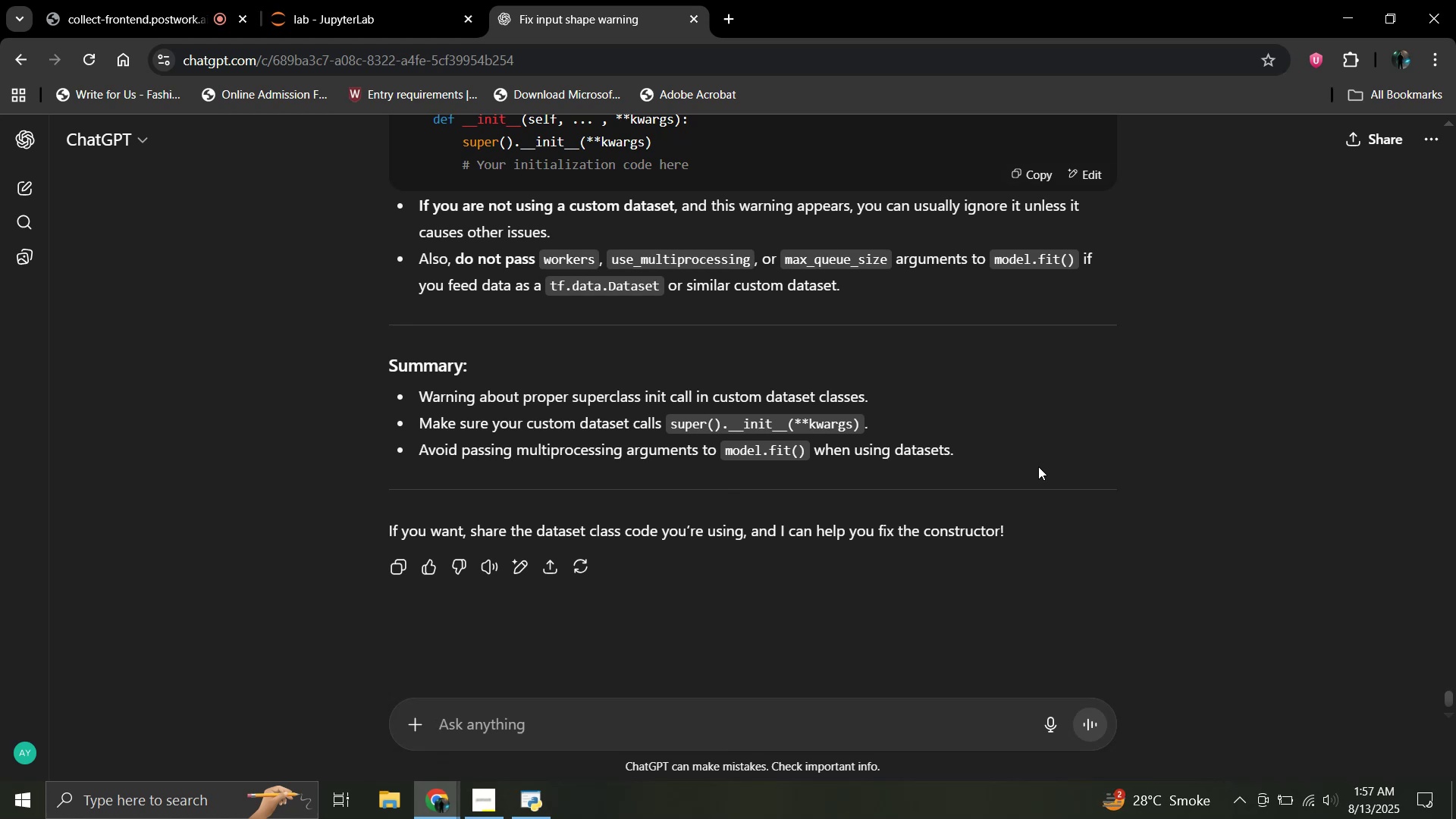 
wait(19.01)
 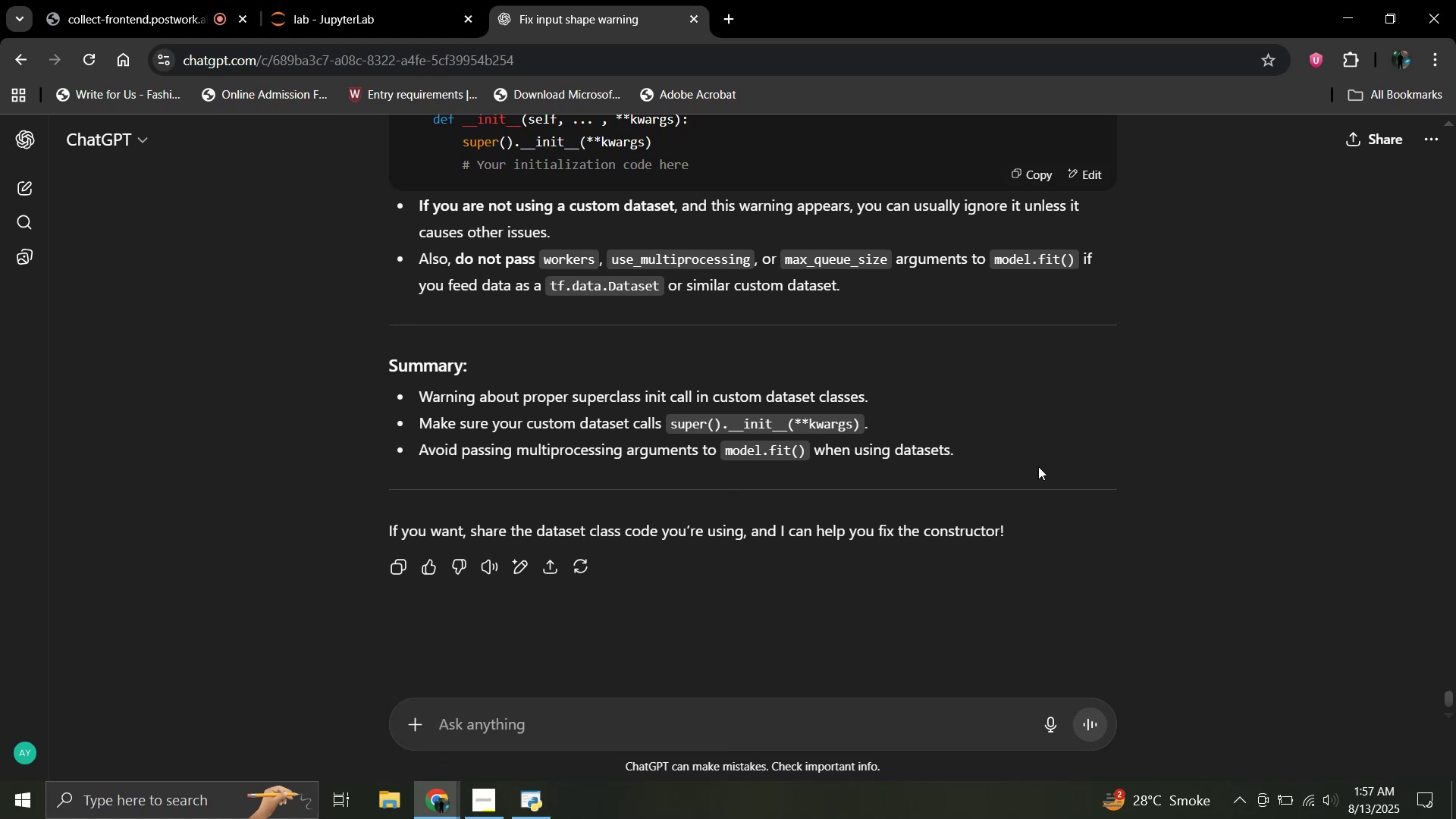 
left_click([331, 0])
 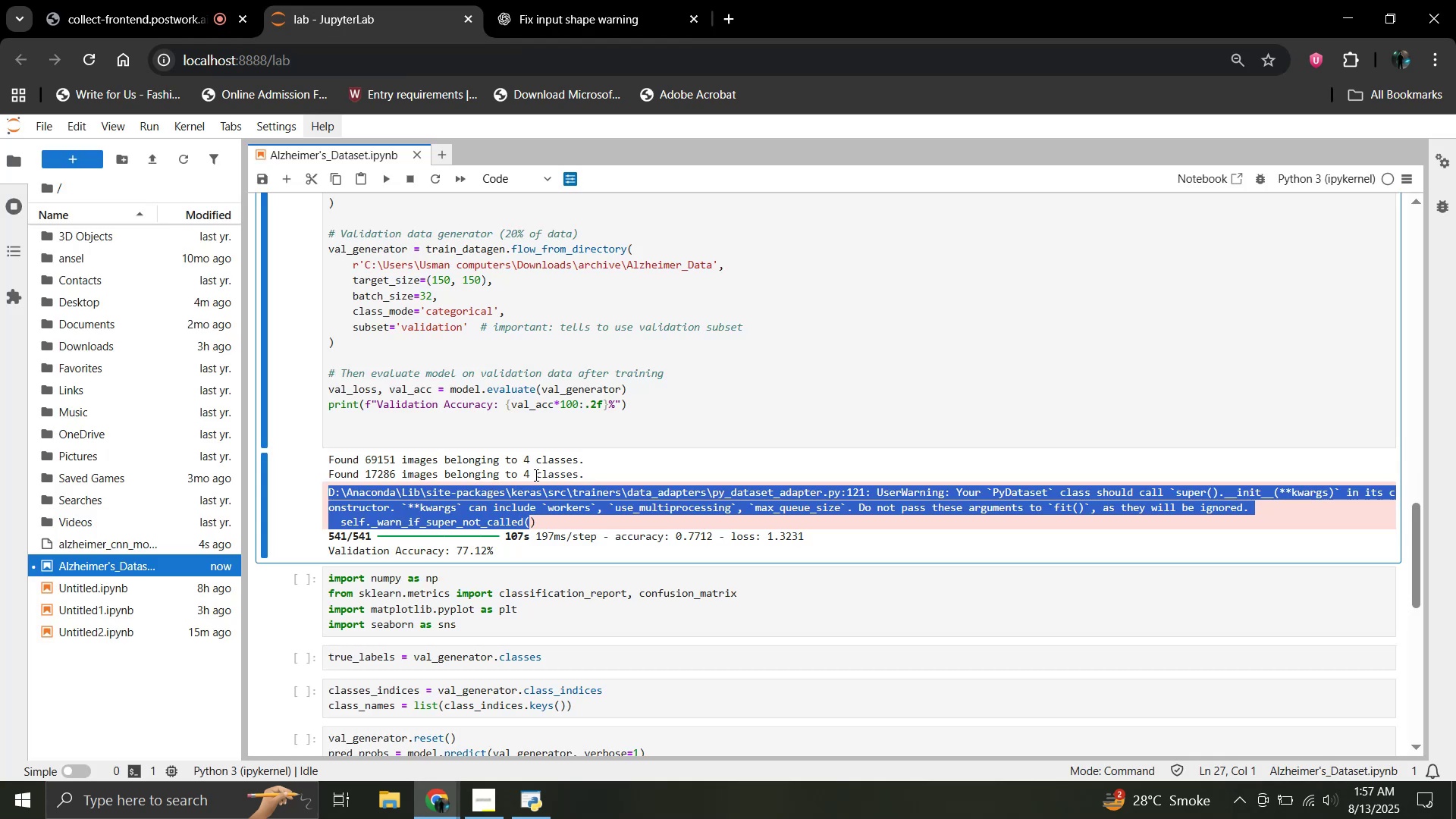 
scroll: coordinate [542, 443], scroll_direction: up, amount: 4.0
 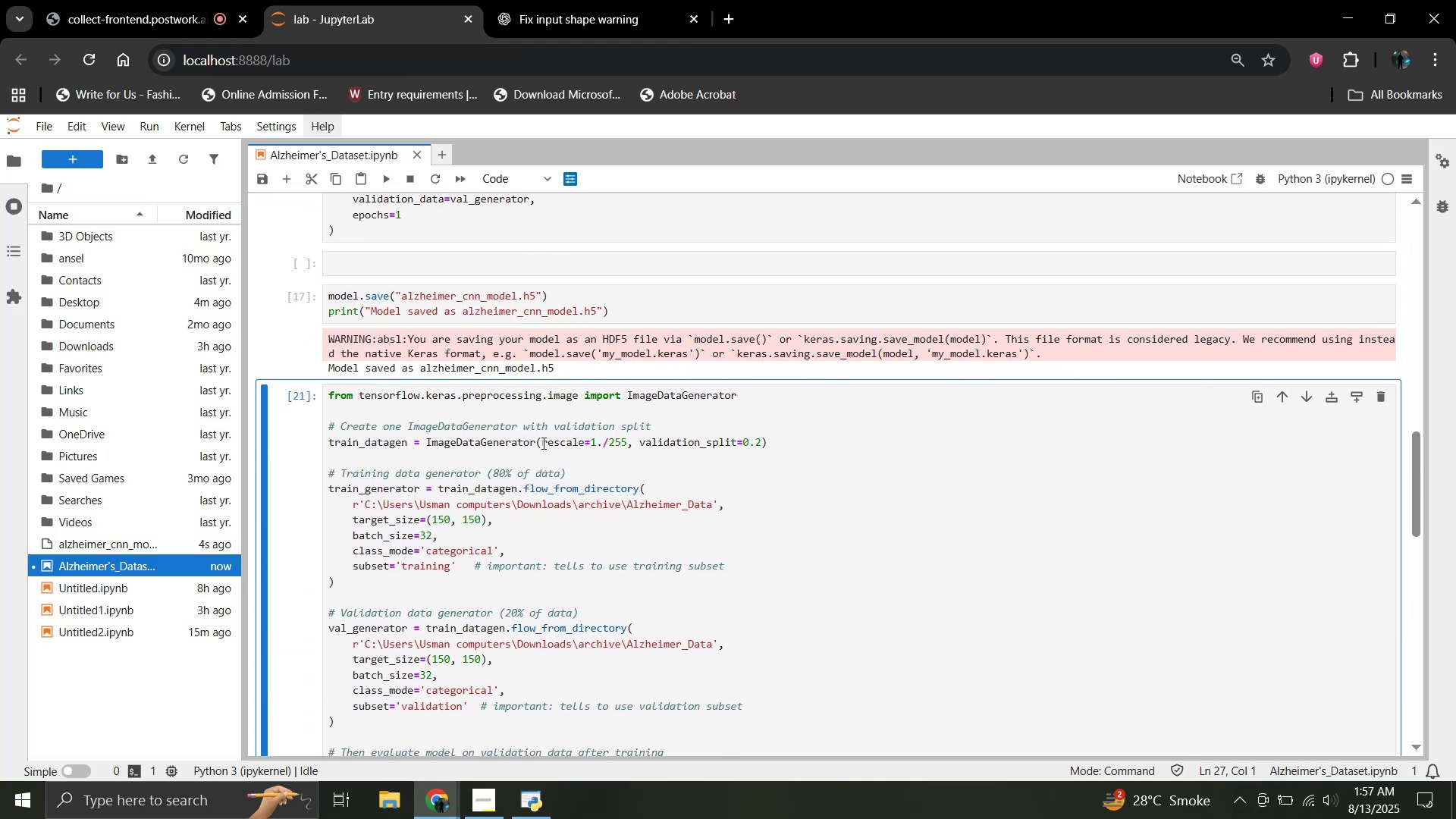 
scroll: coordinate [542, 443], scroll_direction: down, amount: 4.0
 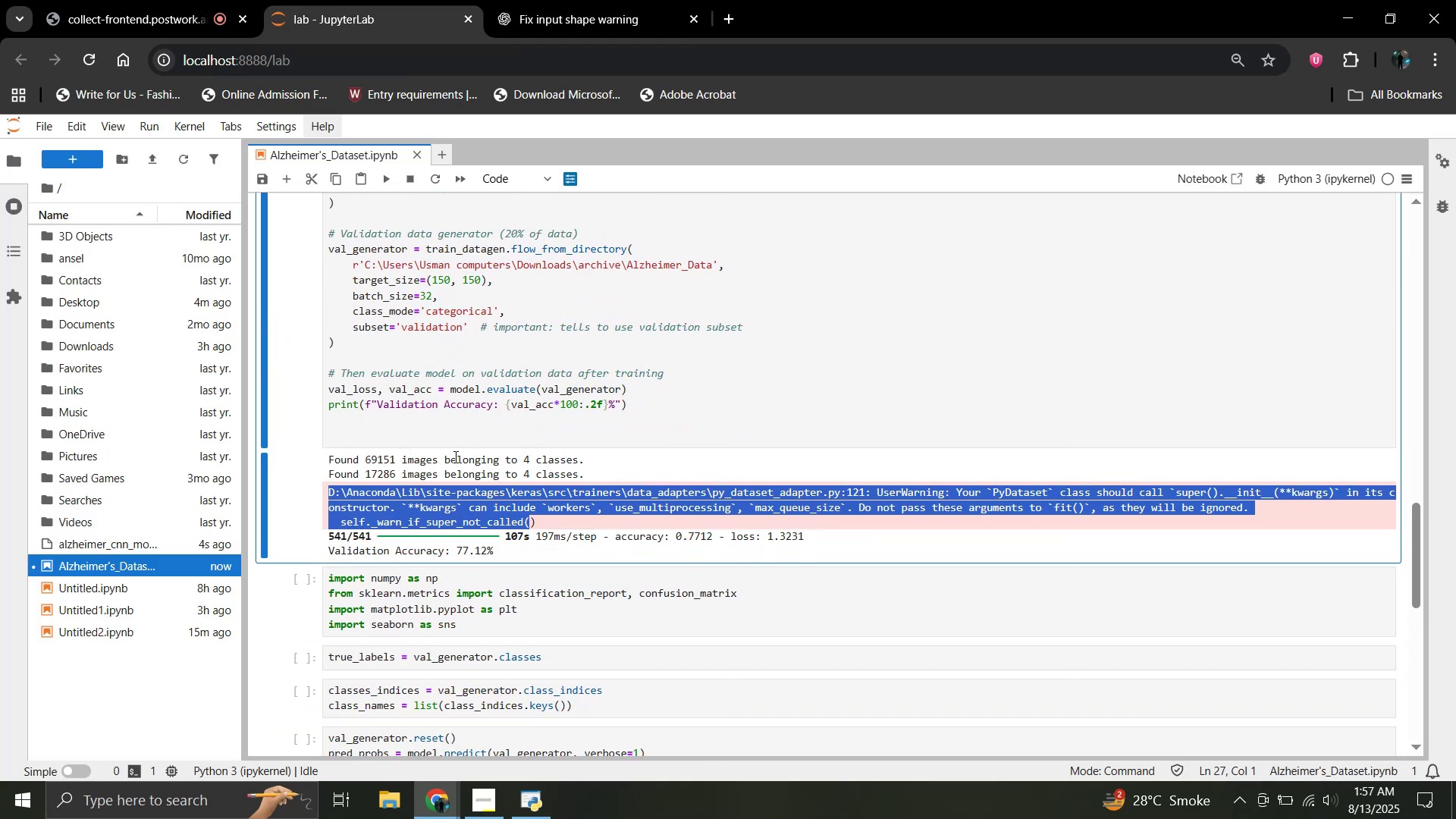 
scroll: coordinate [430, 458], scroll_direction: up, amount: 1.0
 